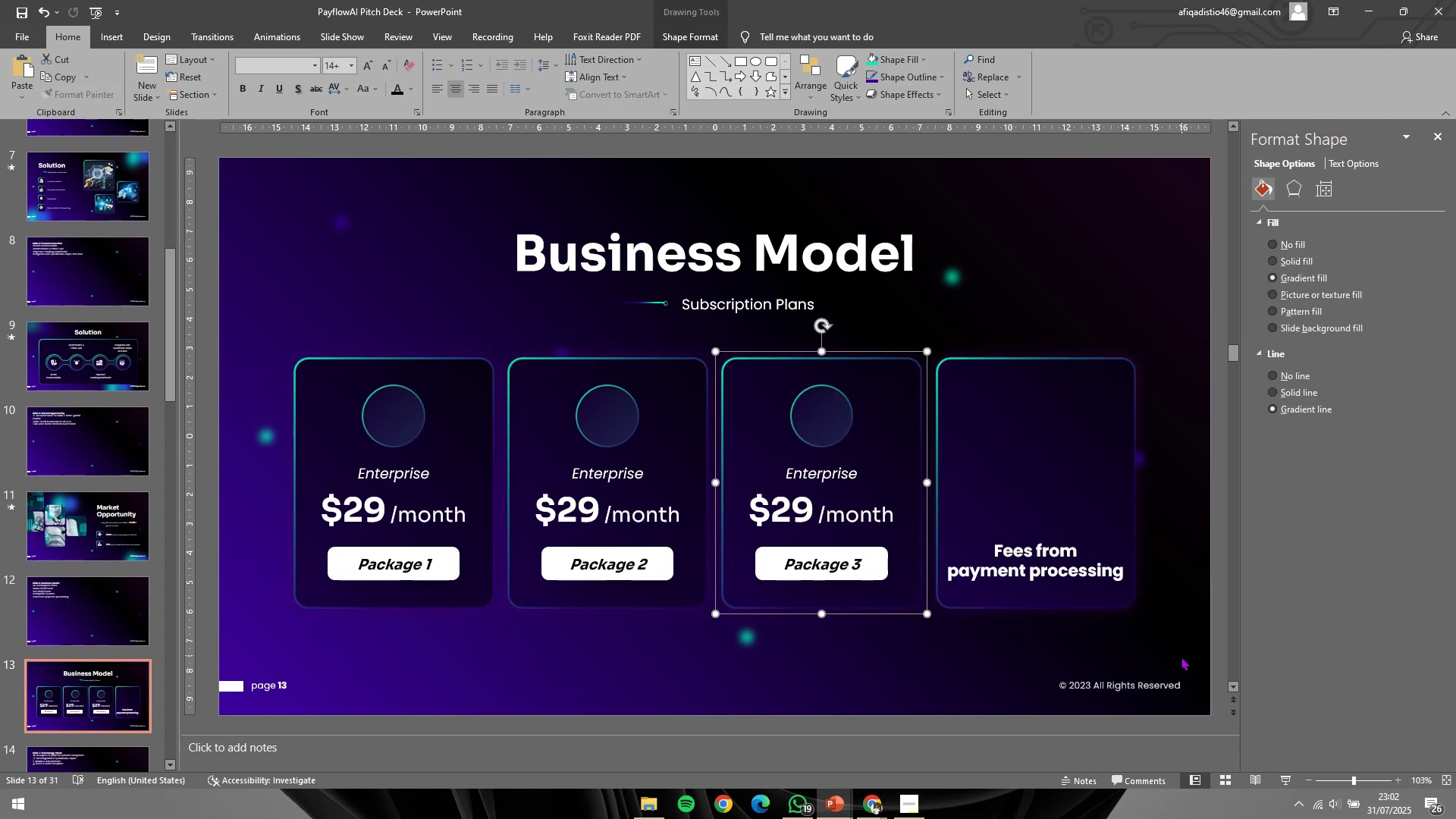 
key(Control+ControlLeft)
 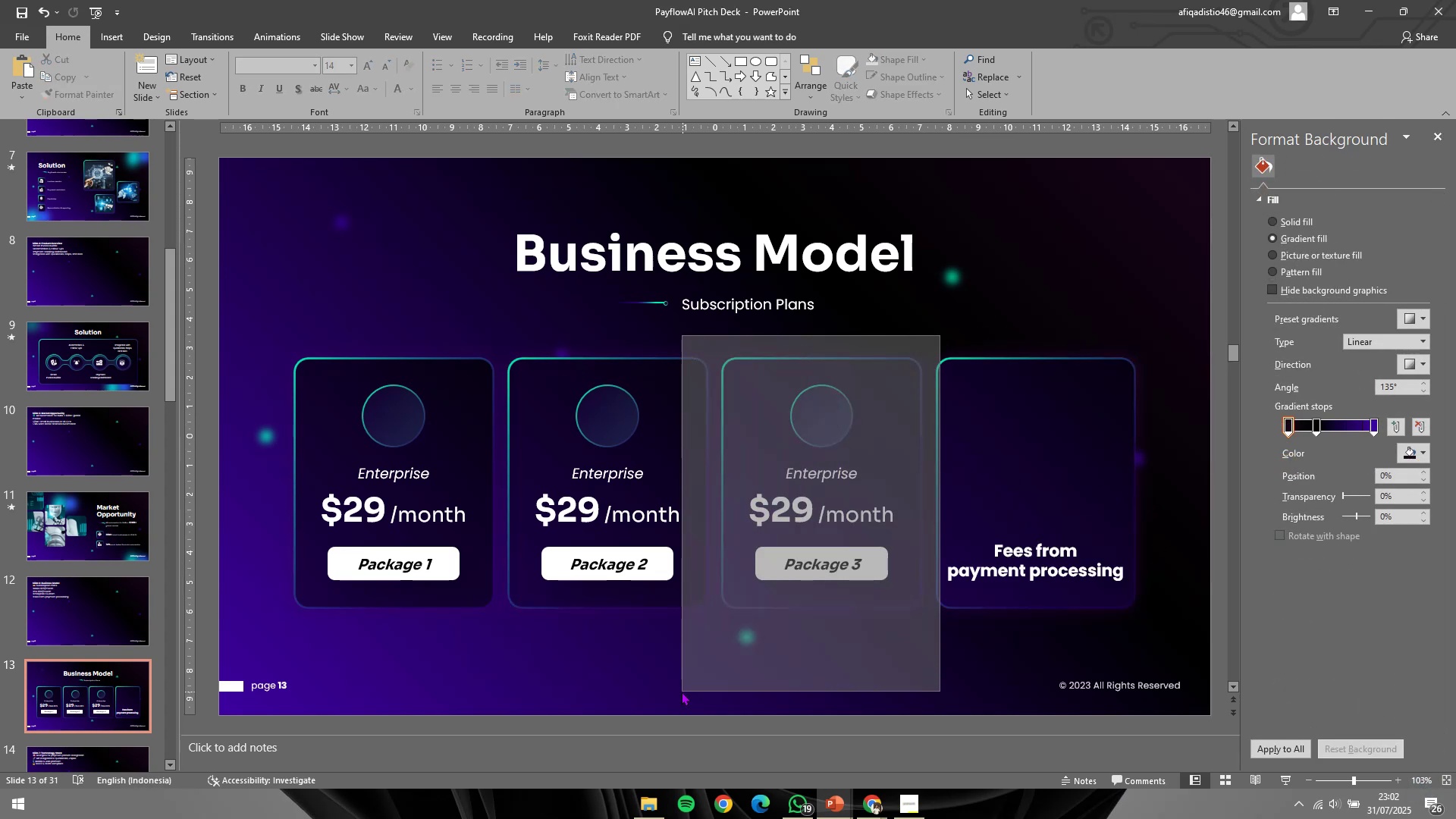 
hold_key(key=G, duration=1.77)
 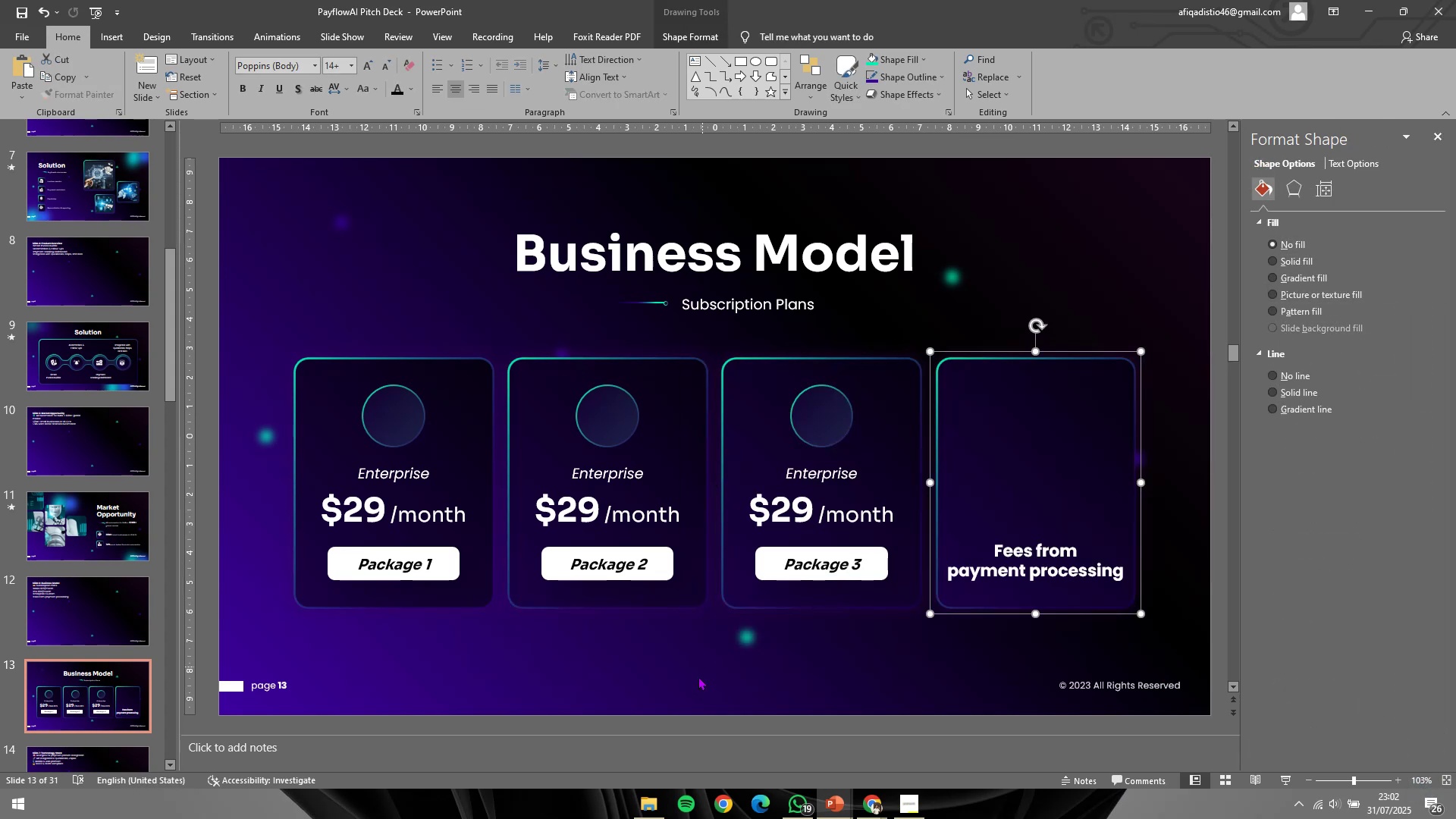 
left_click_drag(start_coordinate=[1162, 671], to_coordinate=[905, 322])
 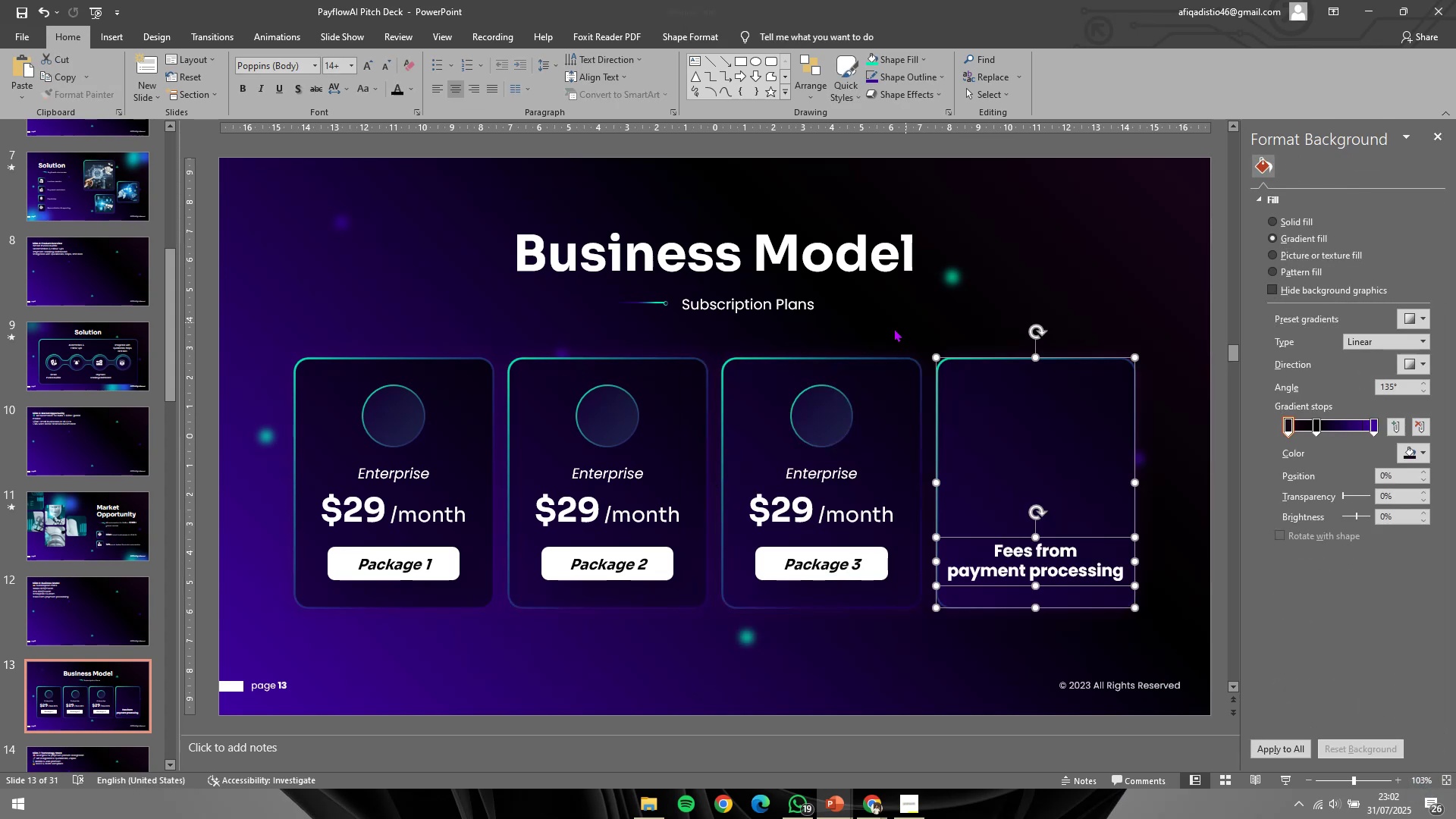 
hold_key(key=ControlLeft, duration=0.64)
 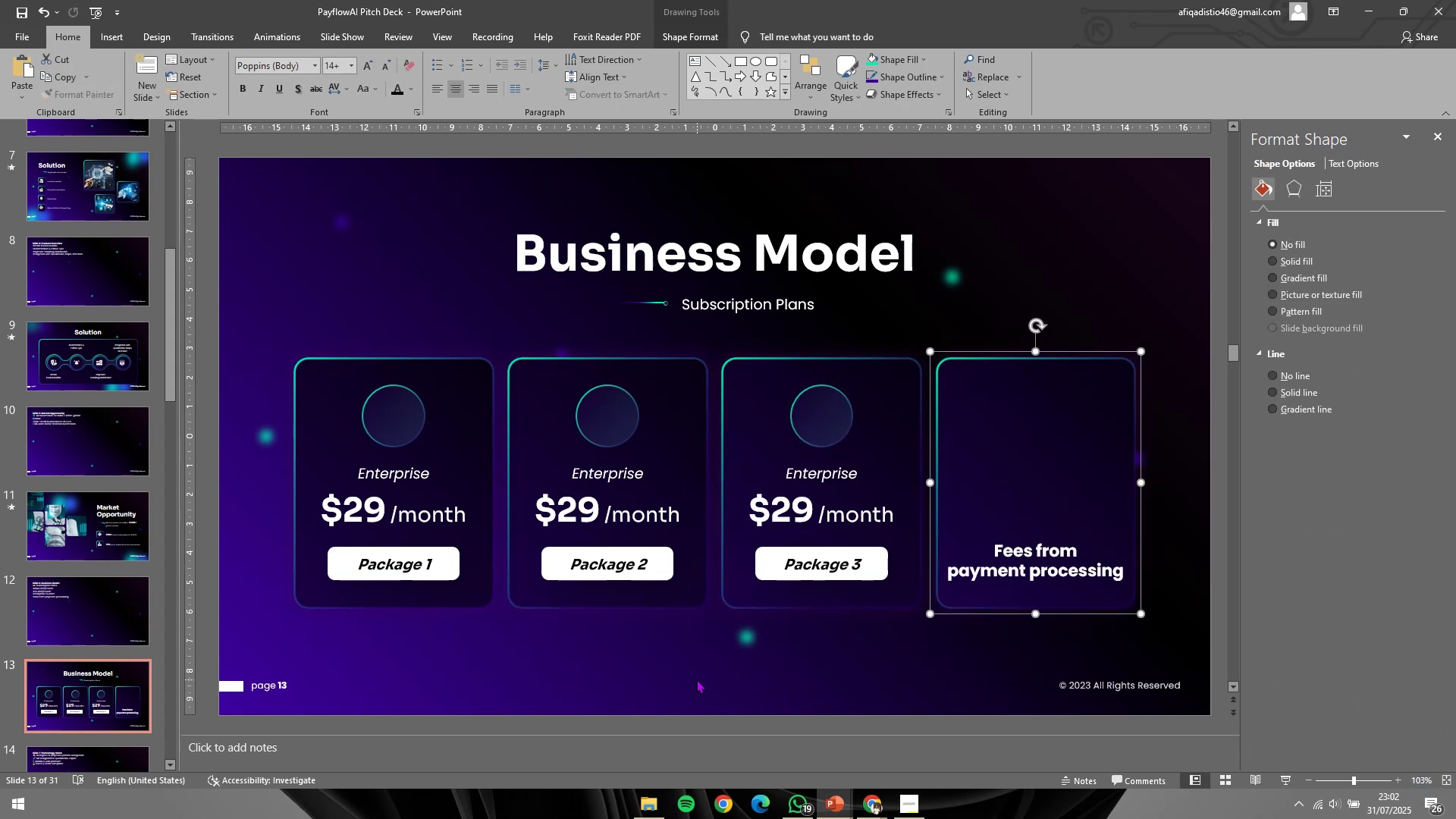 
left_click_drag(start_coordinate=[697, 679], to_coordinate=[510, 334])
 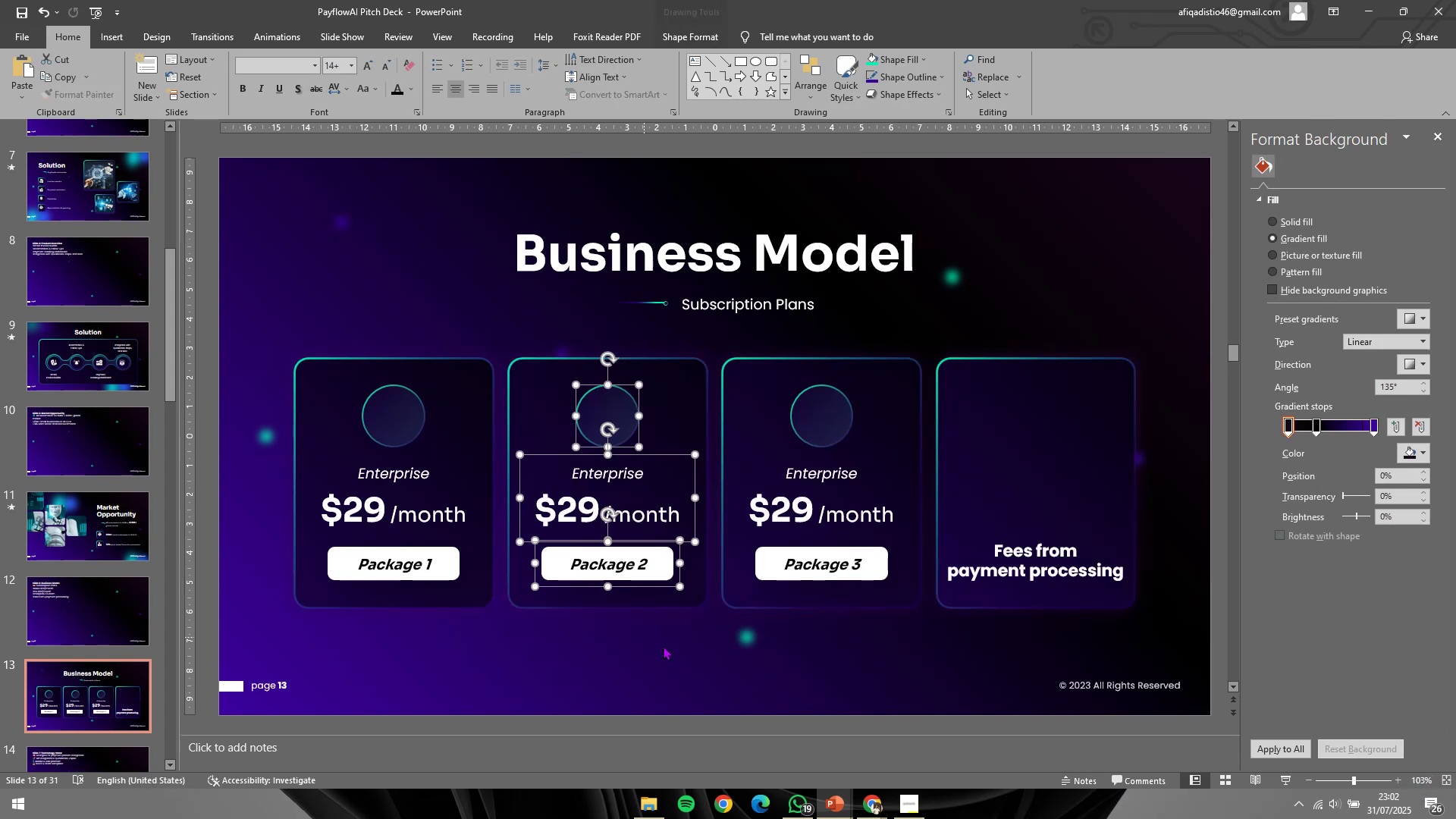 
left_click([665, 646])
 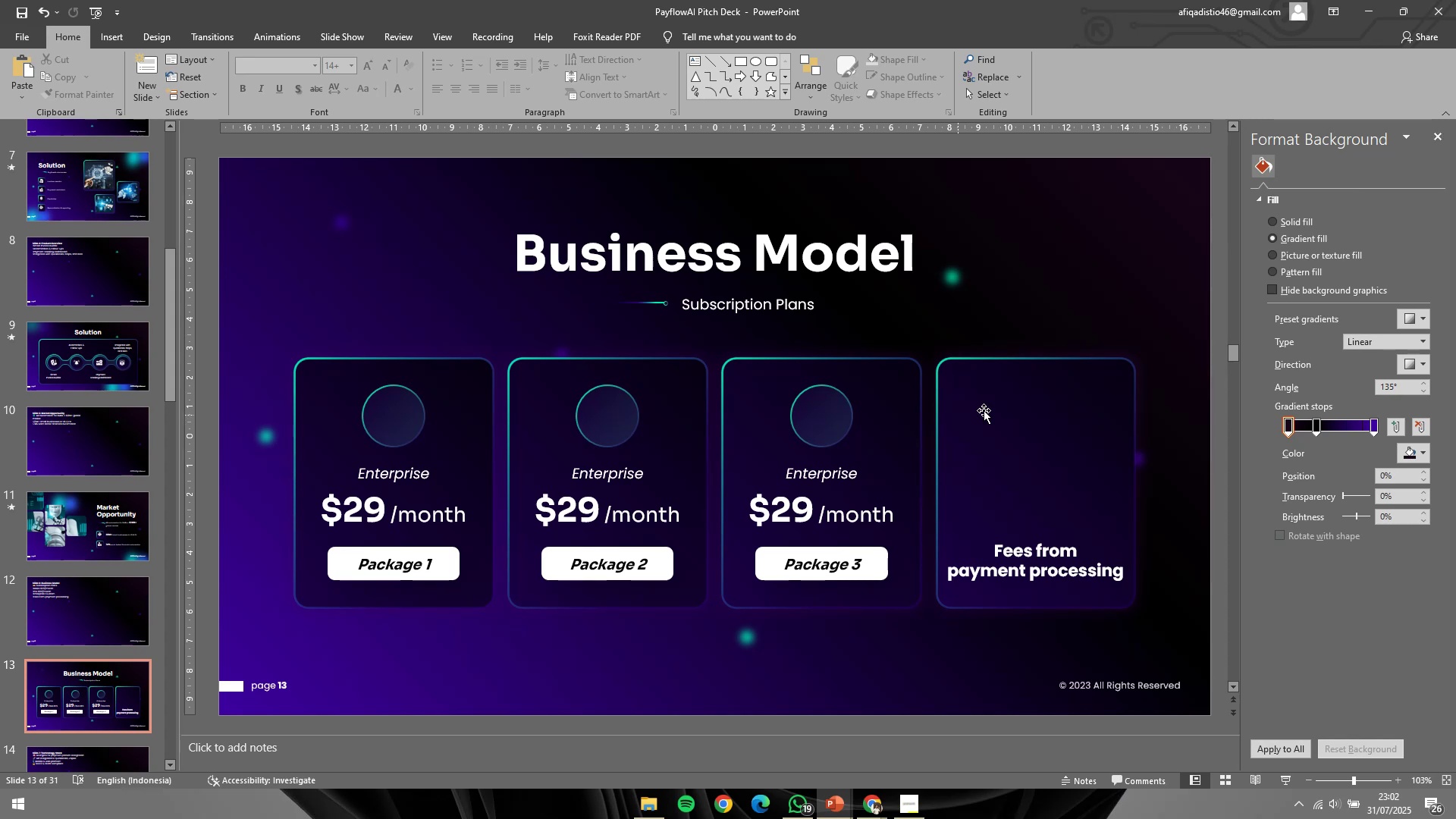 
left_click([1026, 400])
 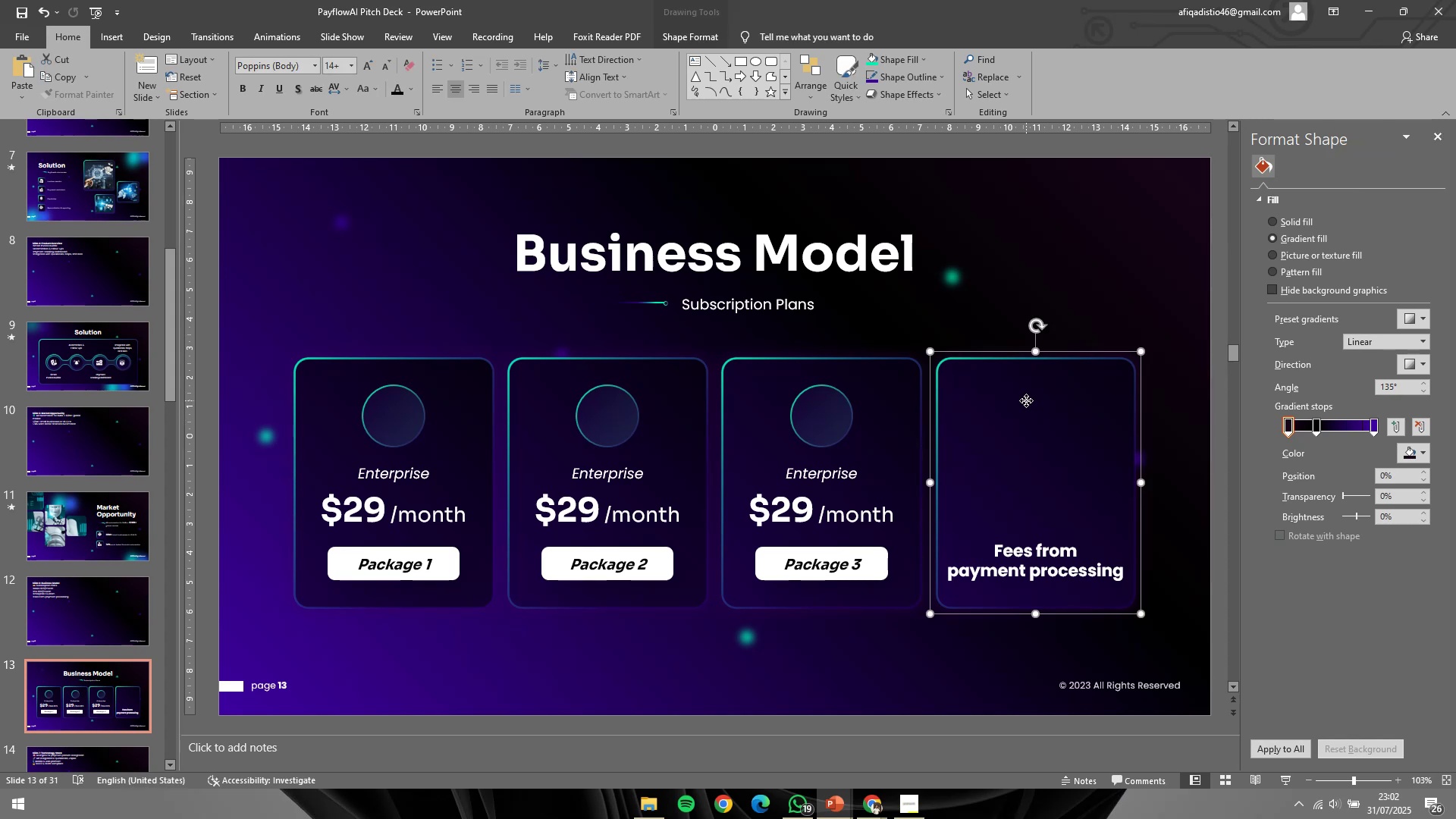 
key(Control+Z)
 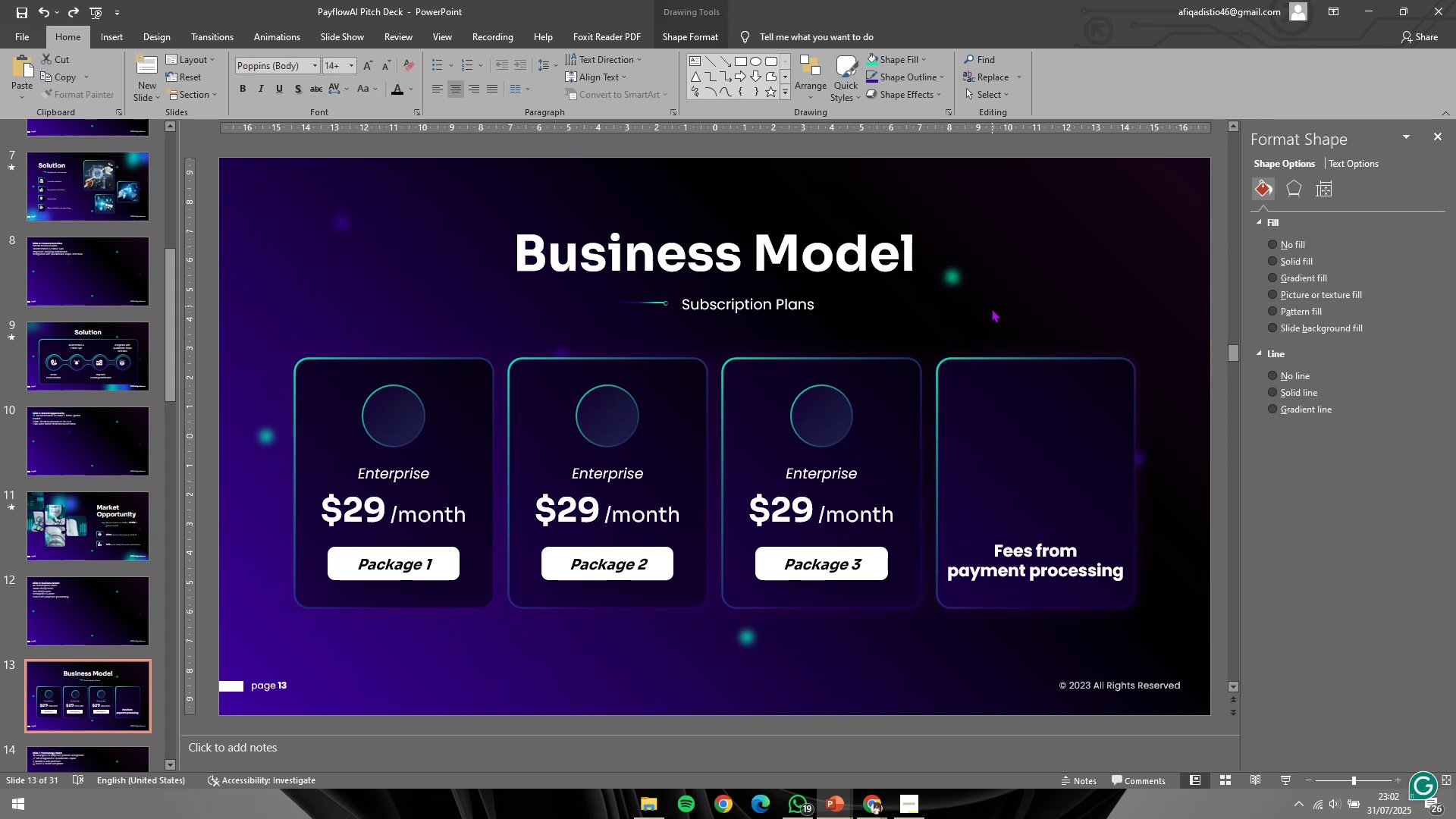 
double_click([982, 401])
 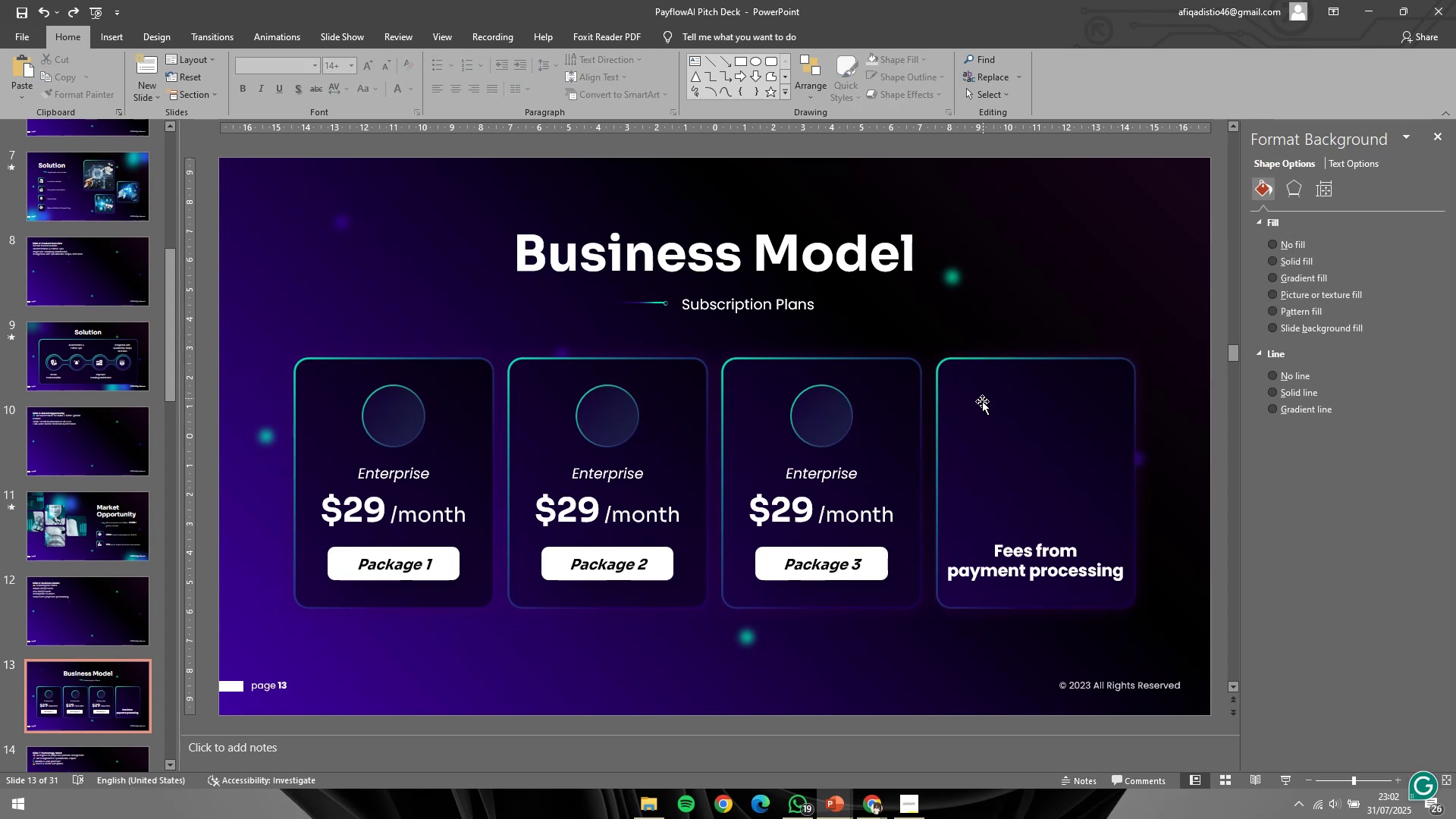 
hold_key(key=ShiftLeft, duration=1.5)
triple_click([843, 347])
 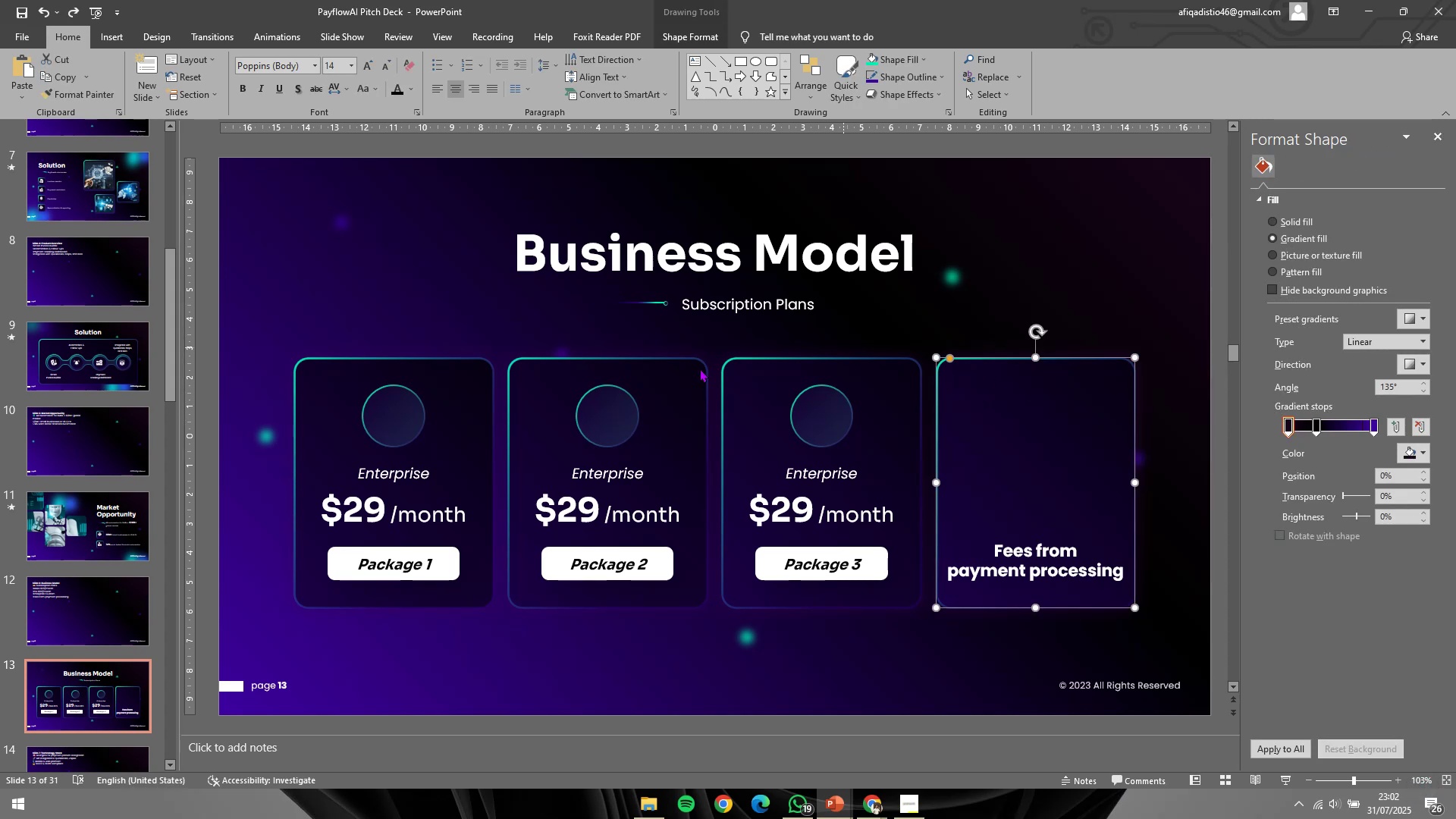 
triple_click([699, 369])
 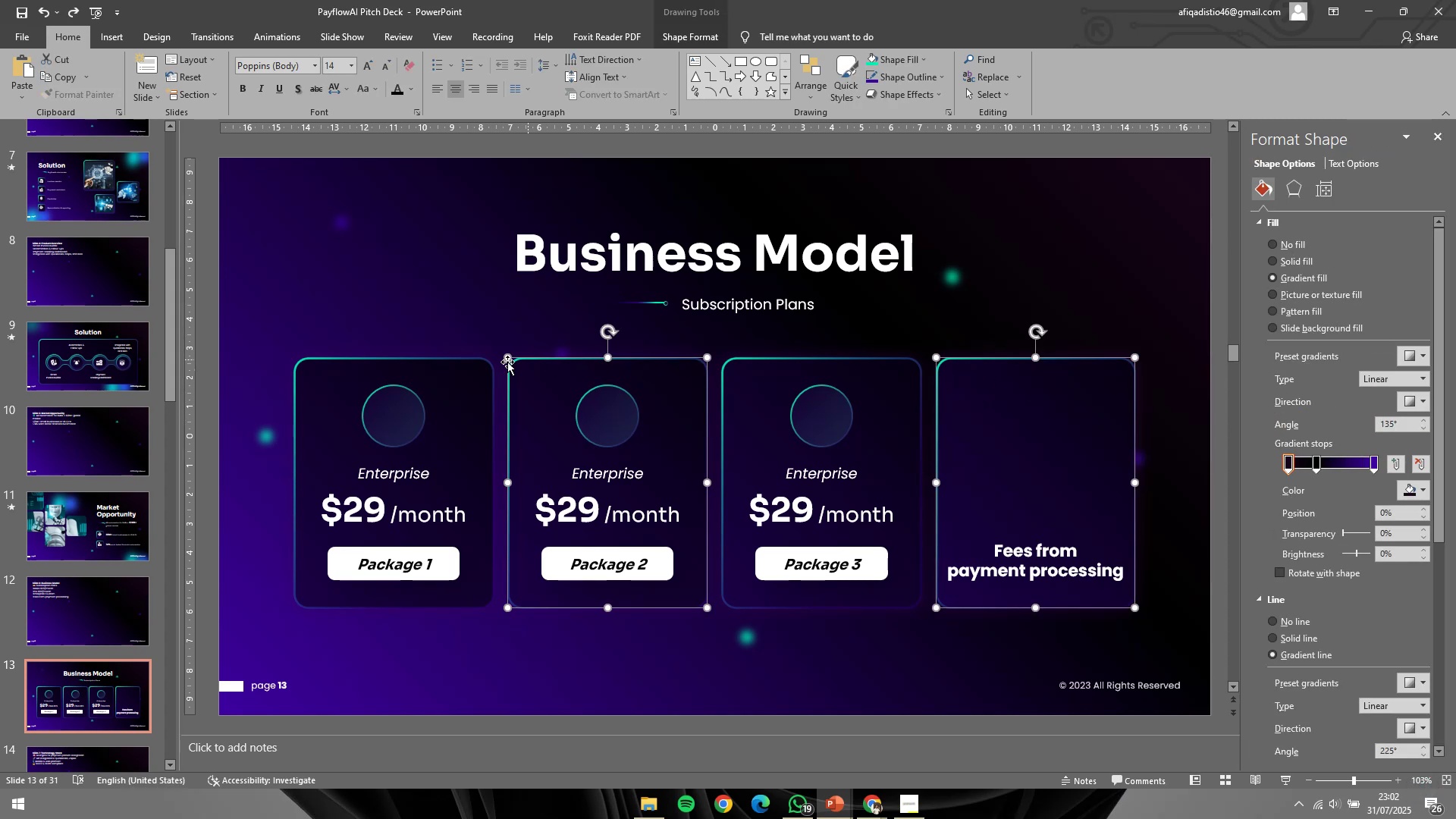 
left_click([431, 370])
 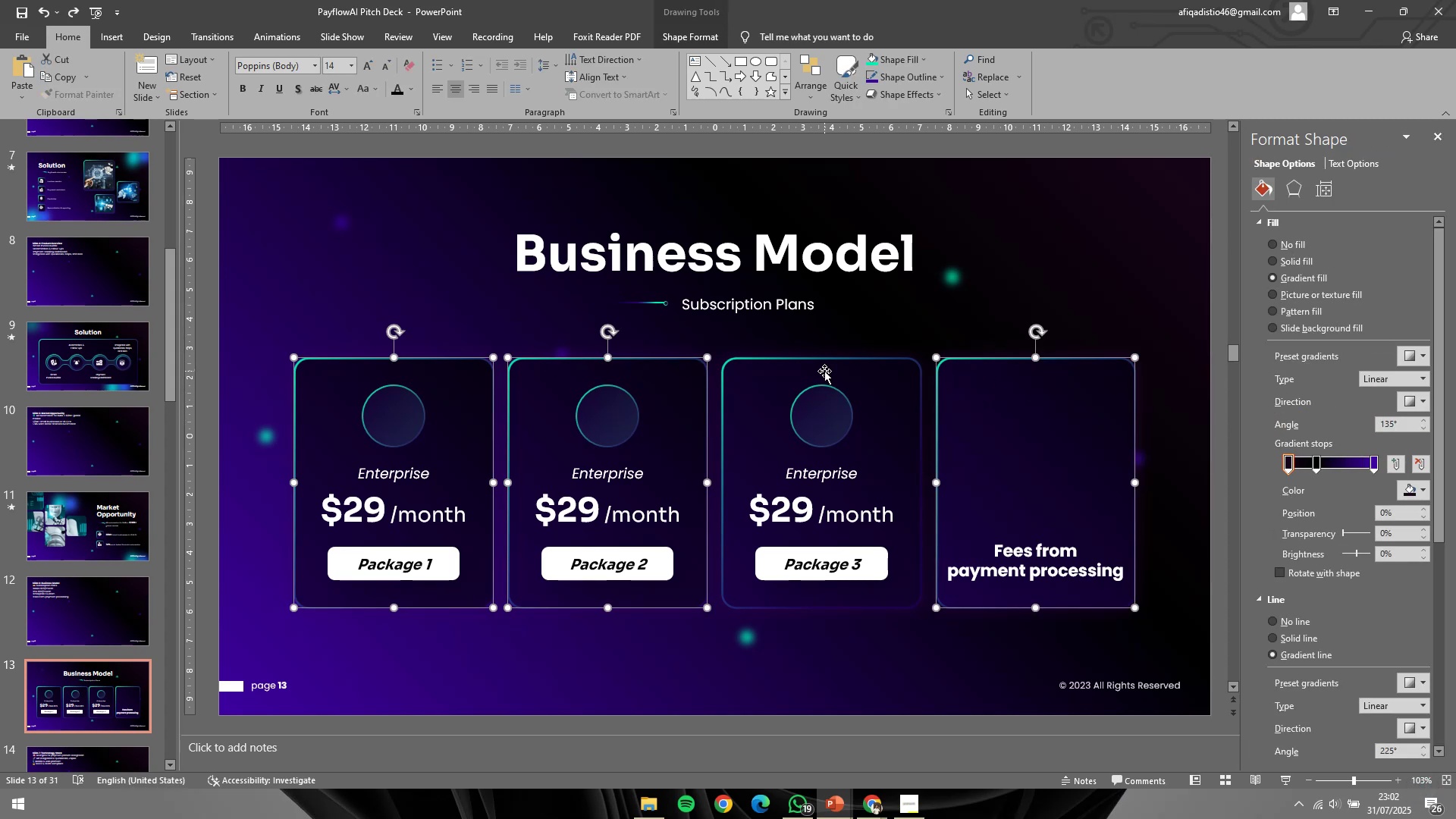 
double_click([824, 371])
 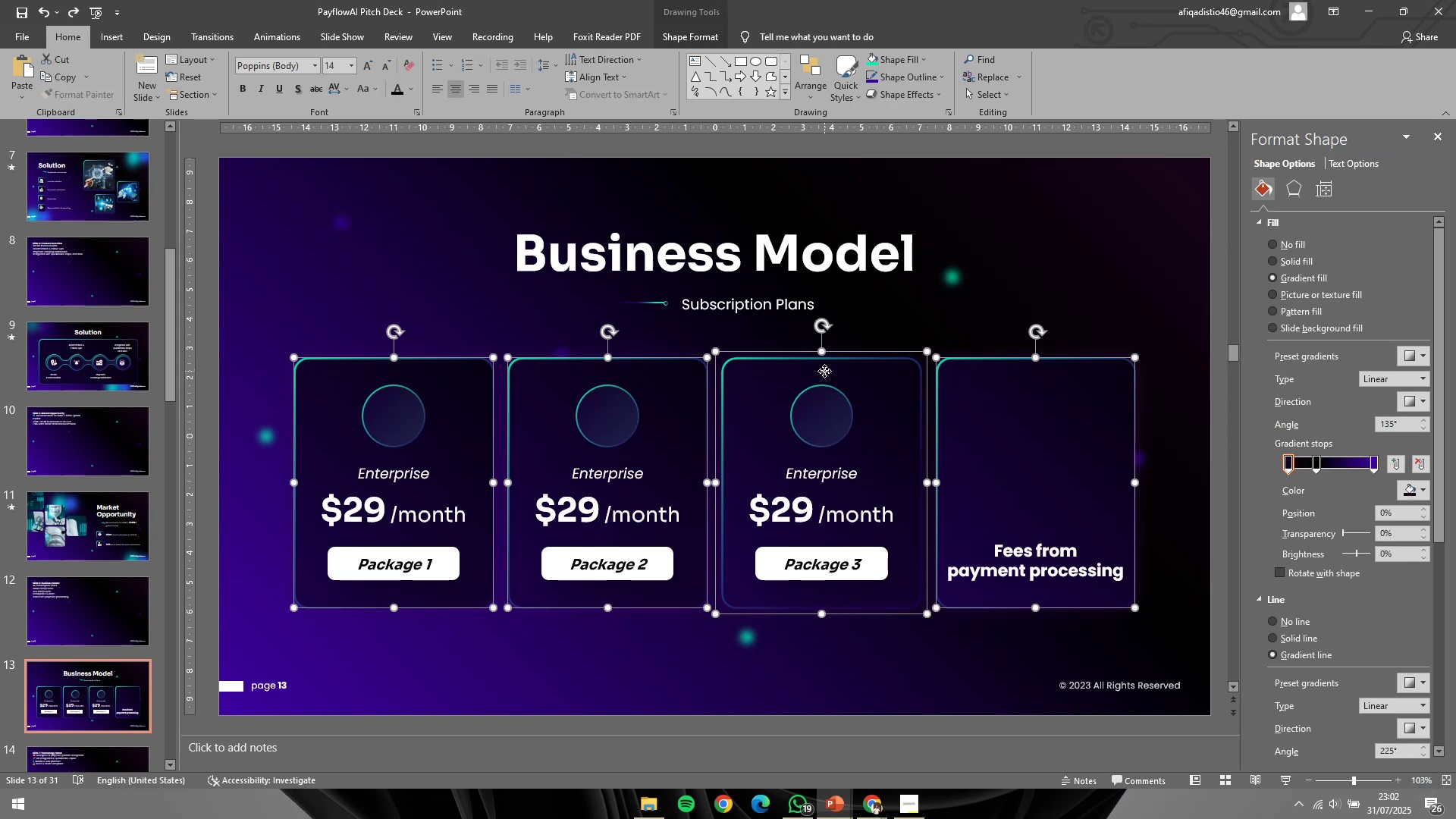 
key(Shift+ShiftLeft)
 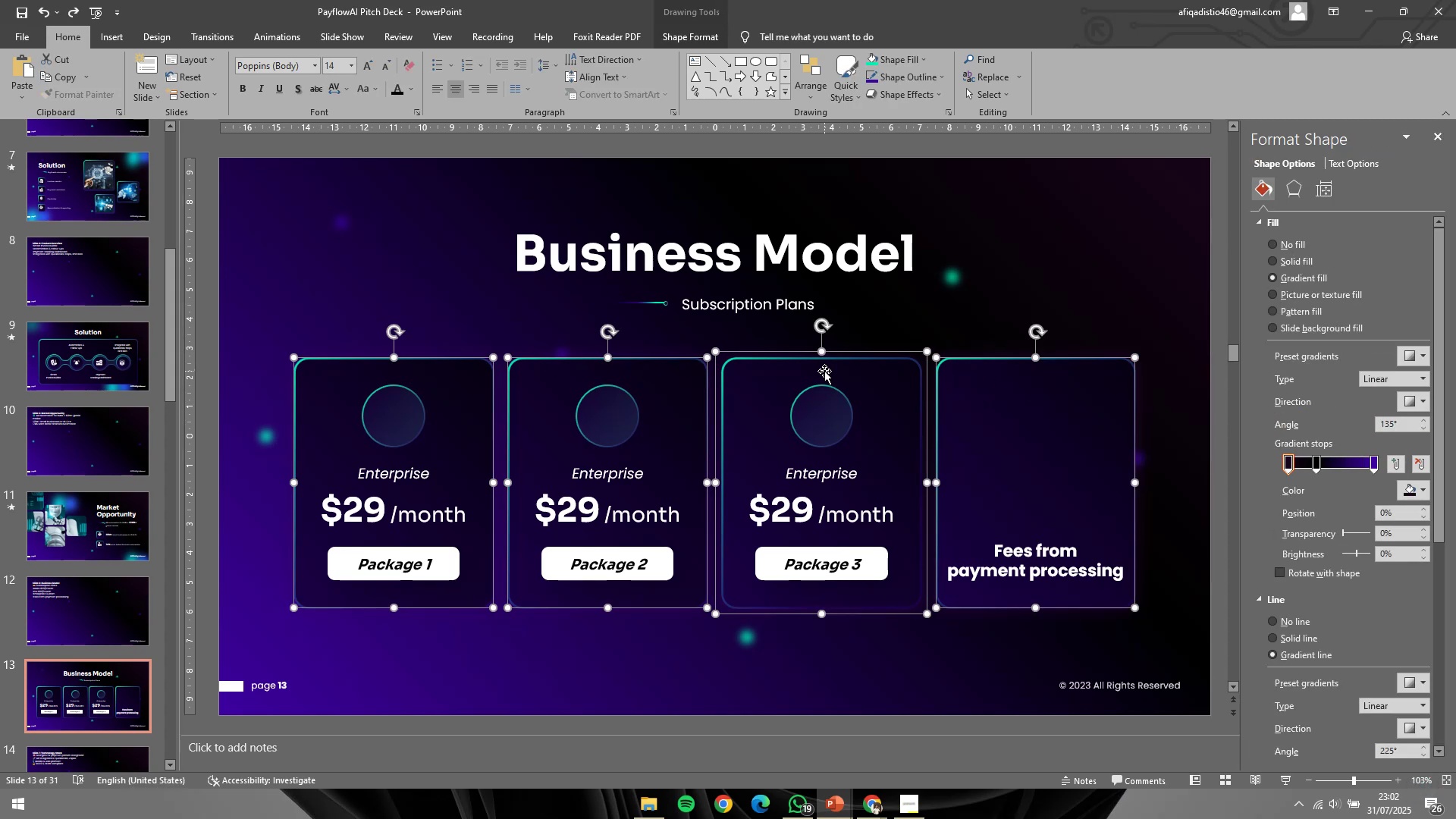 
key(Shift+ShiftLeft)
 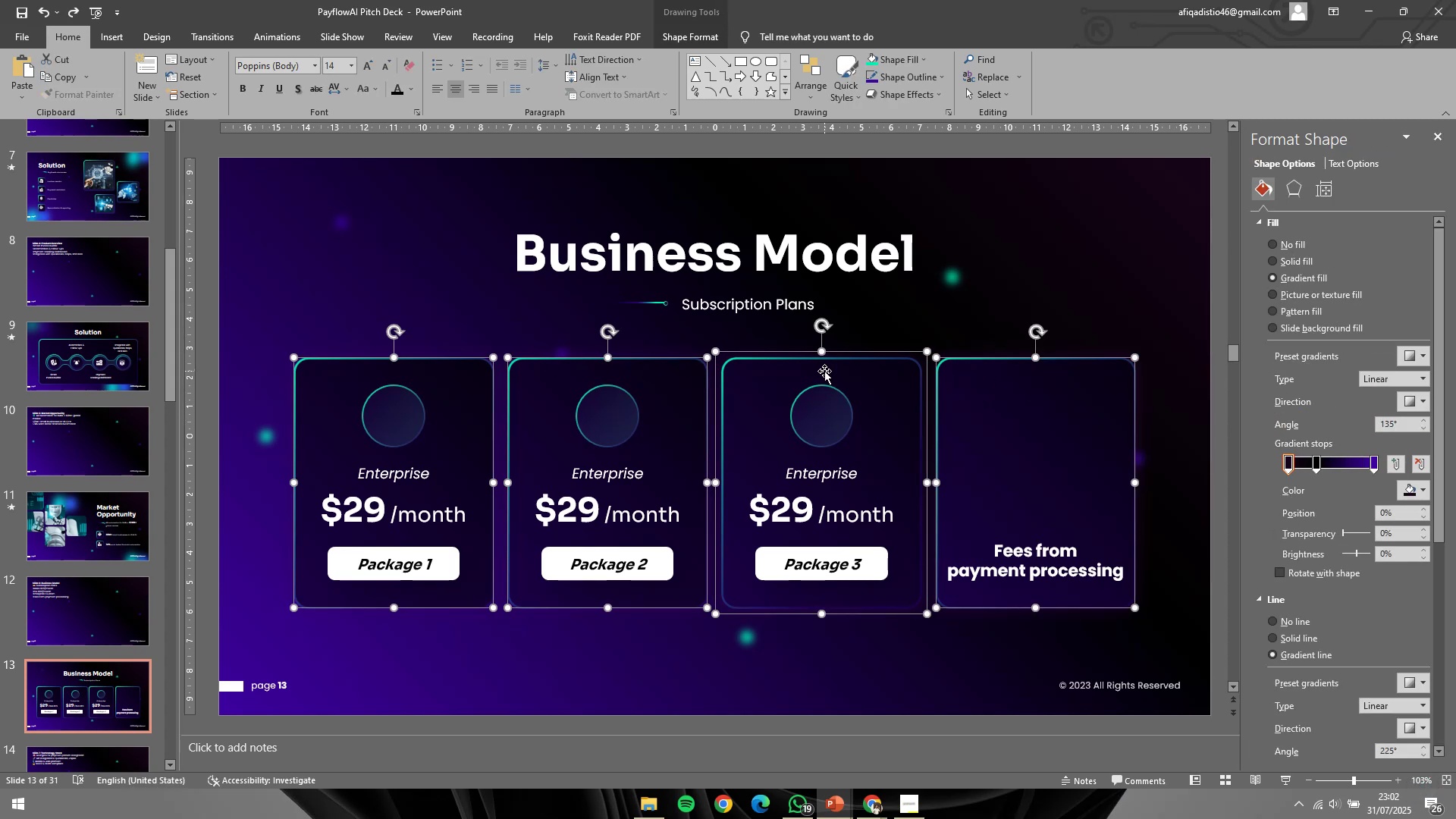 
key(Shift+ShiftLeft)
 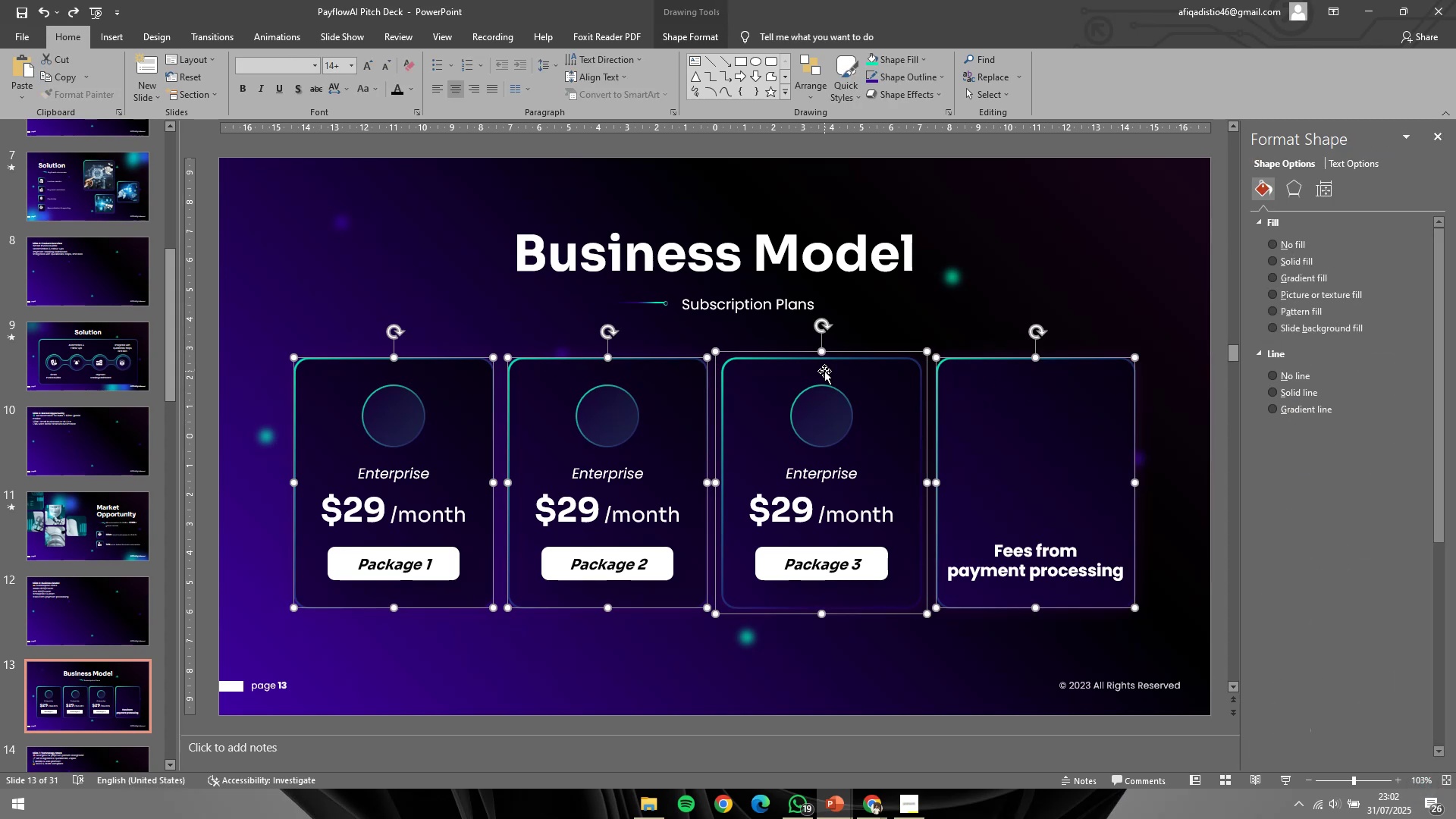 
key(Shift+ShiftLeft)
 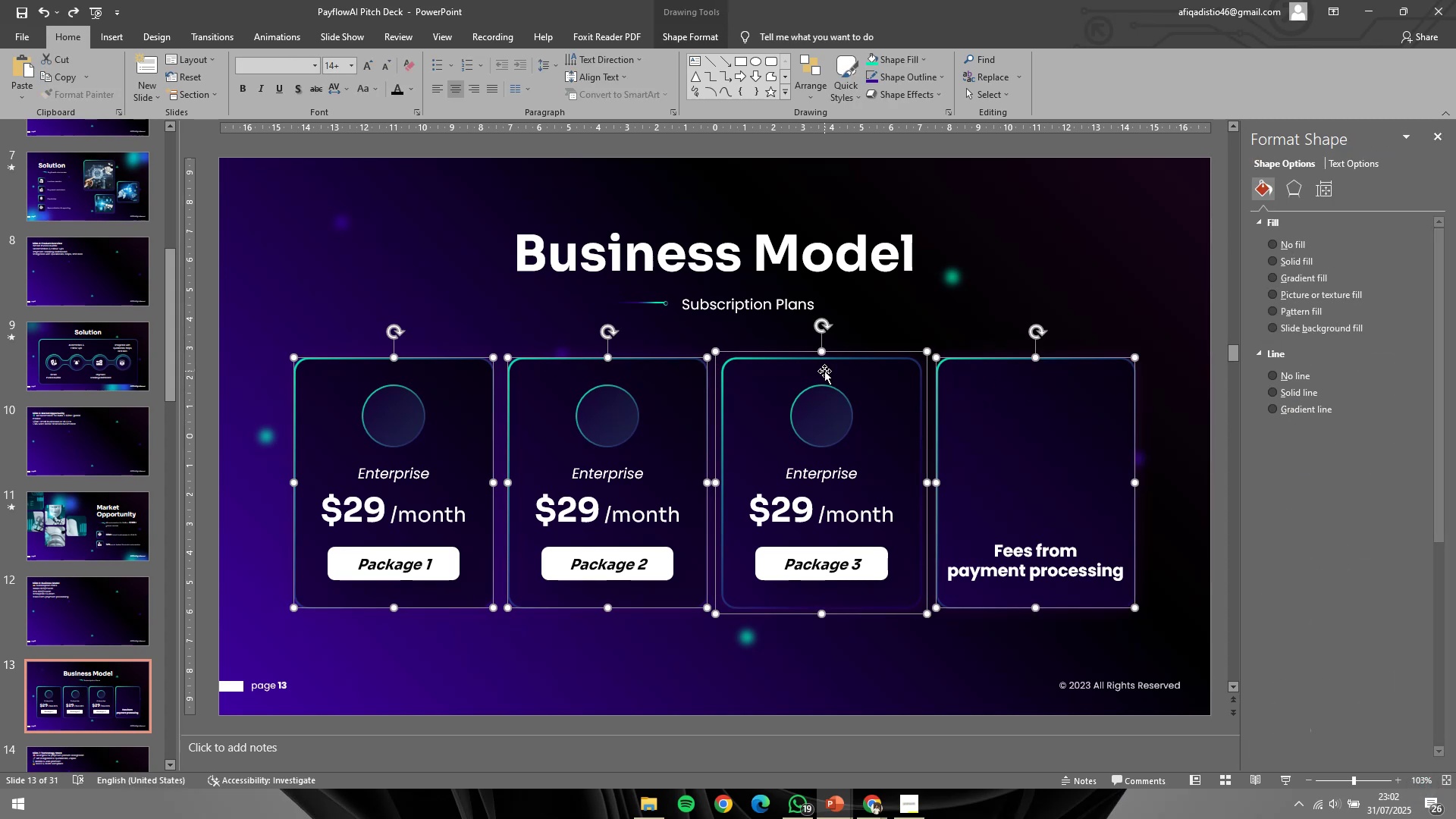 
key(Control+G)
 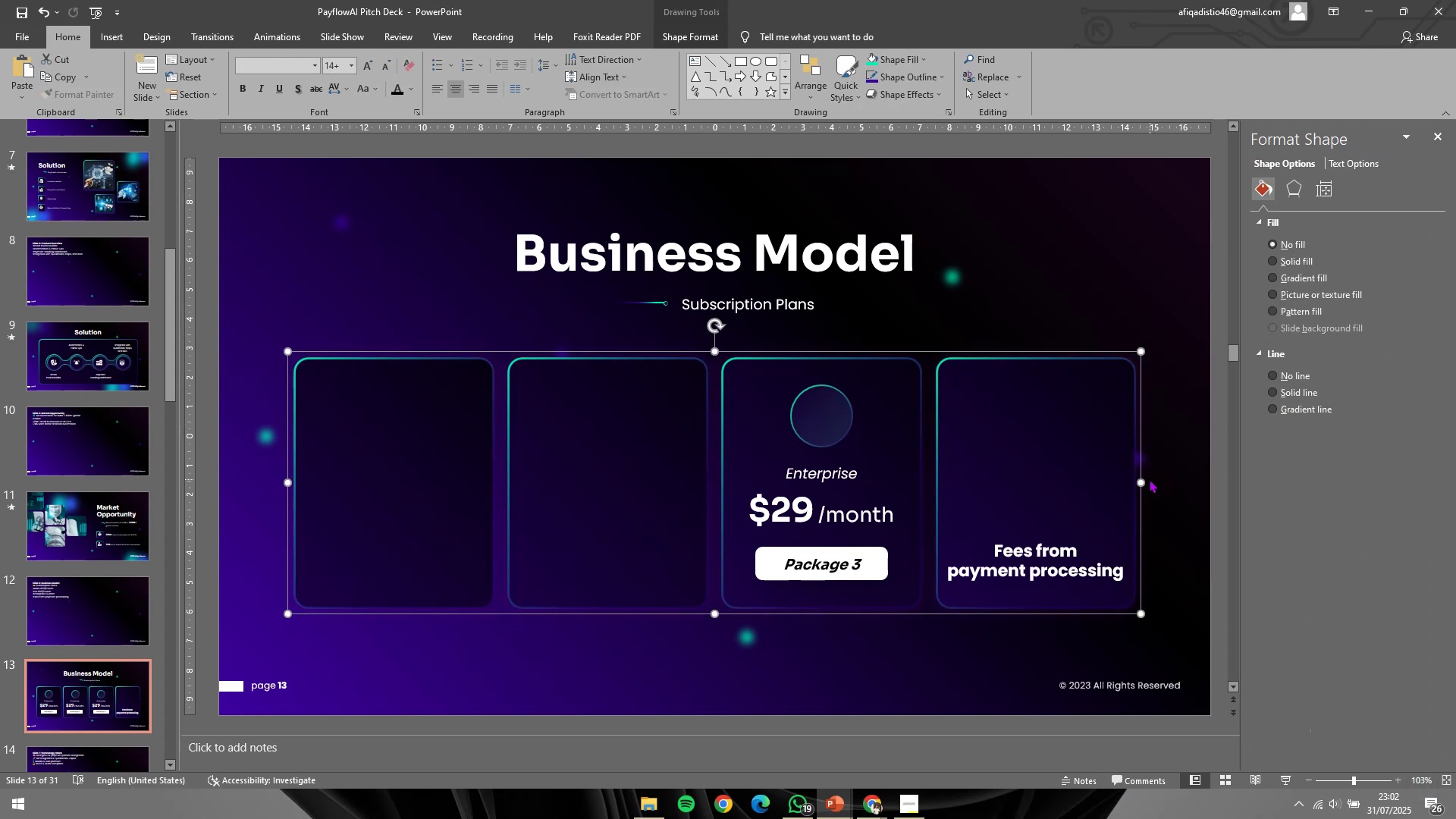 
key(Control+Z)
 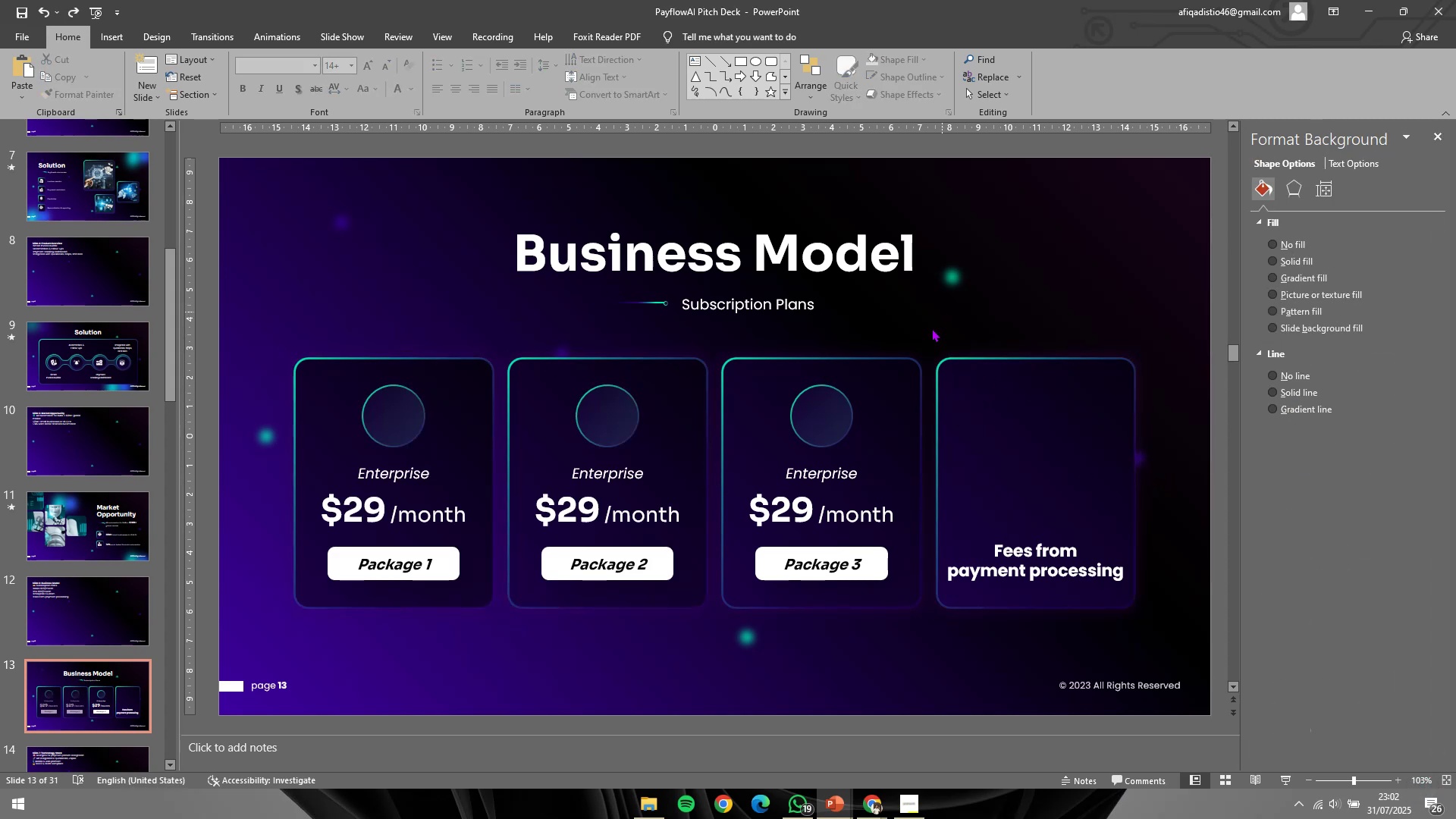 
double_click([873, 379])
 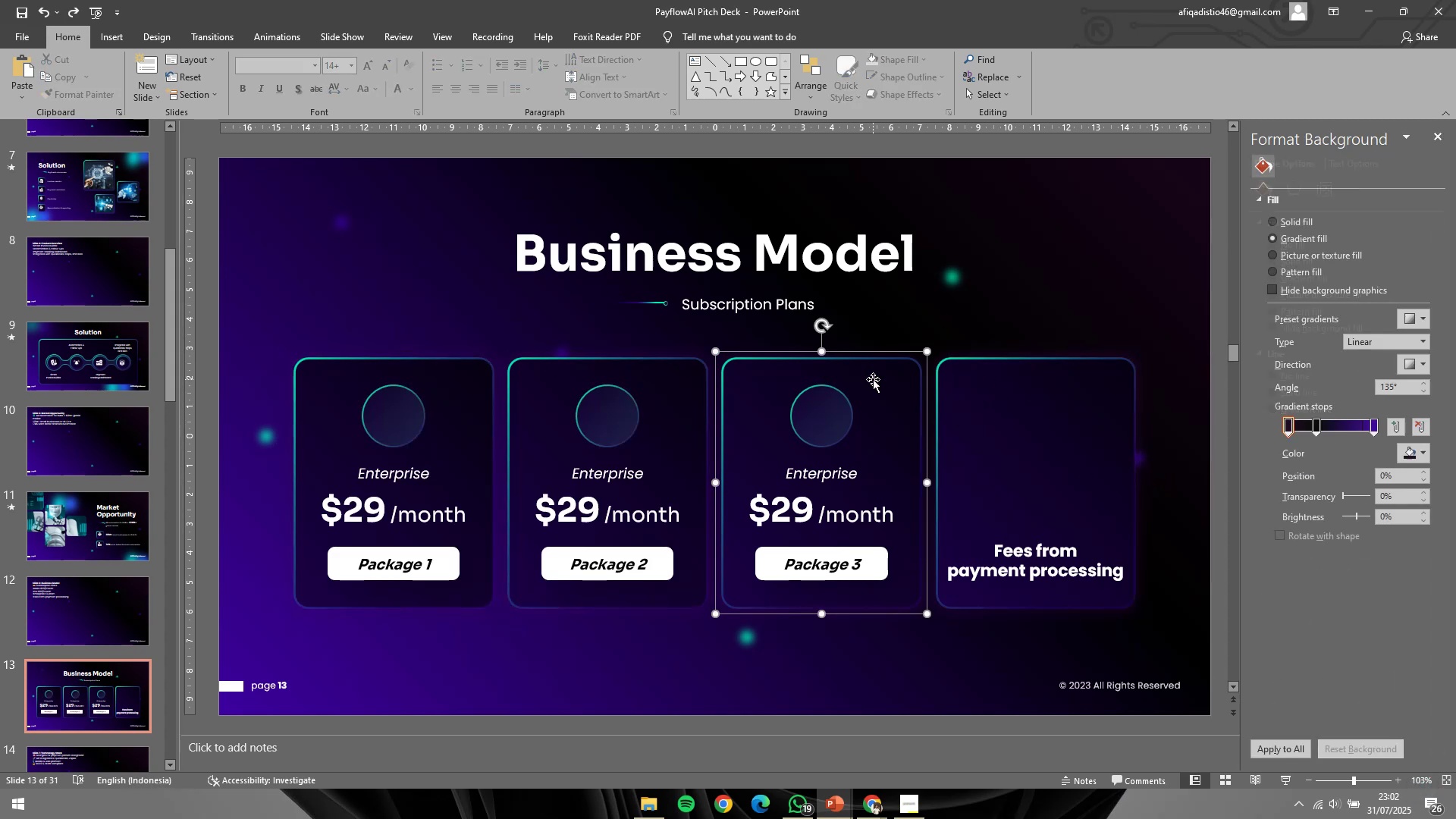 
key(Control+ControlLeft)
 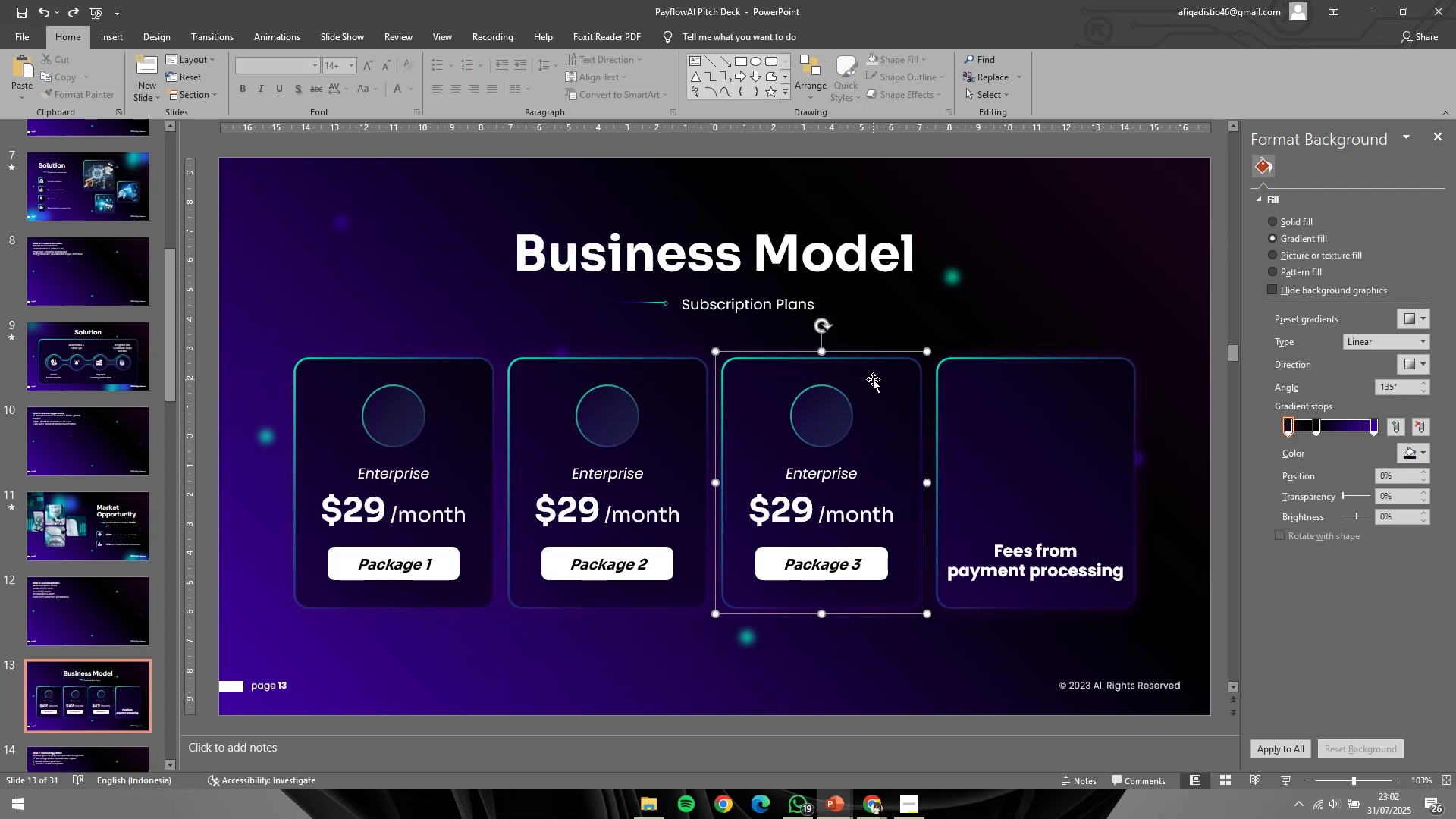 
key(Control+Shift+ShiftLeft)
 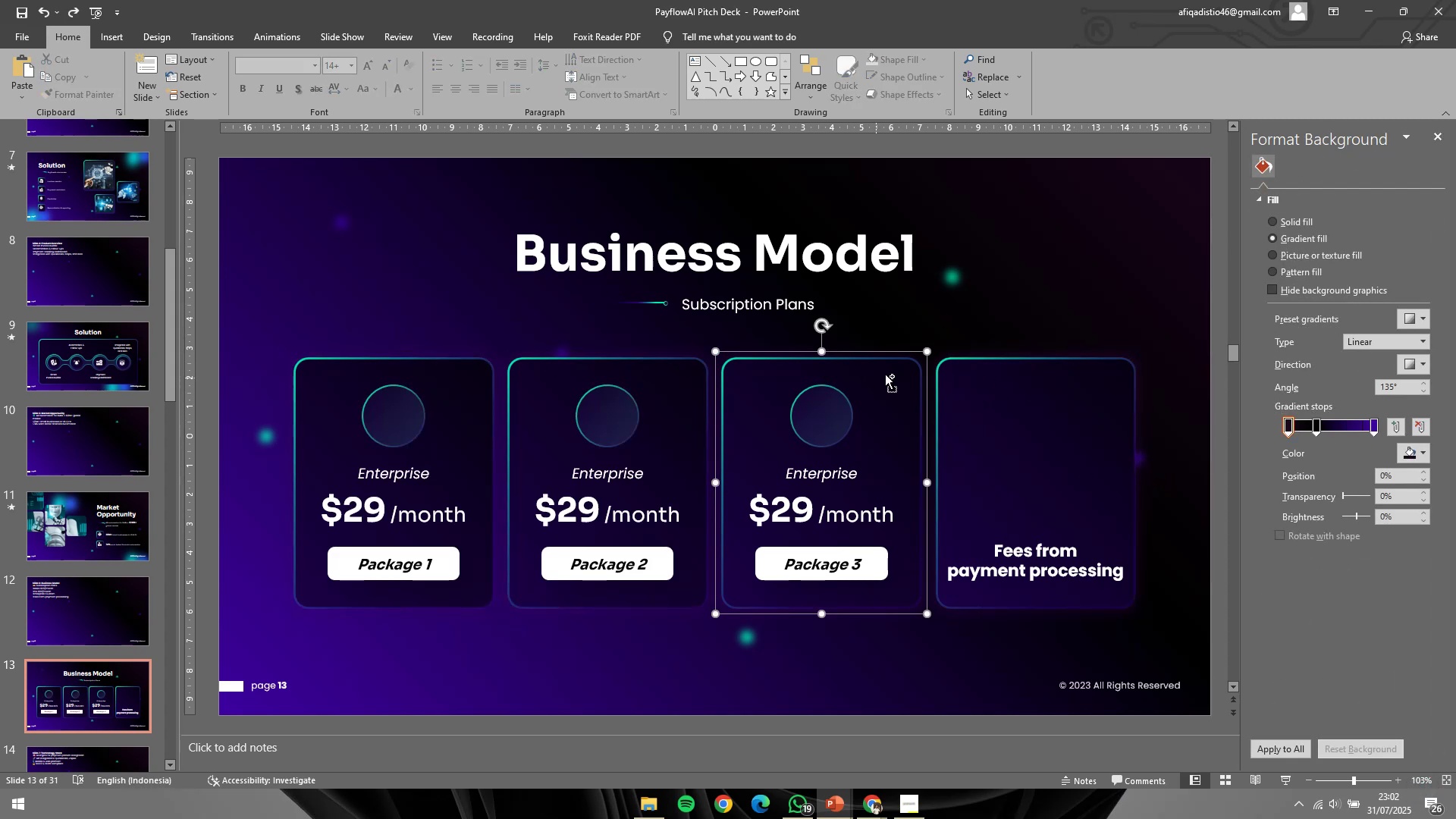 
key(Control+Shift+G)
 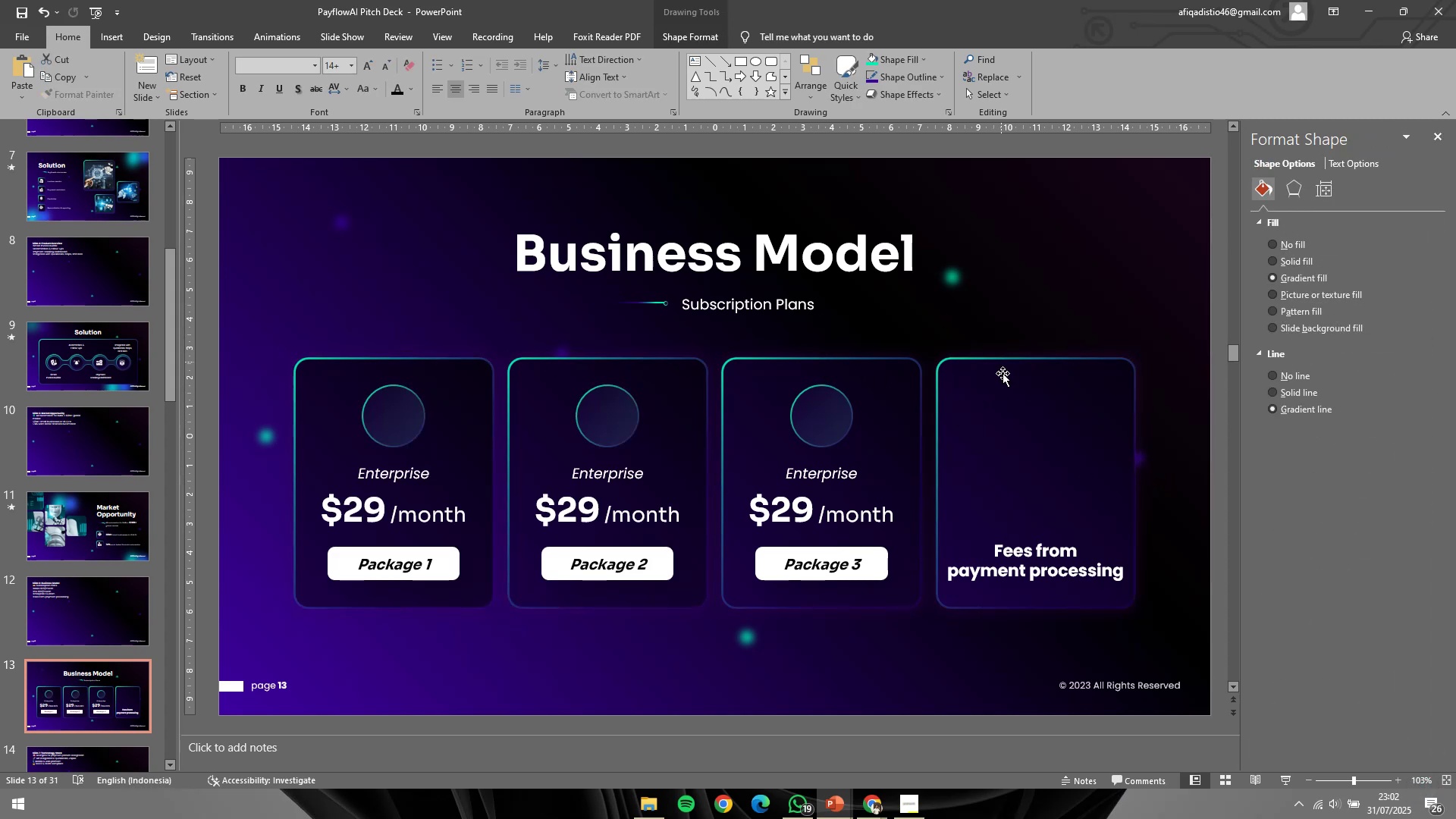 
double_click([1000, 392])
 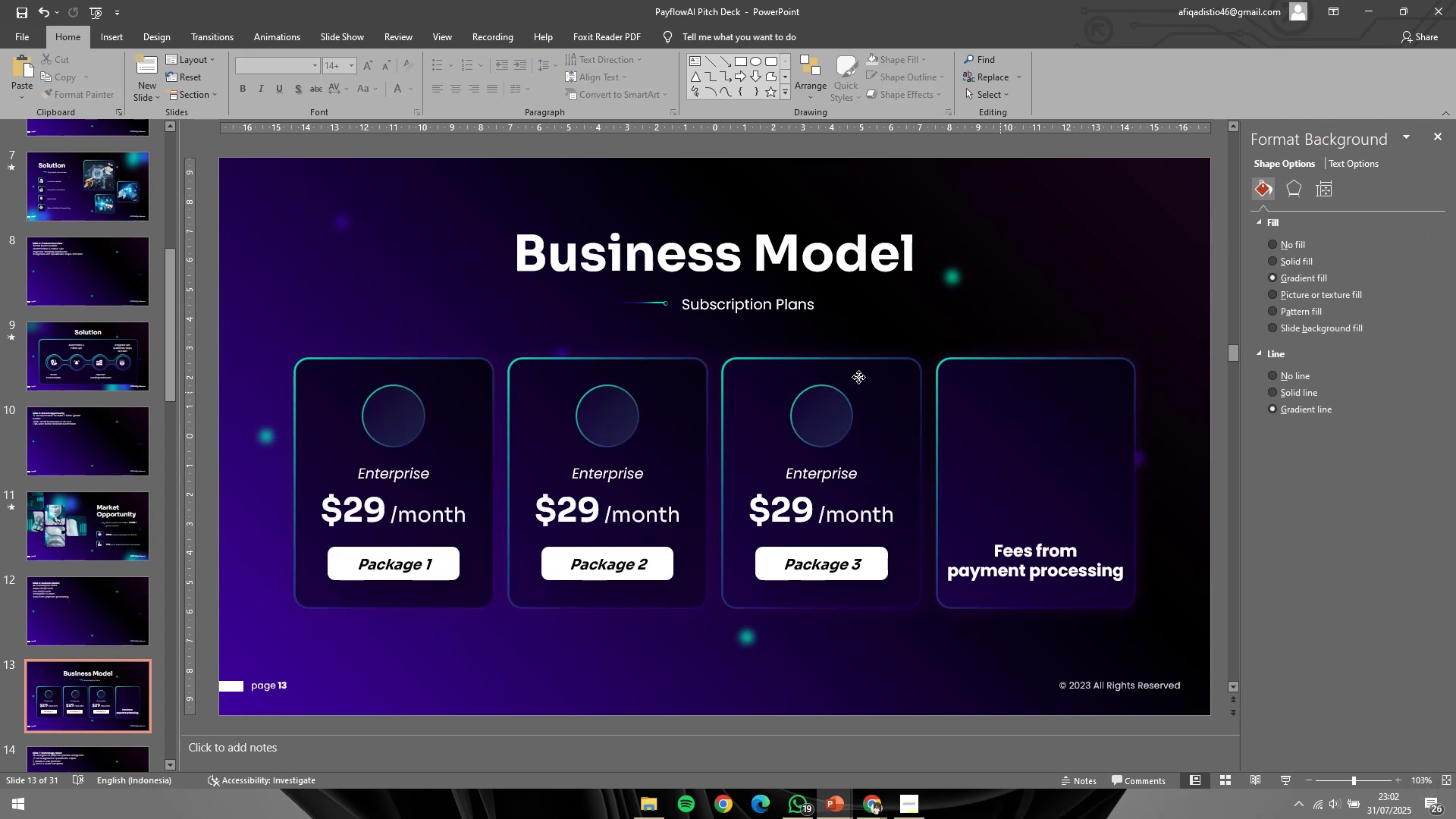 
triple_click([858, 376])
 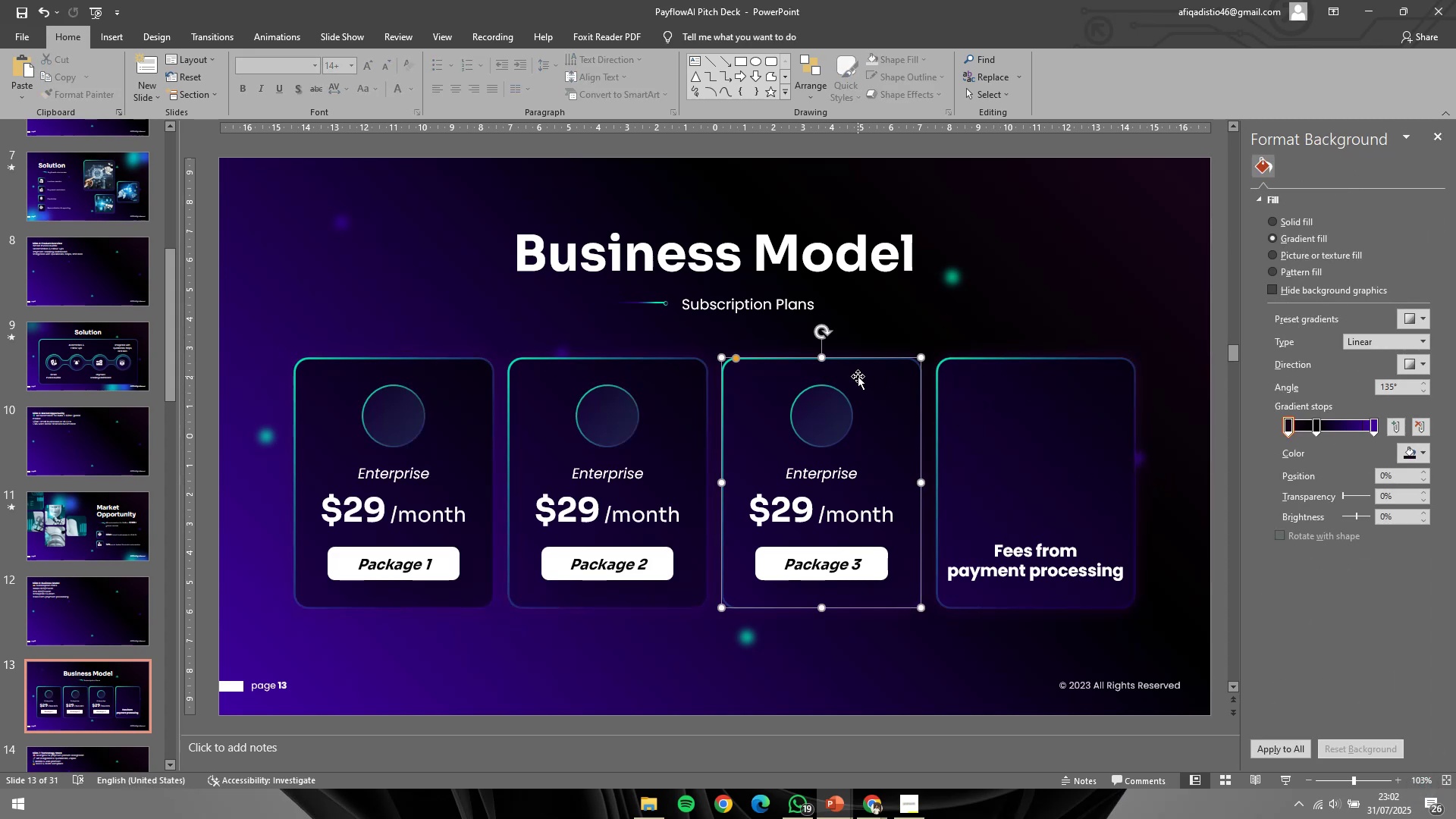 
hold_key(key=ShiftLeft, duration=0.44)
 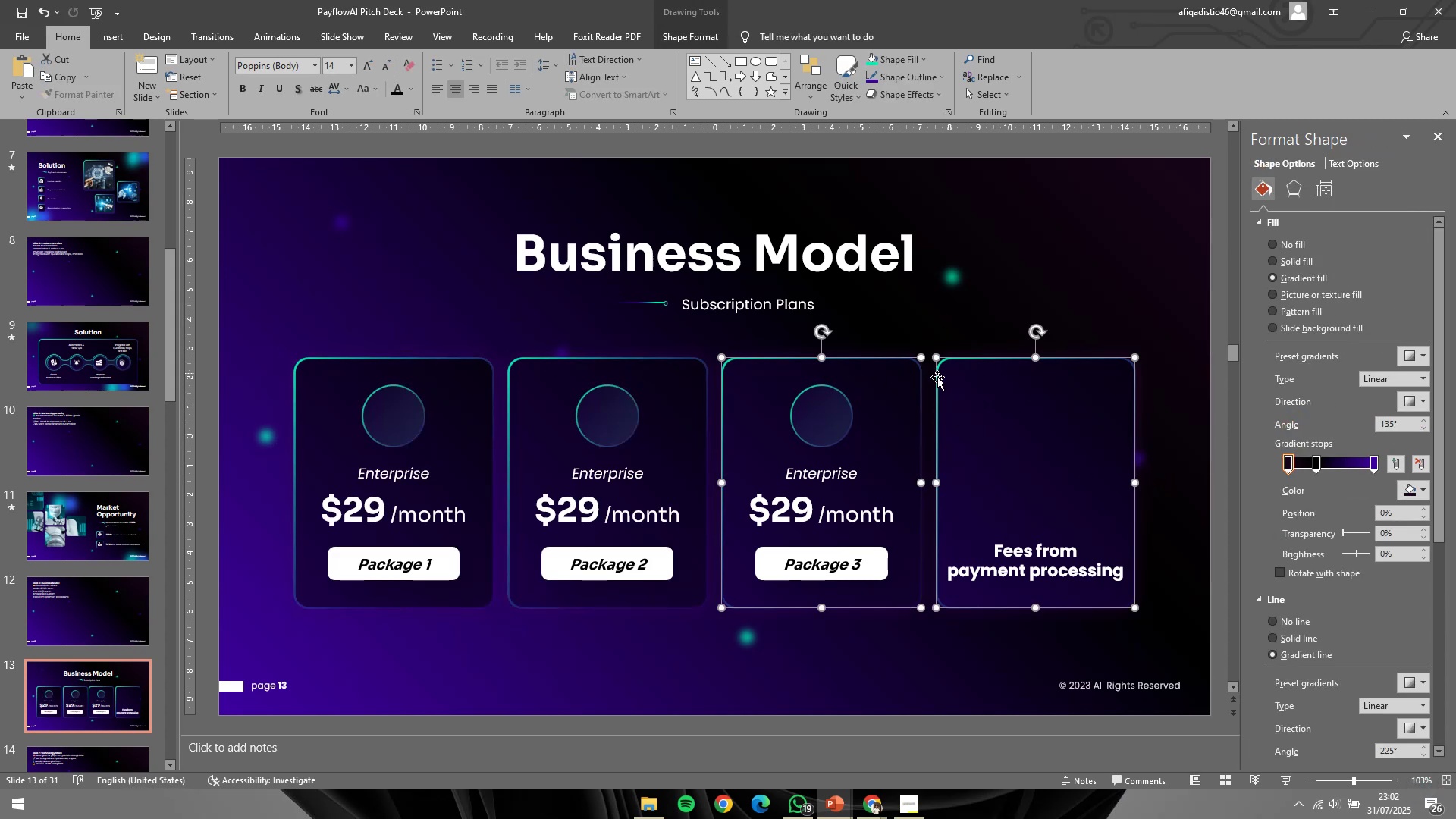 
hold_key(key=ControlLeft, duration=0.39)
 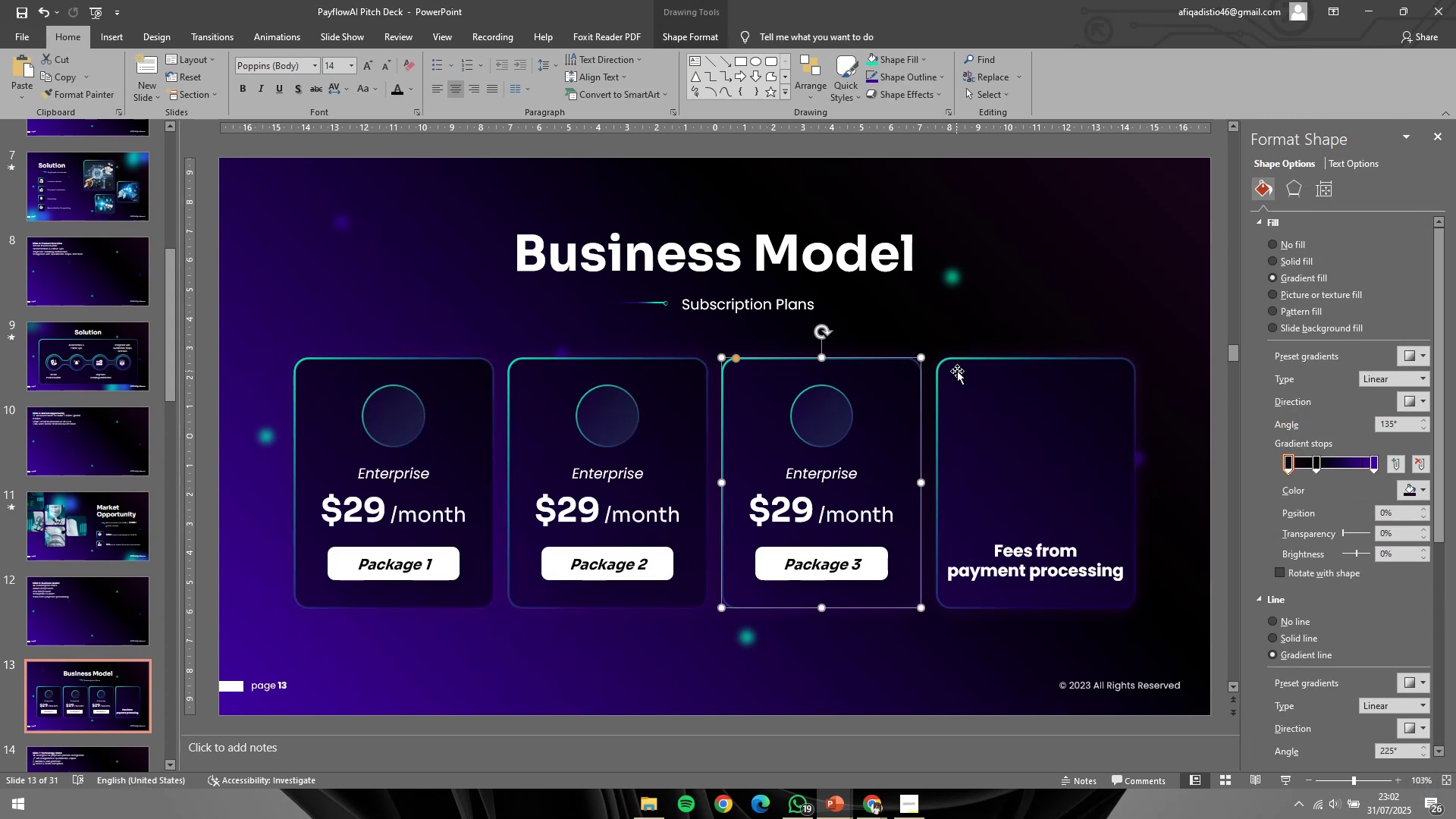 
hold_key(key=ShiftLeft, duration=1.05)
left_click([957, 371])
 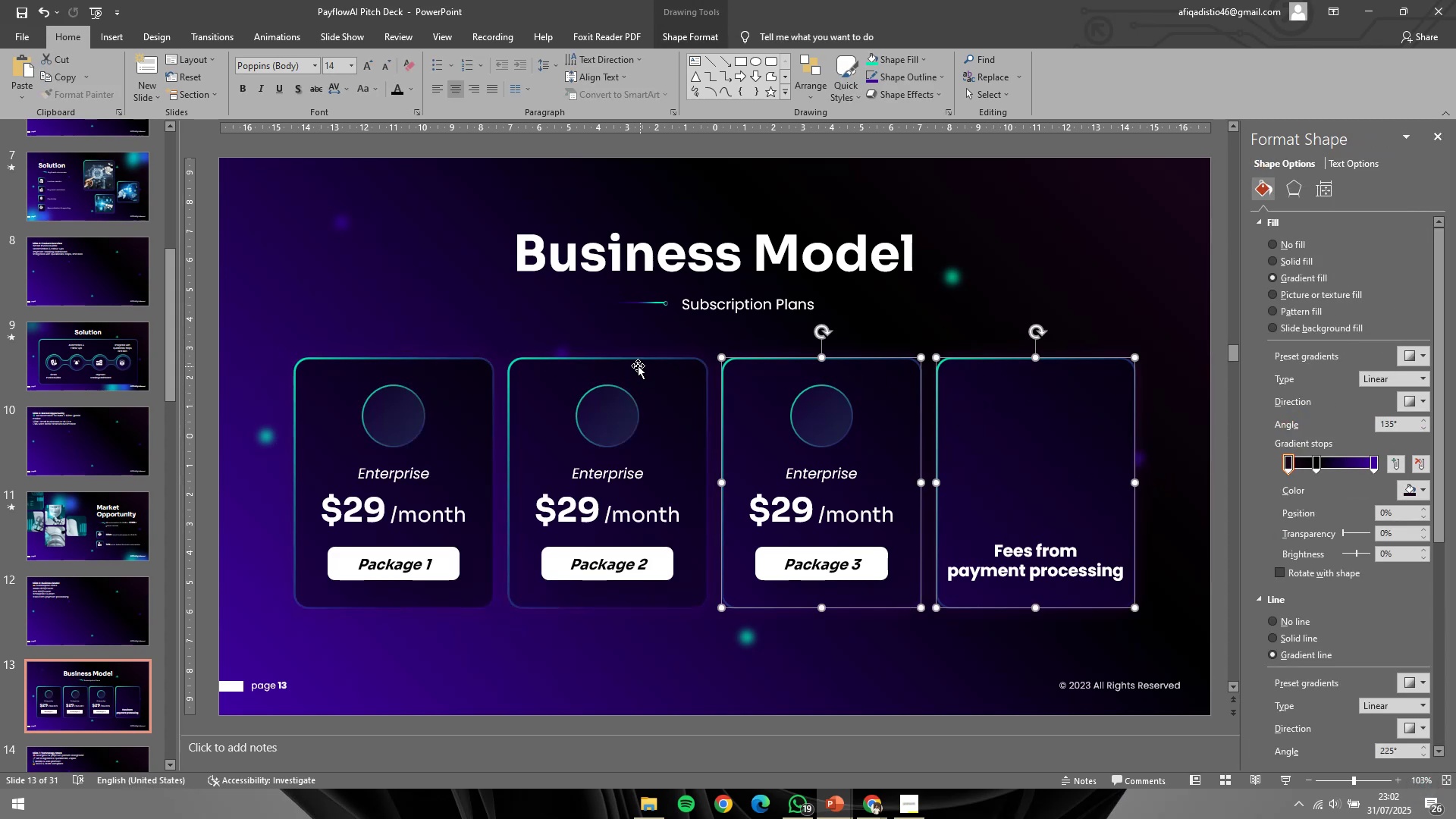 
double_click([638, 365])
 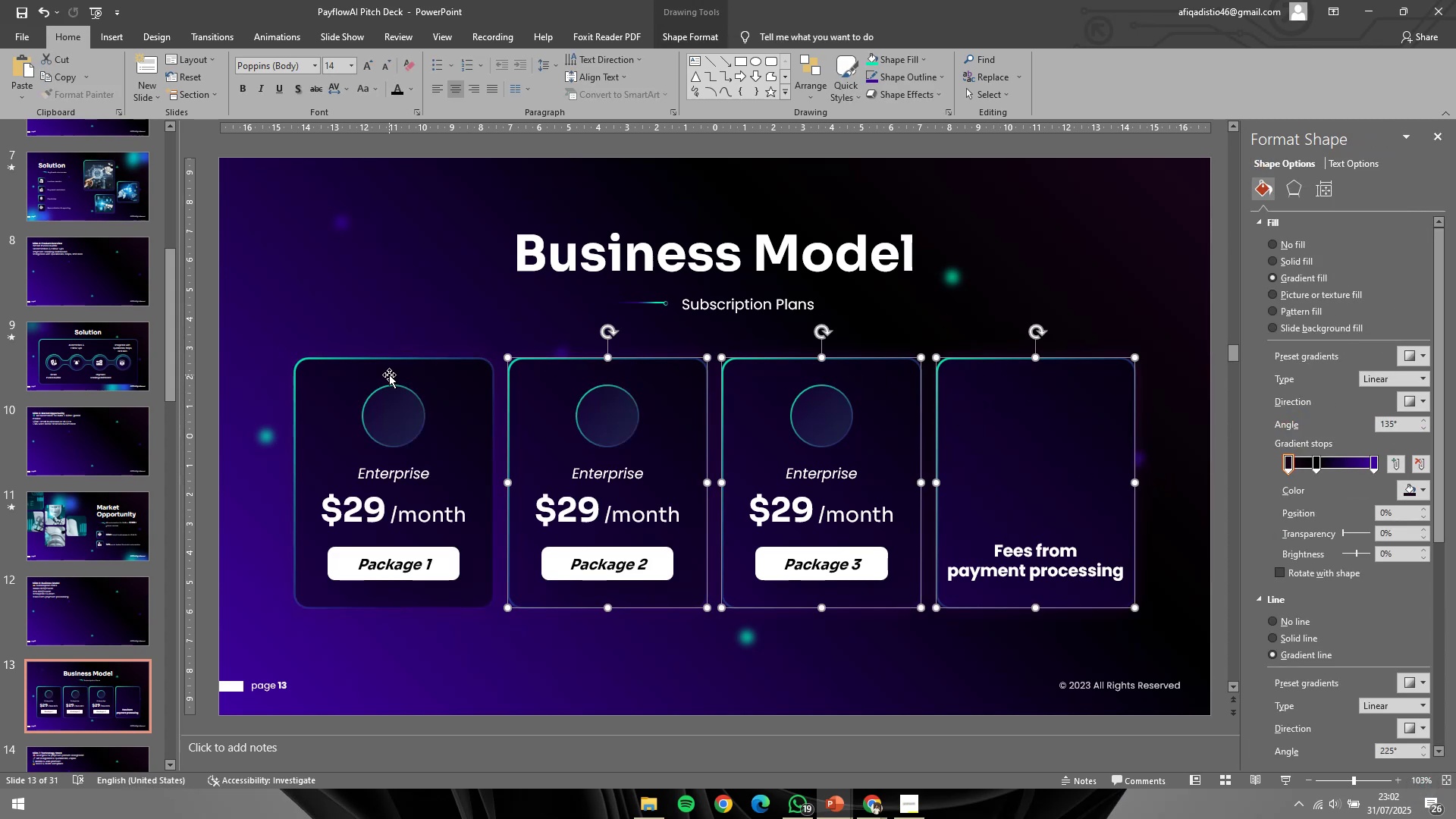 
triple_click([389, 375])
 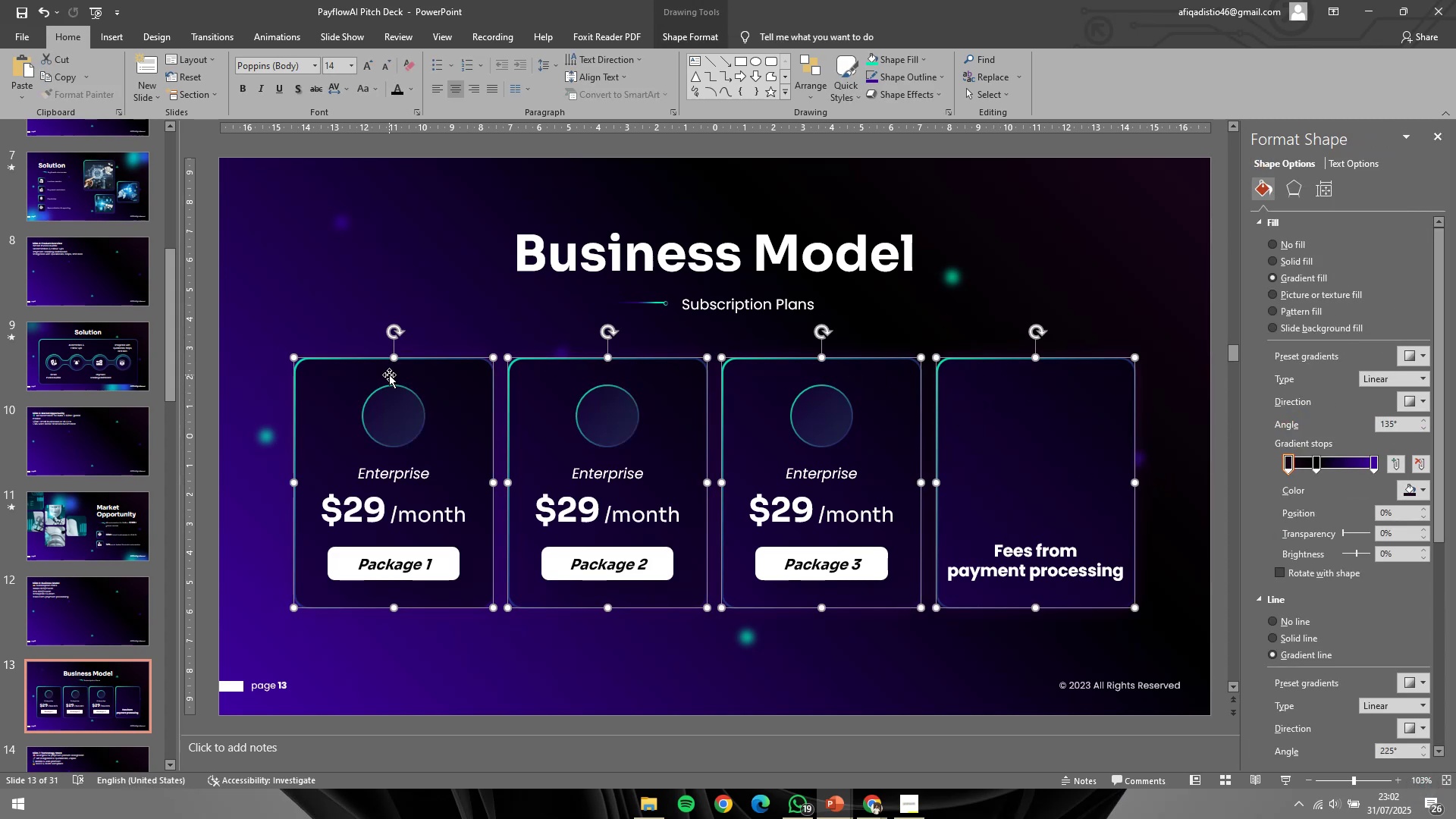 
key(Control+G)
 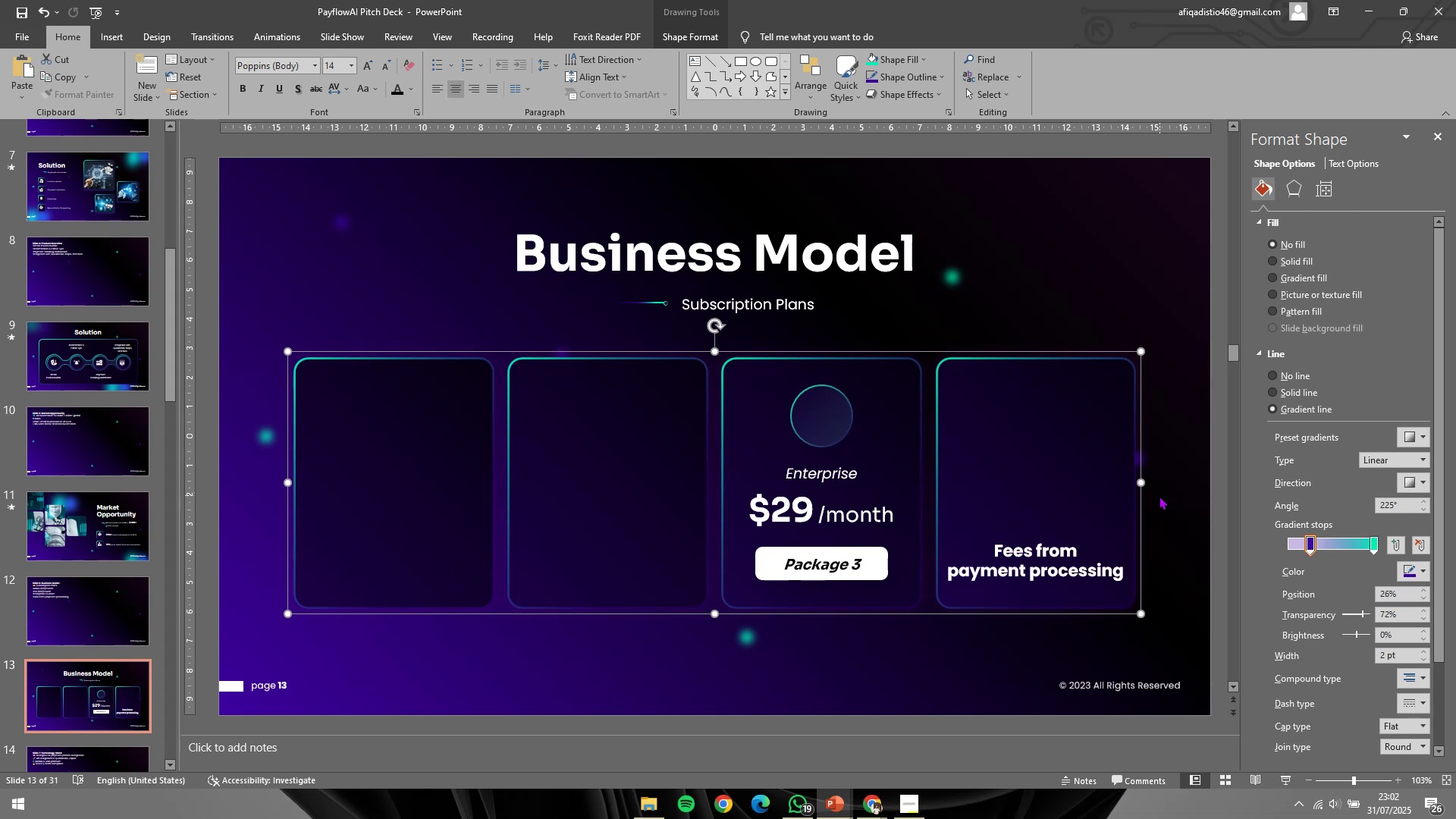 
key(Control+Z)
 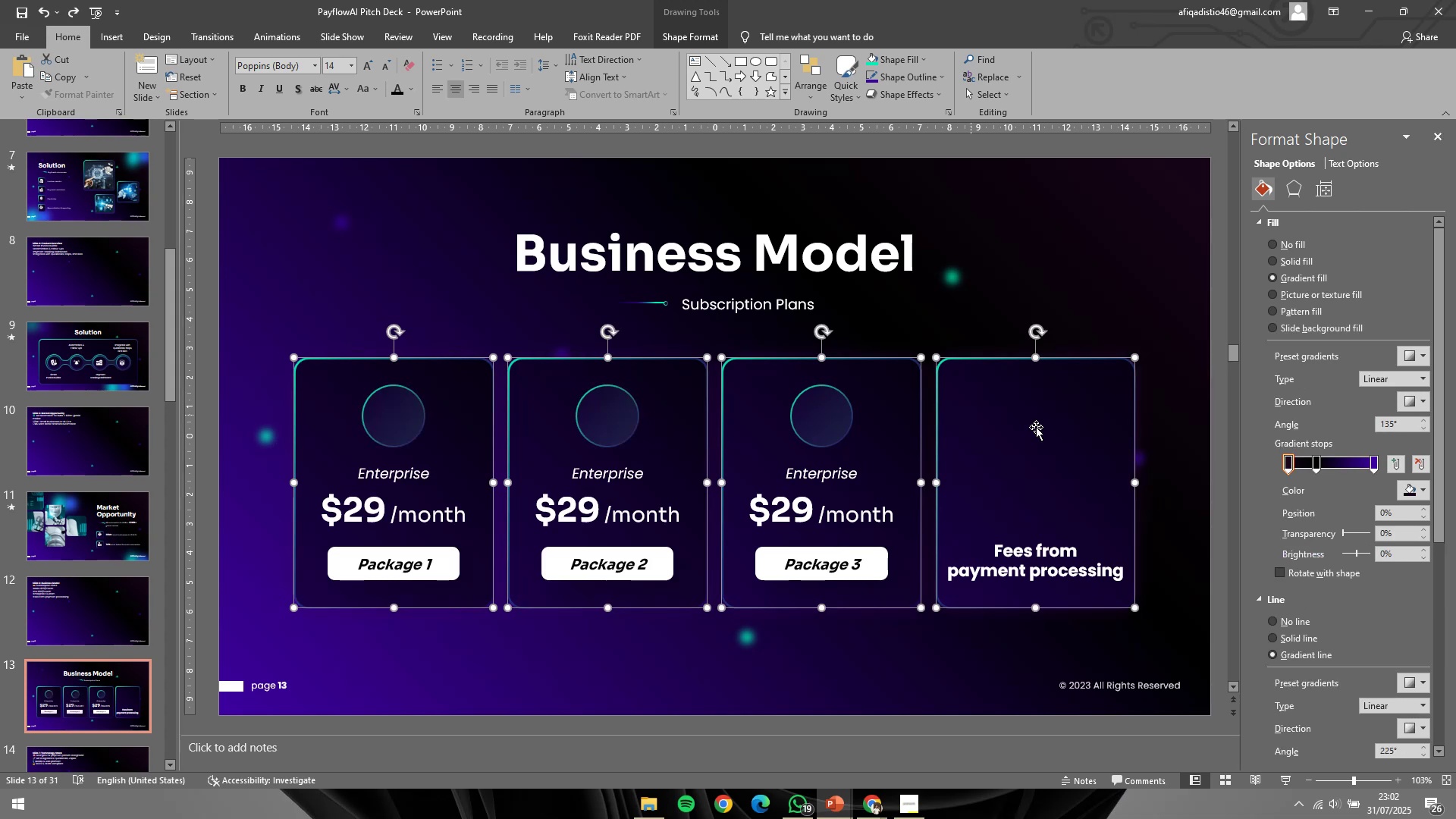 
key(Control+Y)
 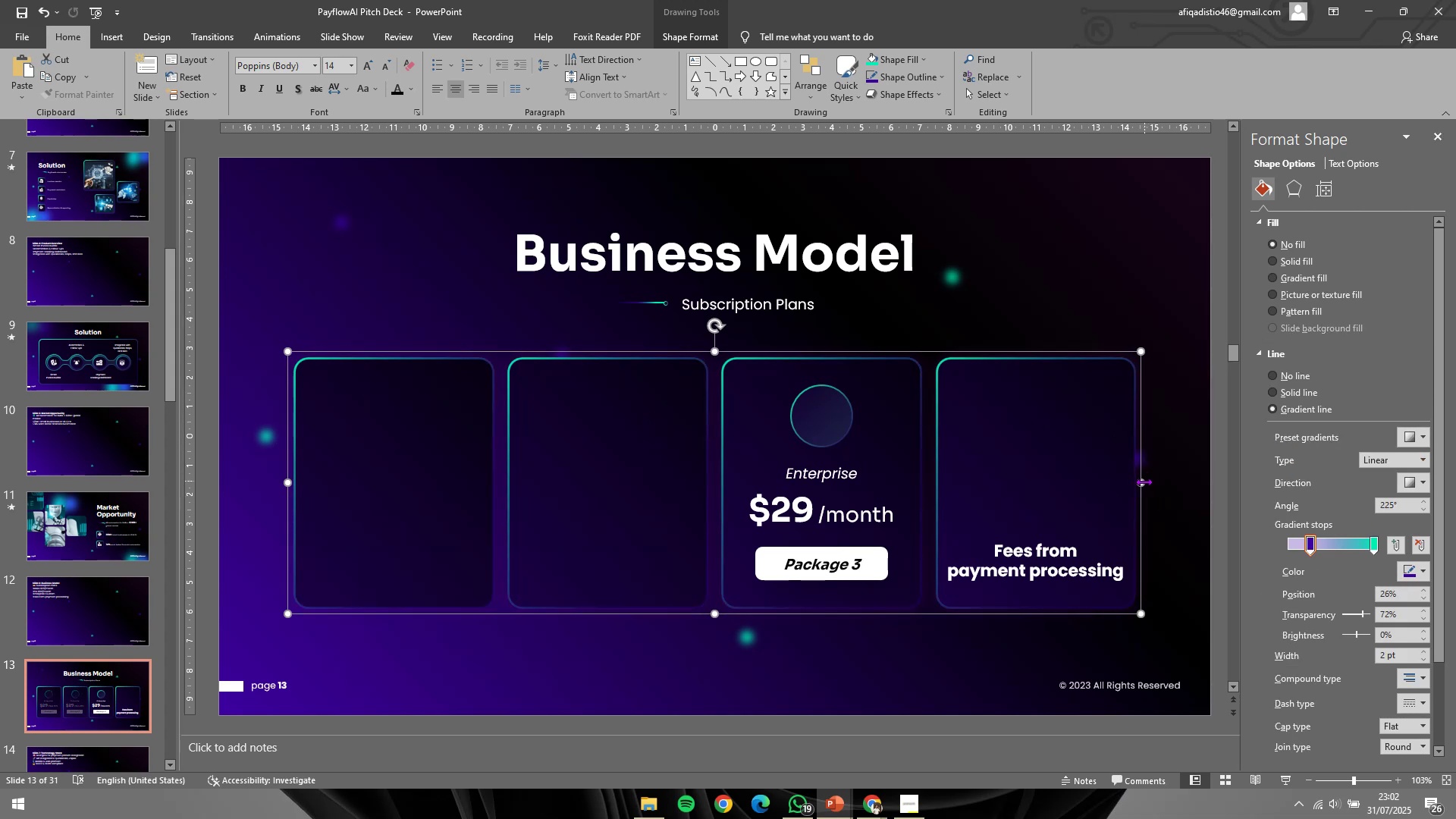 
hold_key(key=ShiftLeft, duration=1.51)
 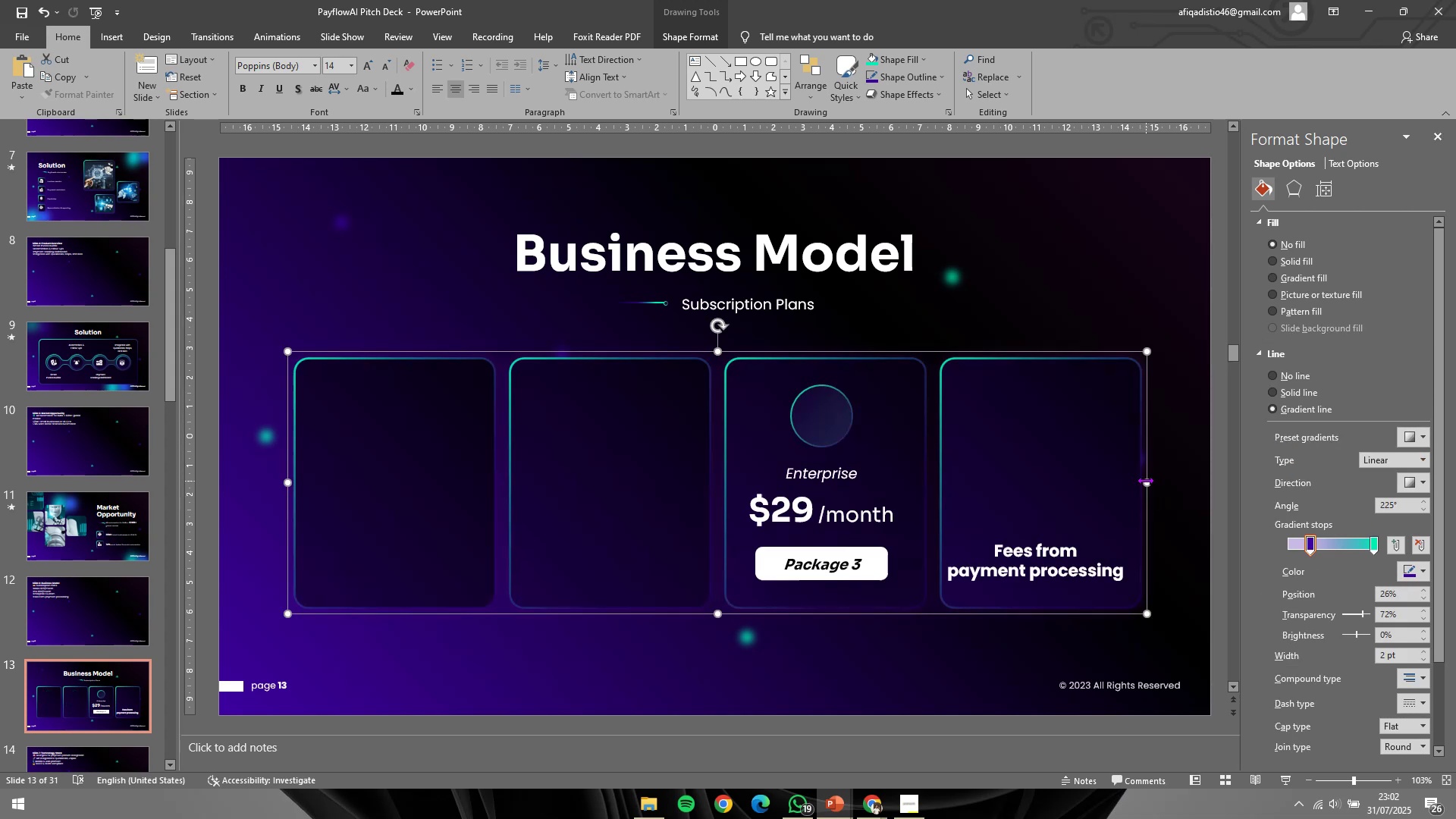 
key(Control+Z)
 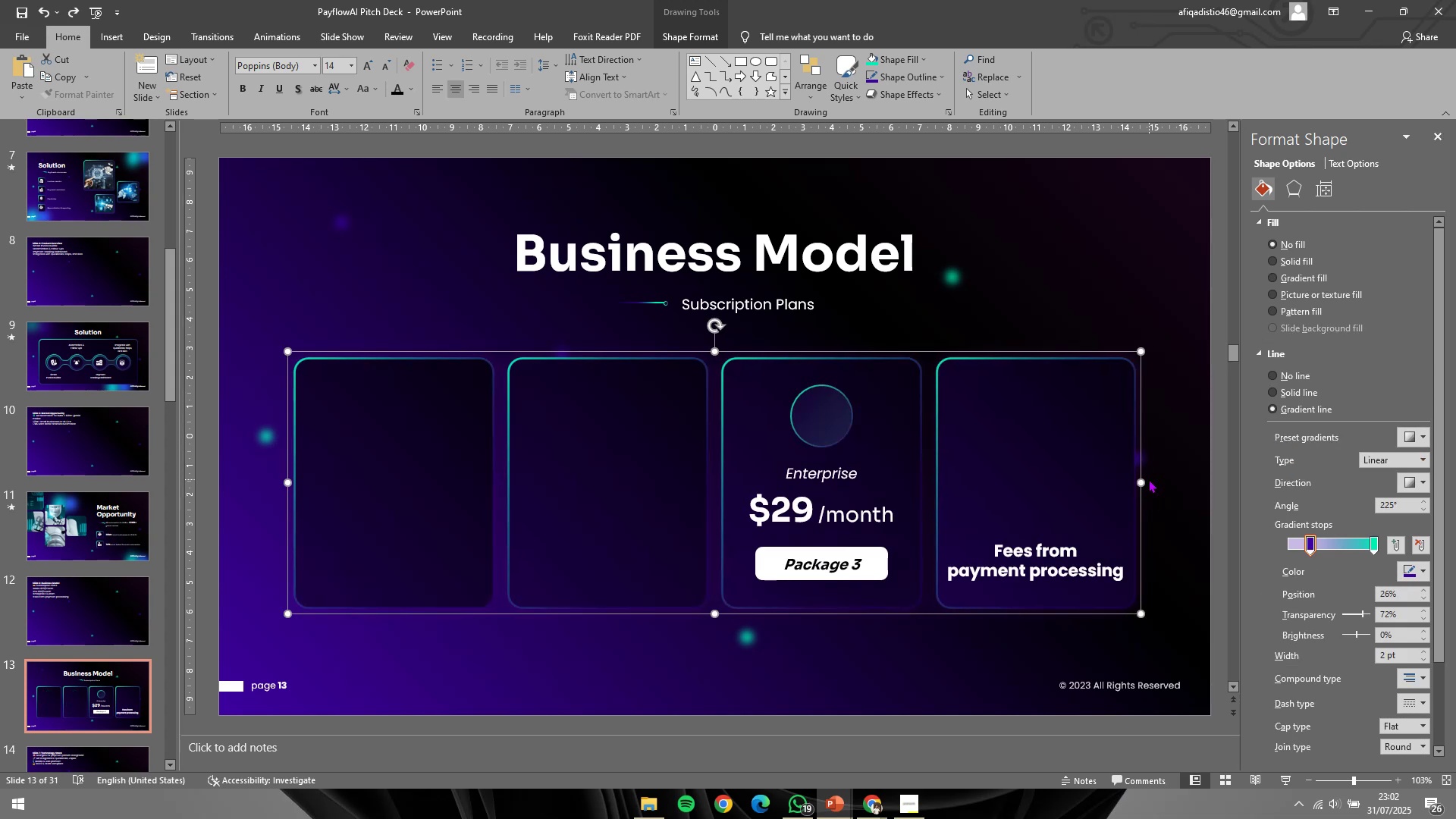 
hold_key(key=ShiftLeft, duration=2.16)
hold_key(key=ControlLeft, duration=1.5)
left_click([1145, 482])
 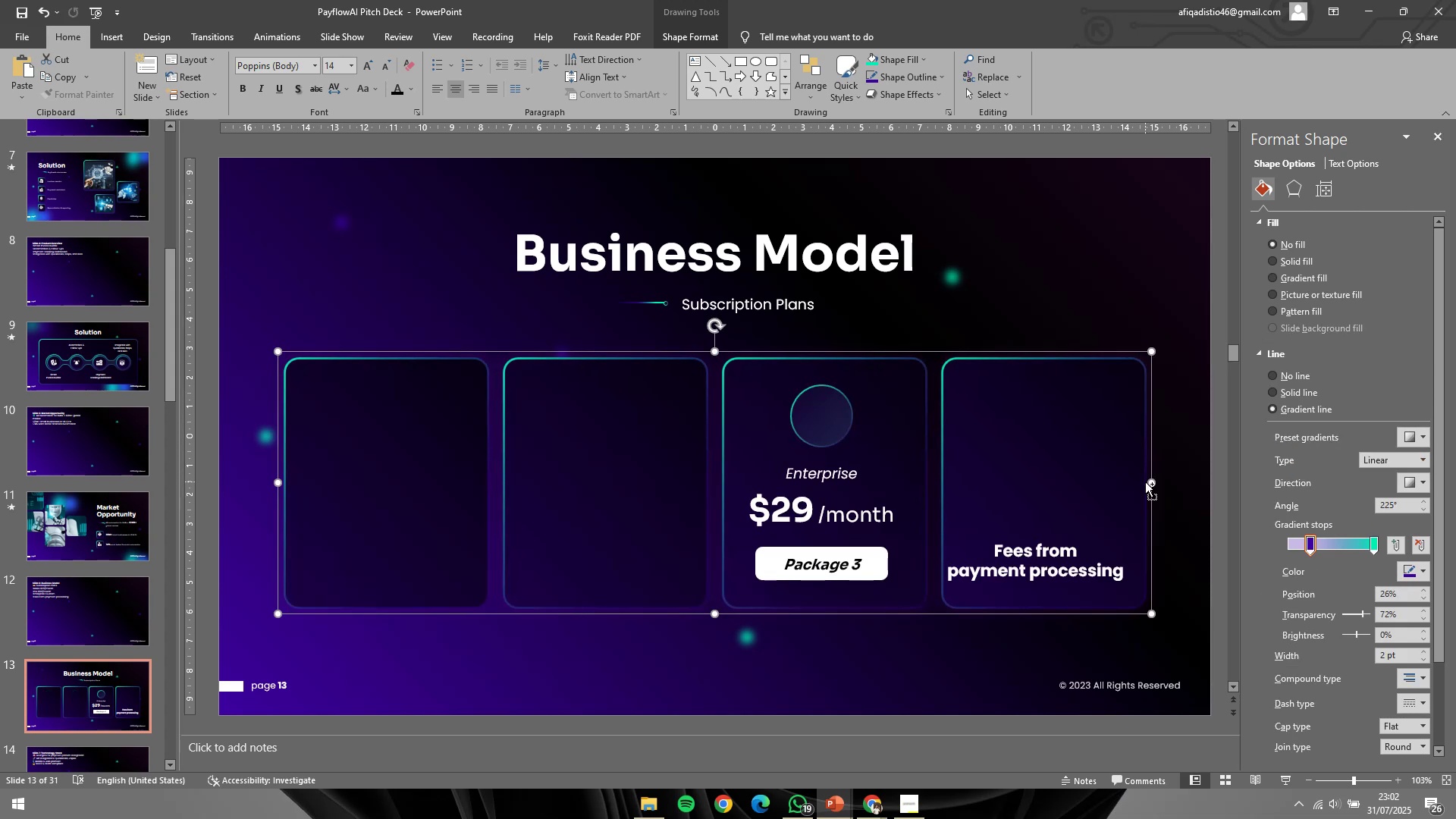 
hold_key(key=ControlLeft, duration=0.56)
 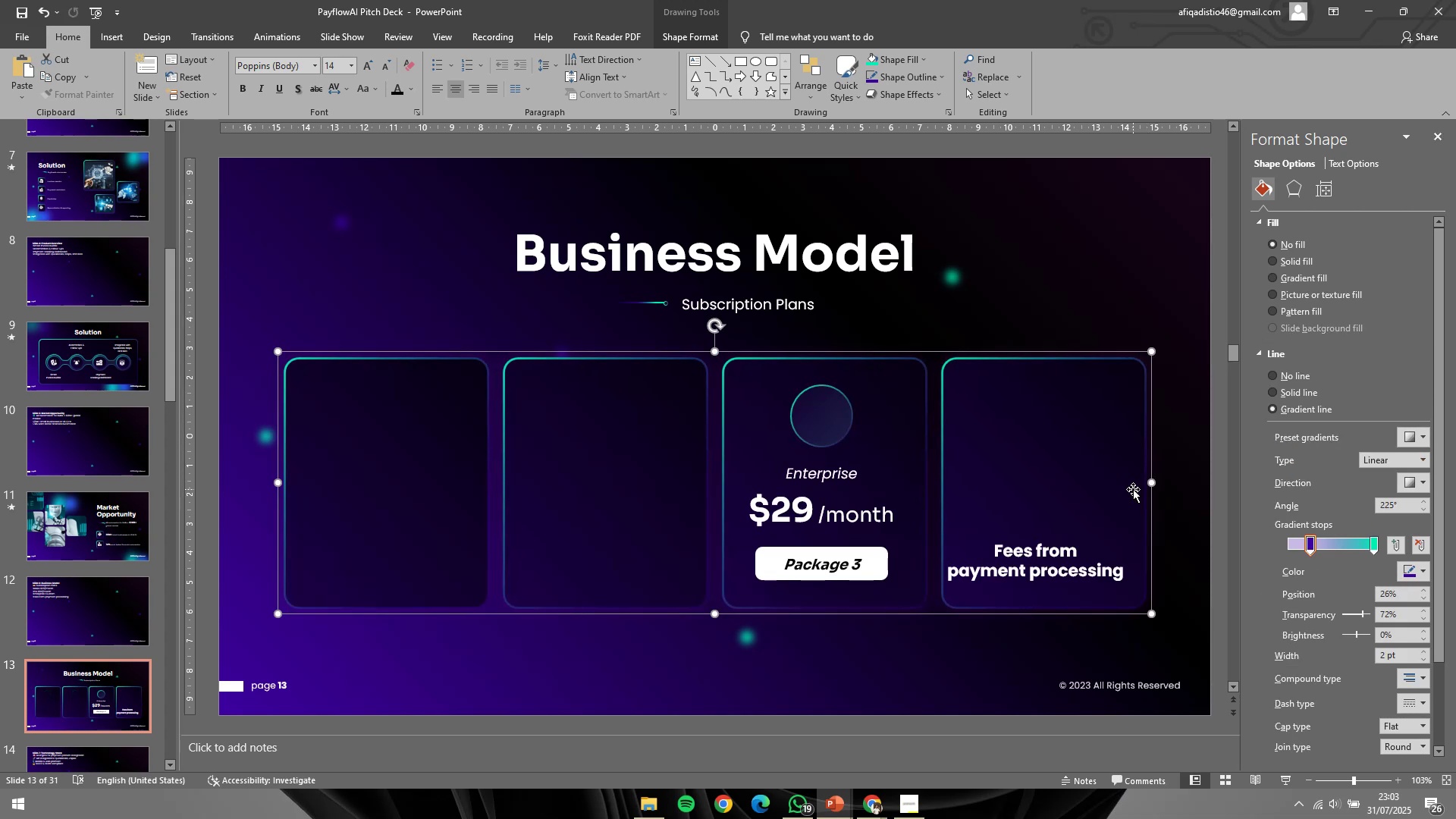 
key(Control+Shift+G)
 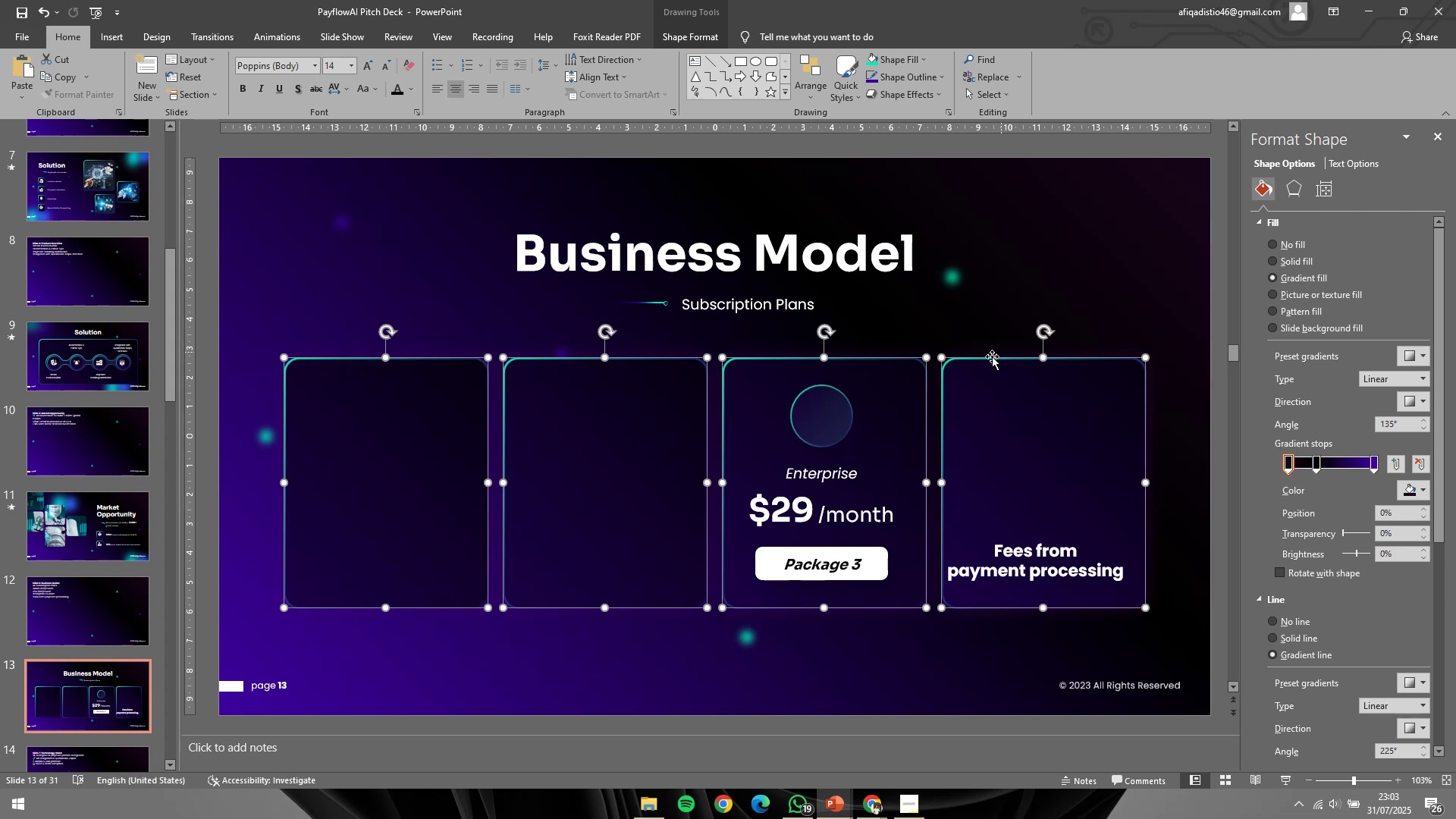 
right_click([965, 379])
 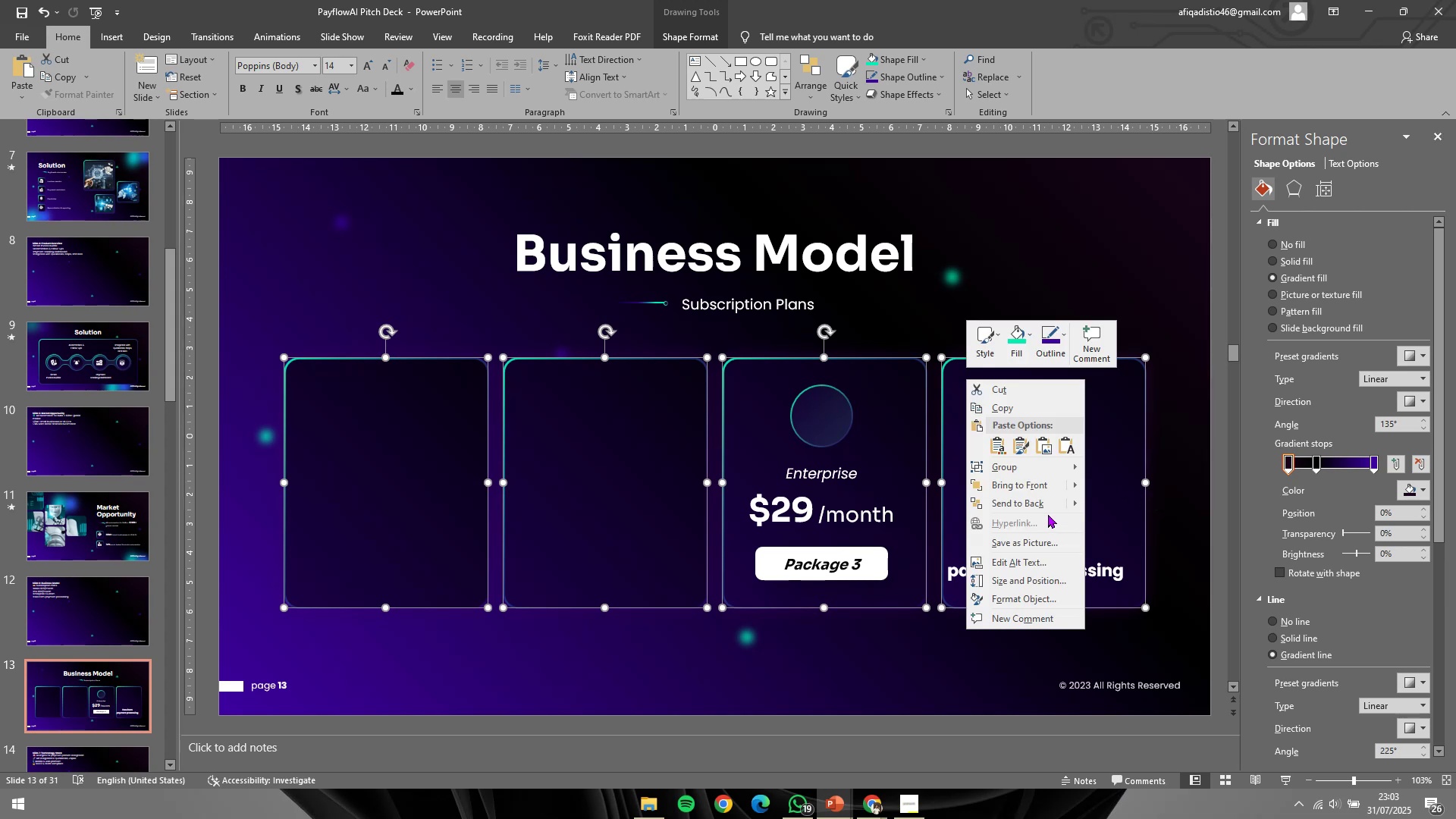 
left_click([1042, 500])
 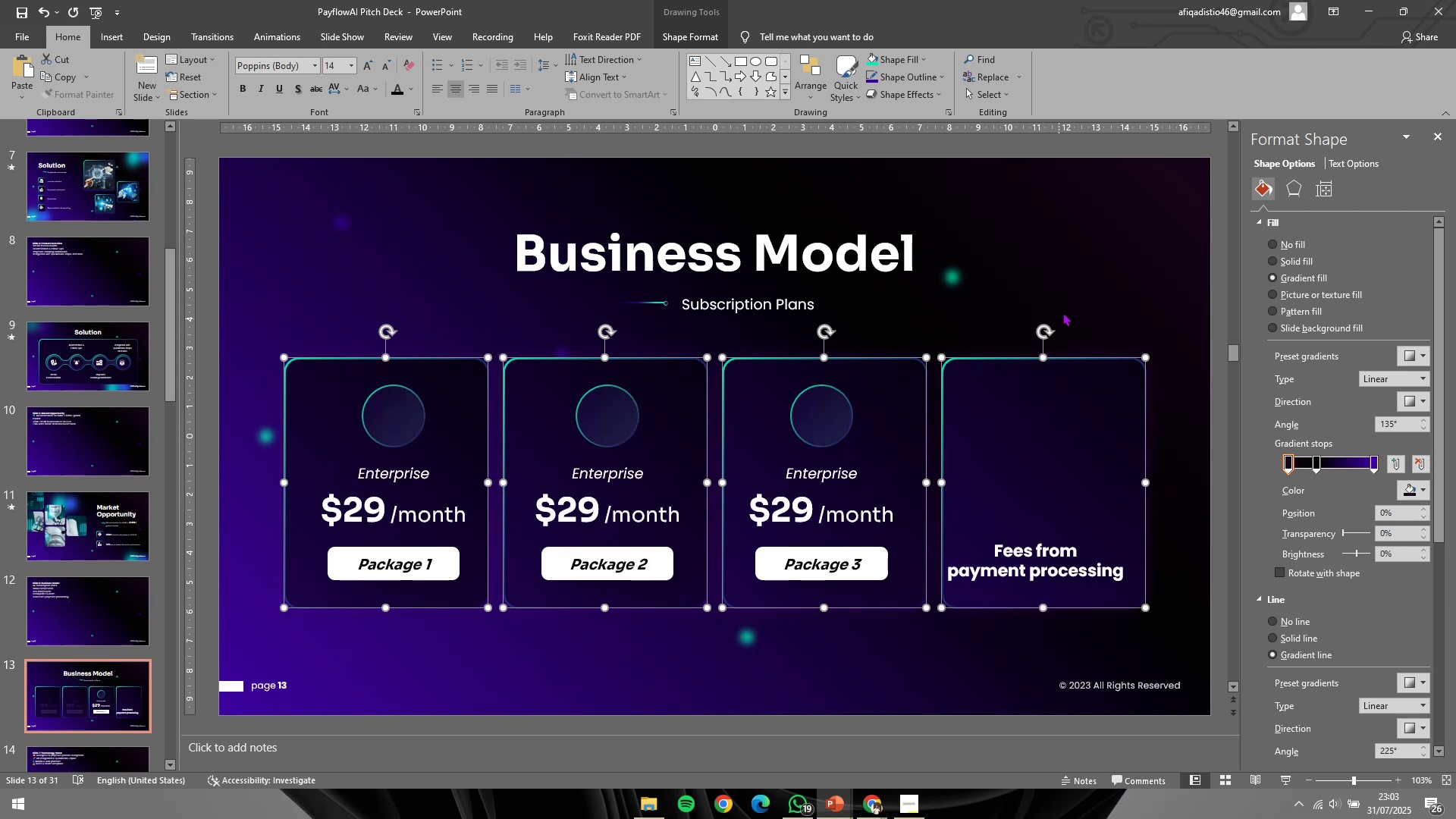 
left_click([1078, 297])
 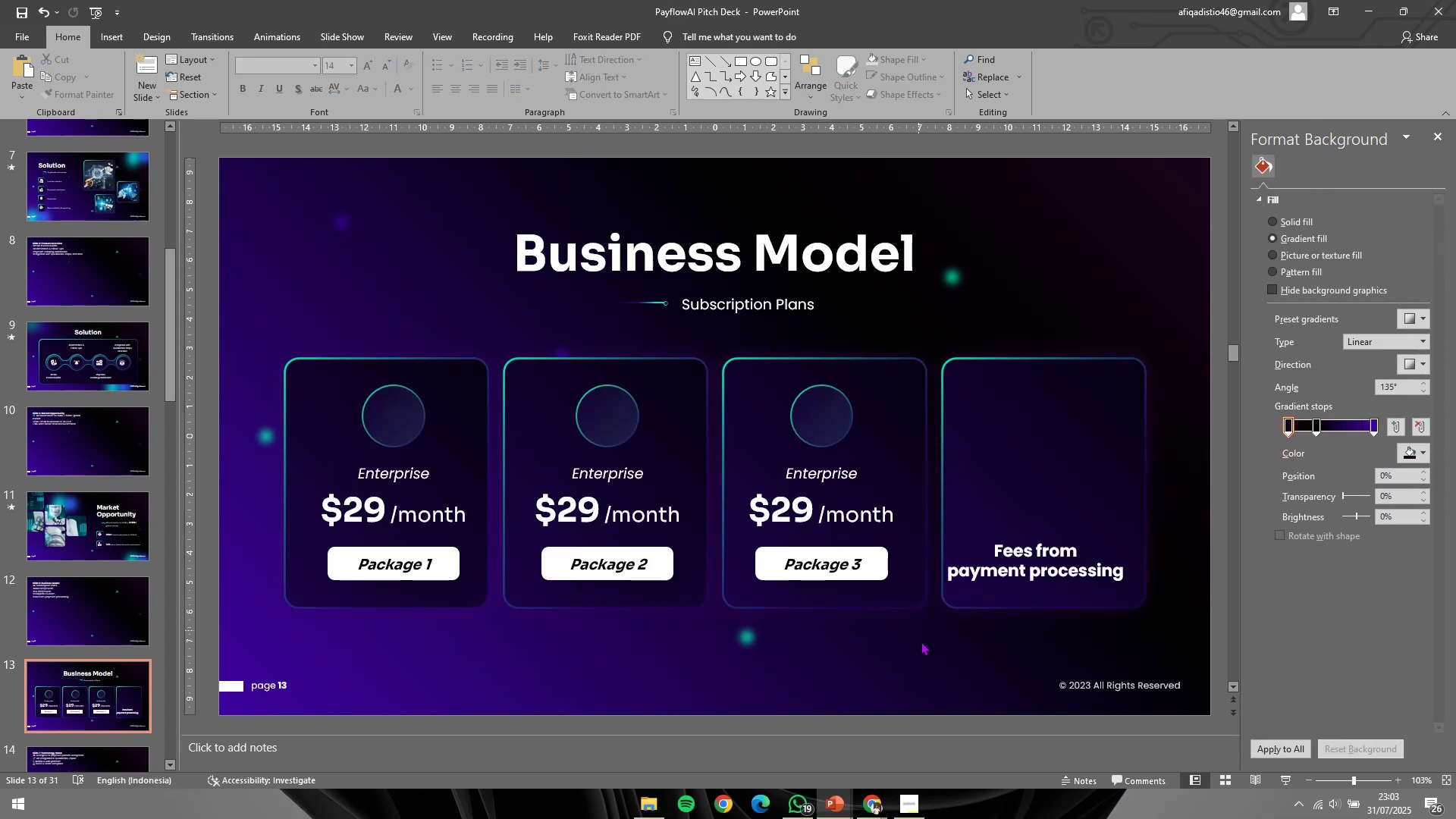 
left_click_drag(start_coordinate=[927, 648], to_coordinate=[699, 355])
 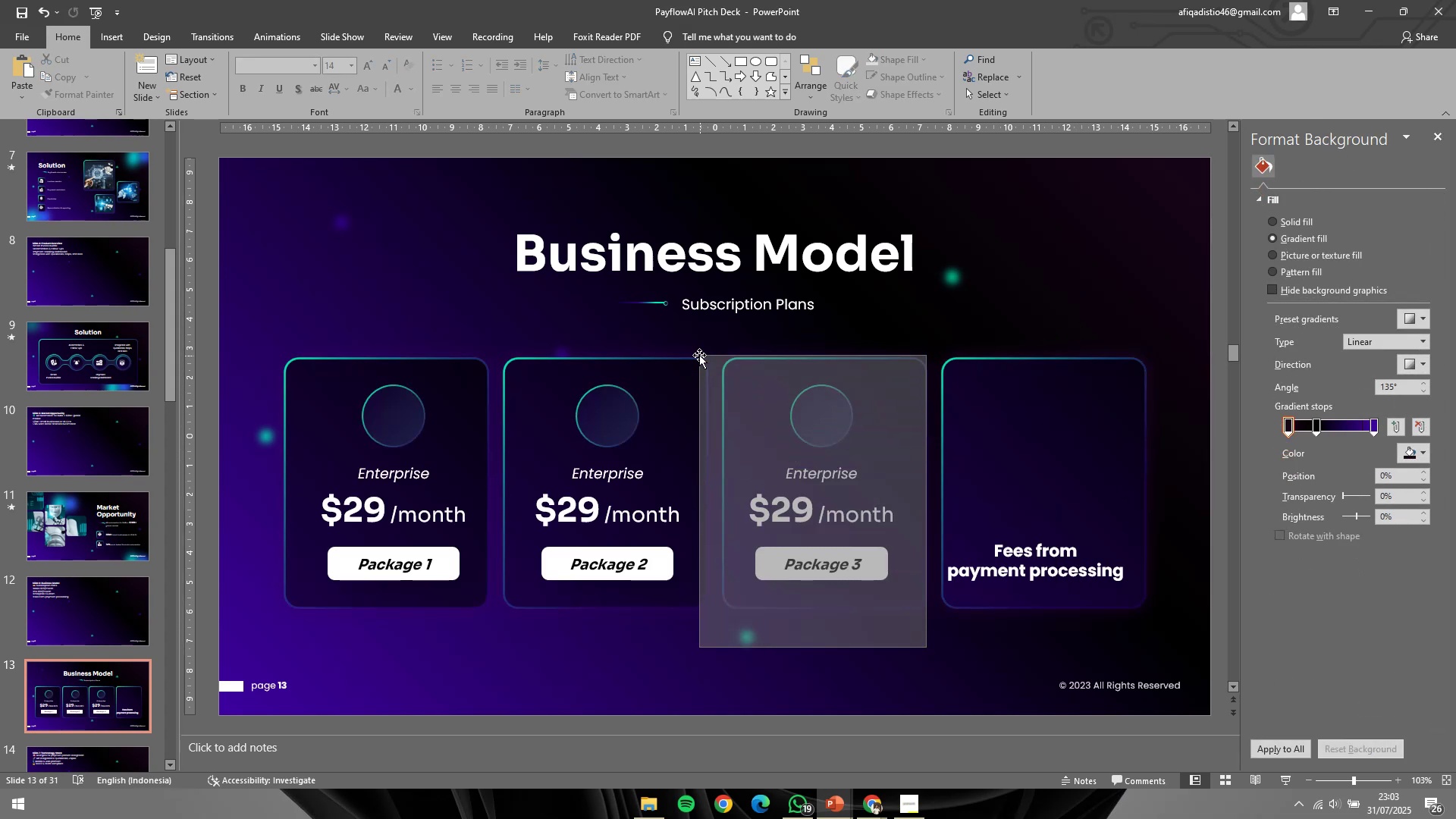 
hold_key(key=ControlLeft, duration=0.55)
 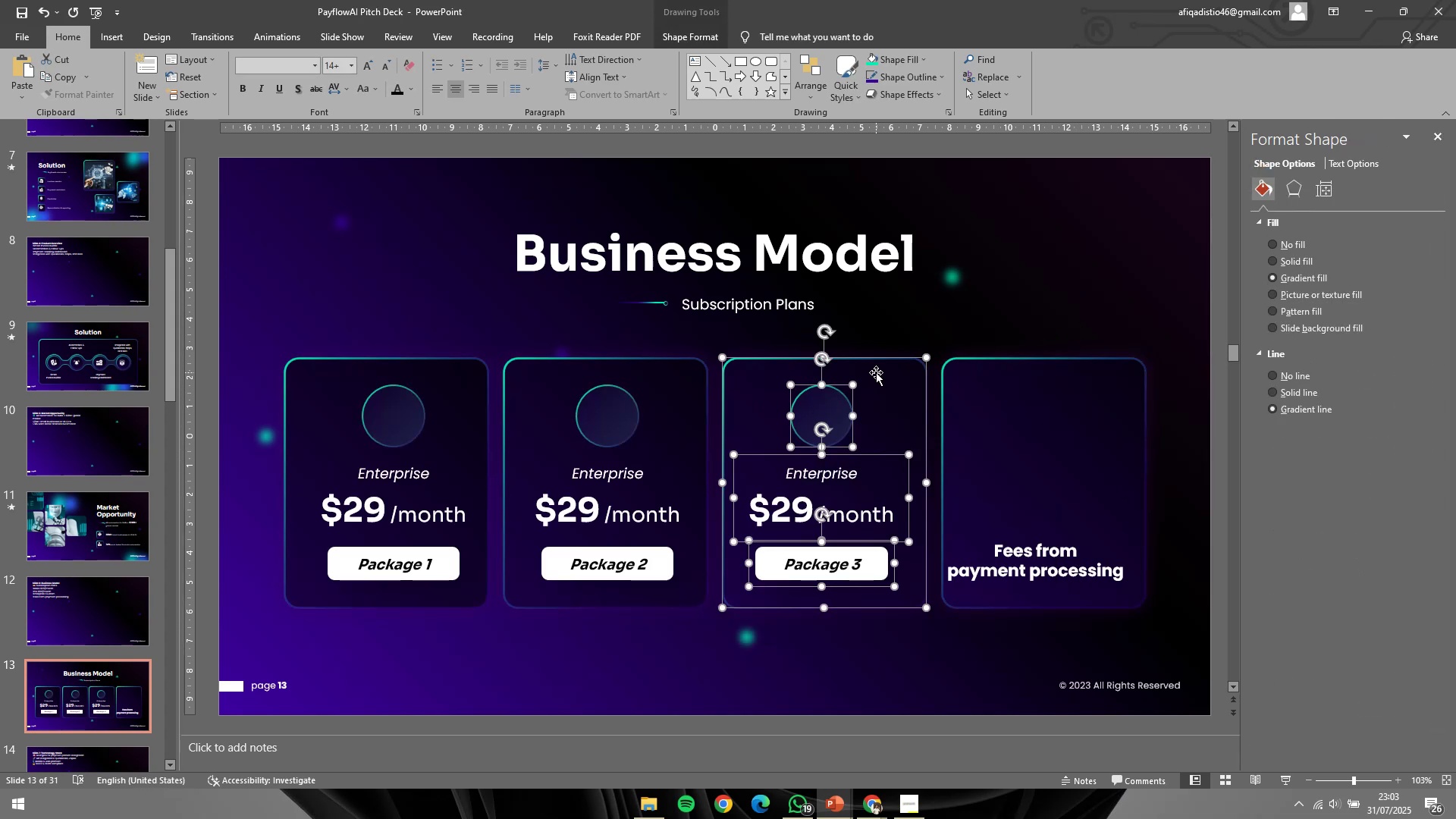 
key(Shift+ShiftLeft)
 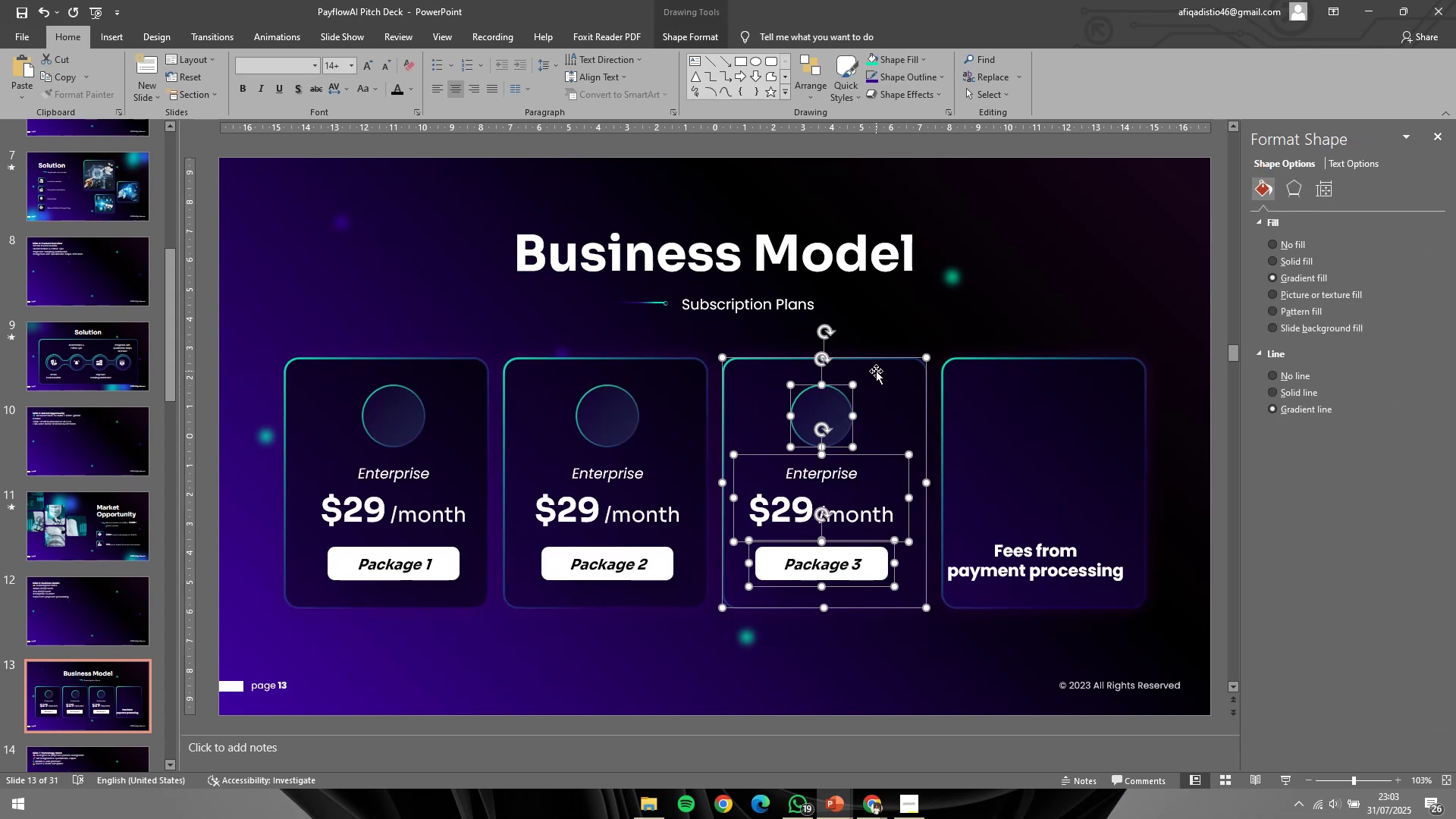 
left_click([876, 371])
 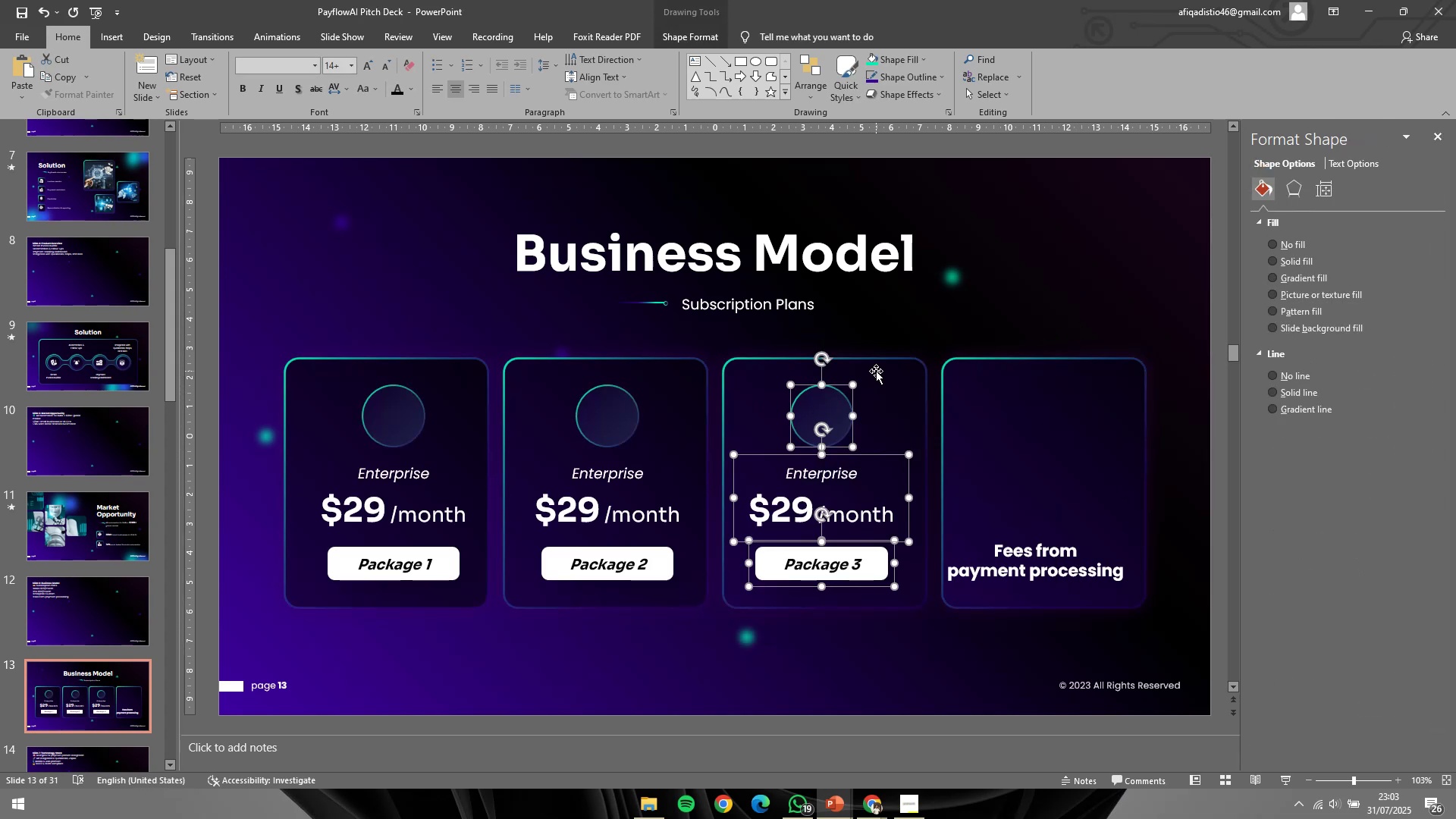 
key(Control+ControlLeft)
 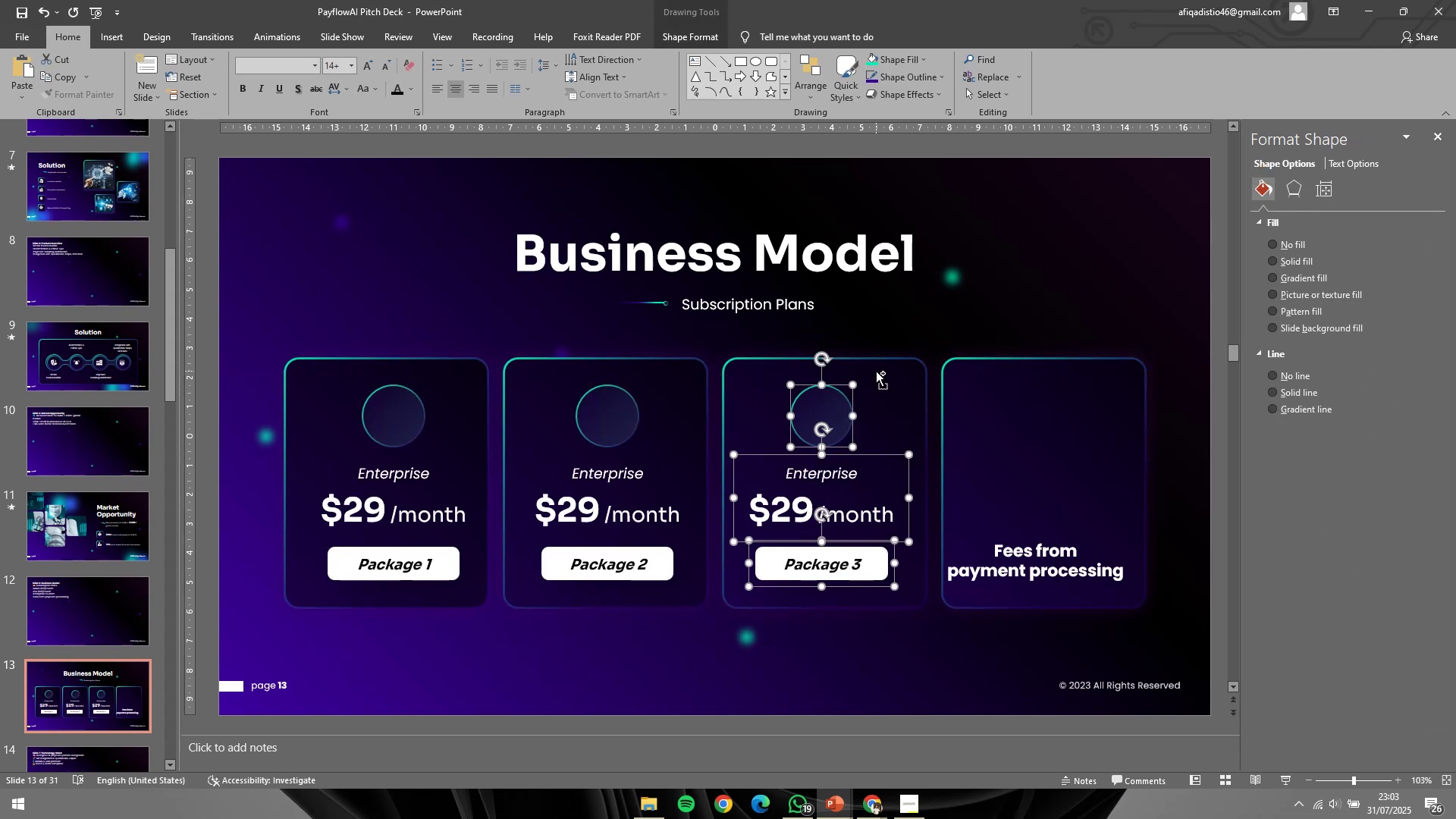 
key(Control+G)
 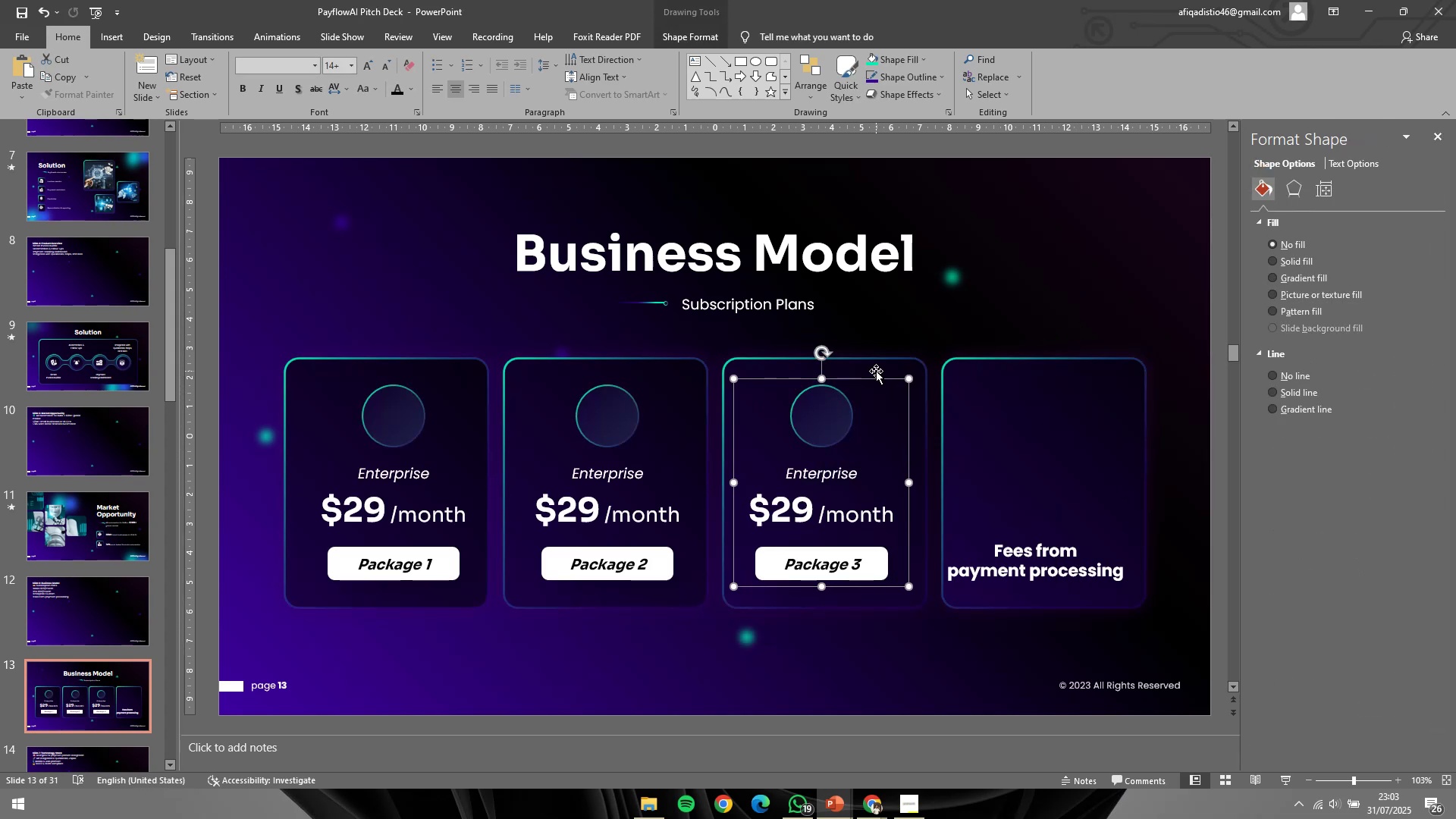 
hold_key(key=ShiftLeft, duration=0.32)
left_click([876, 371])
 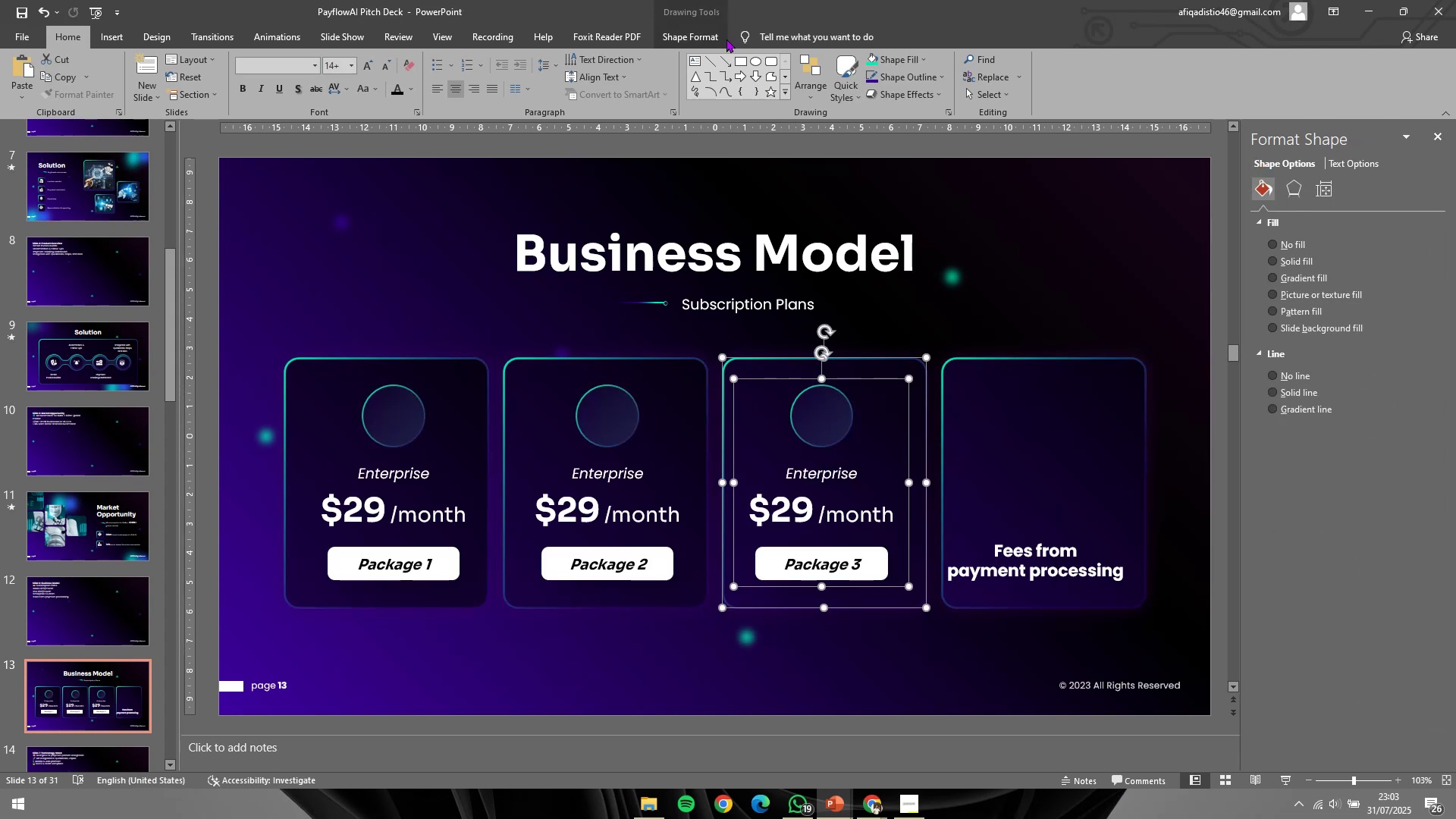 
left_click([724, 36])
 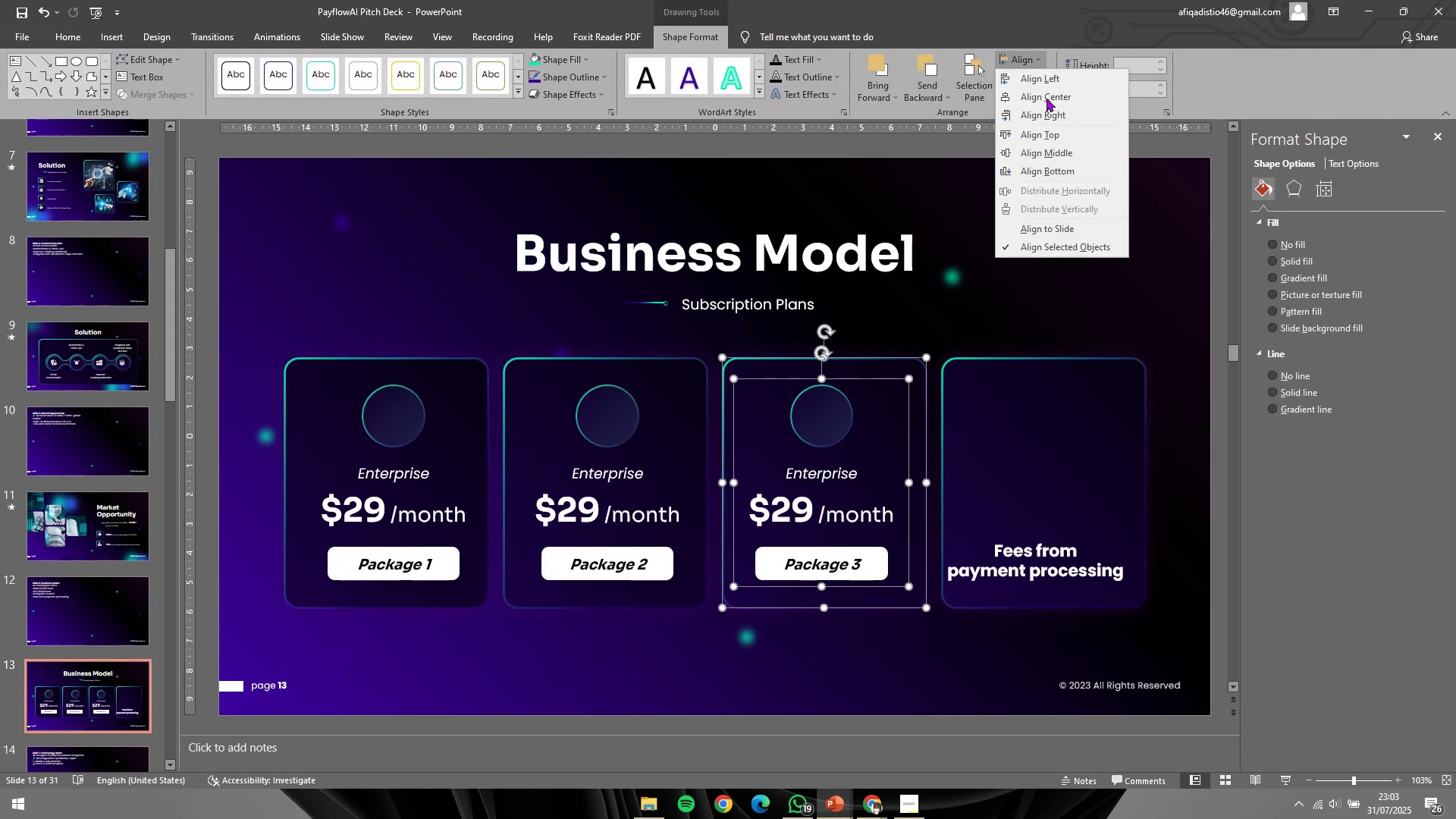 
double_click([1047, 99])
 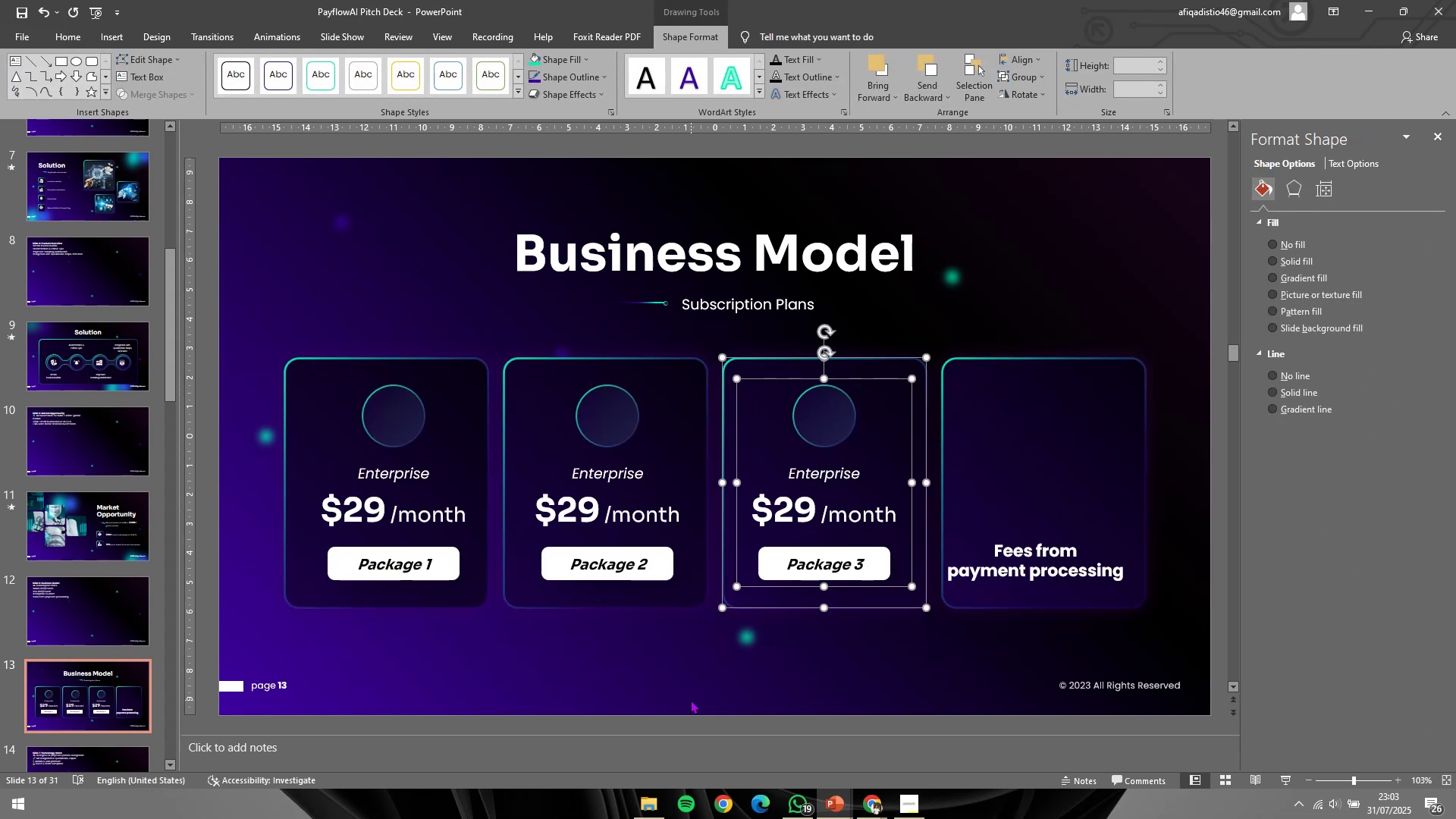 
left_click_drag(start_coordinate=[707, 693], to_coordinate=[497, 366])
 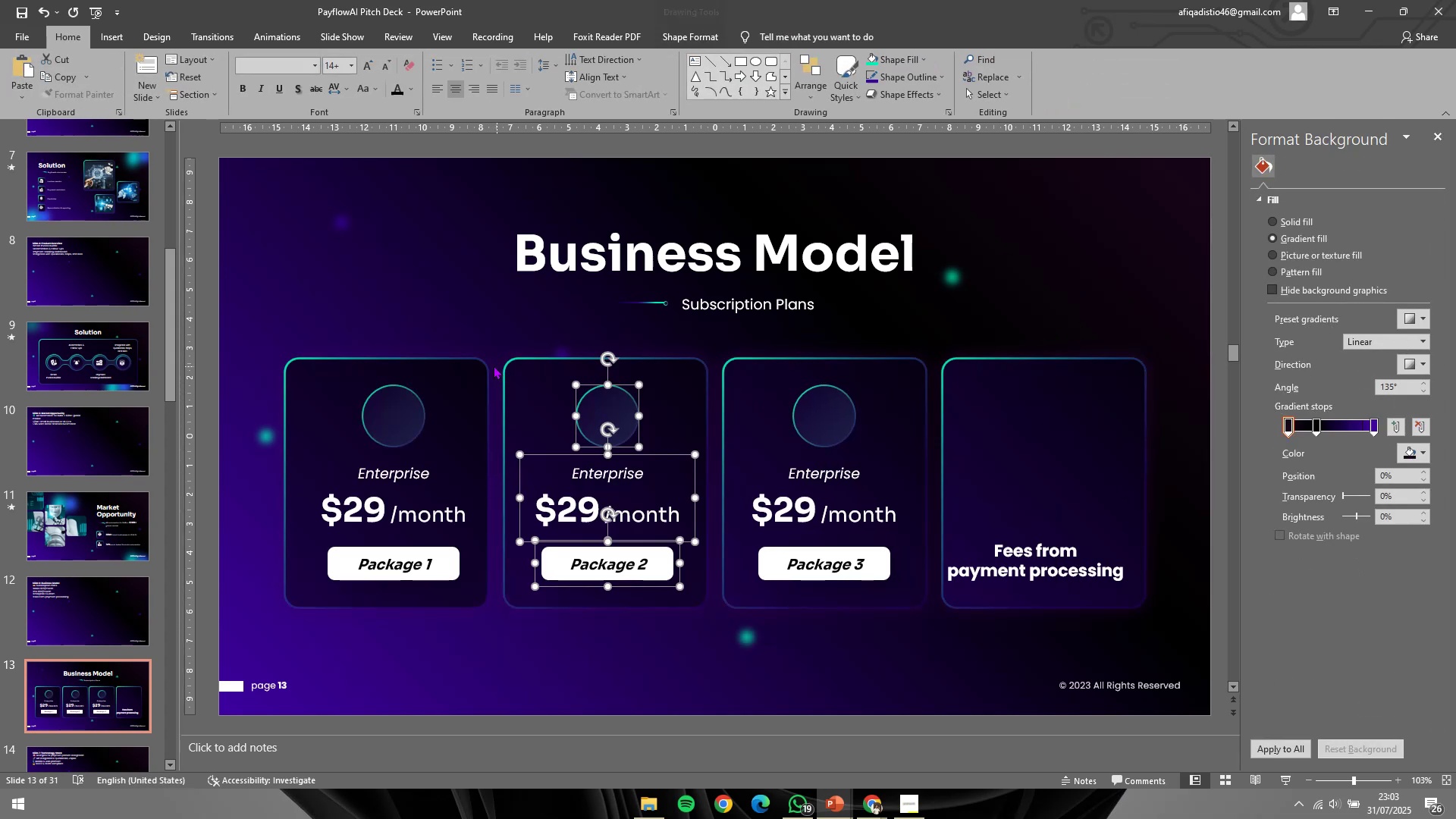 
hold_key(key=ControlLeft, duration=0.38)
 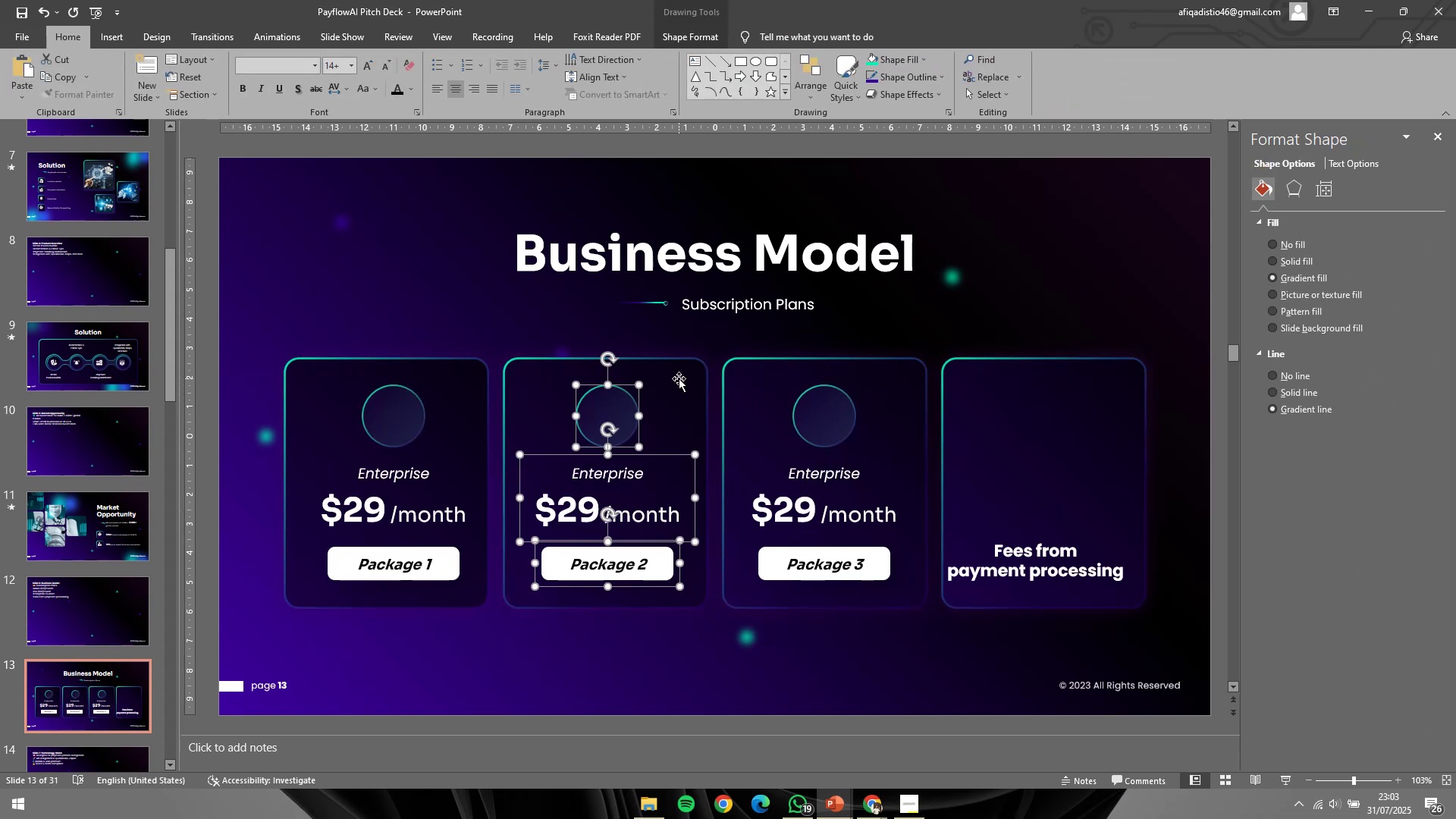 
hold_key(key=ShiftLeft, duration=0.33)
left_click([679, 378])
 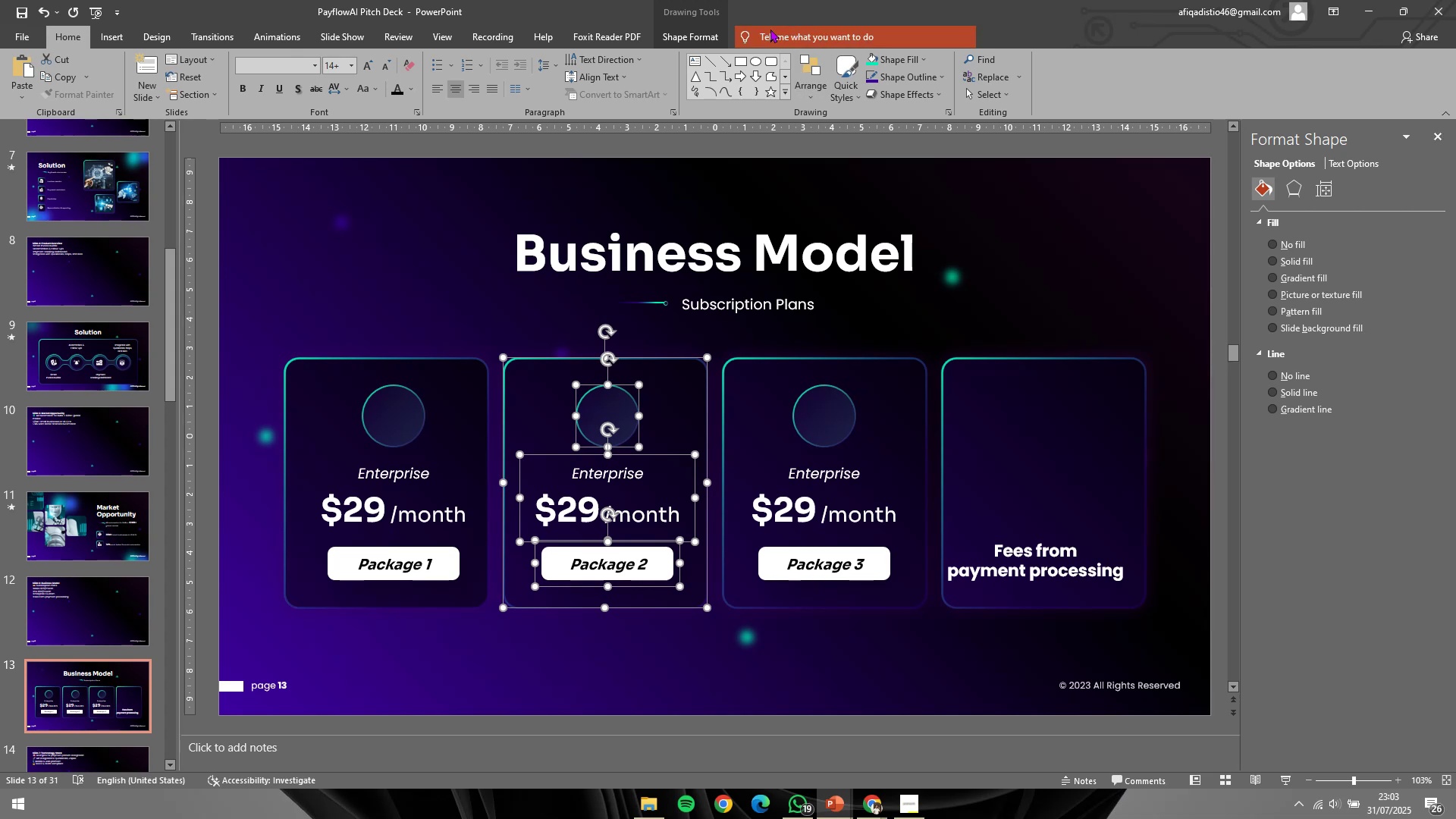 
left_click([713, 39])
 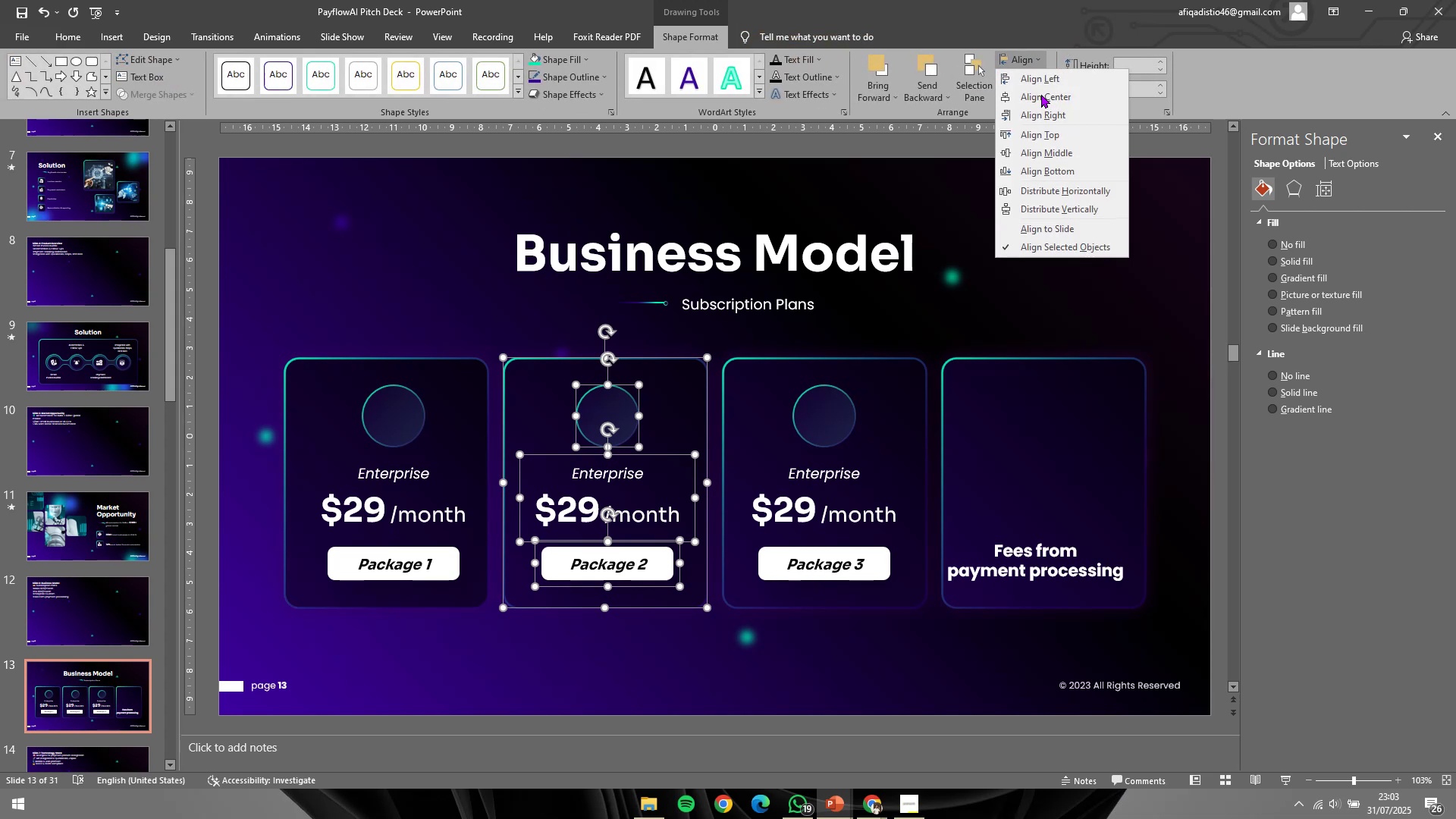 
double_click([1043, 99])
 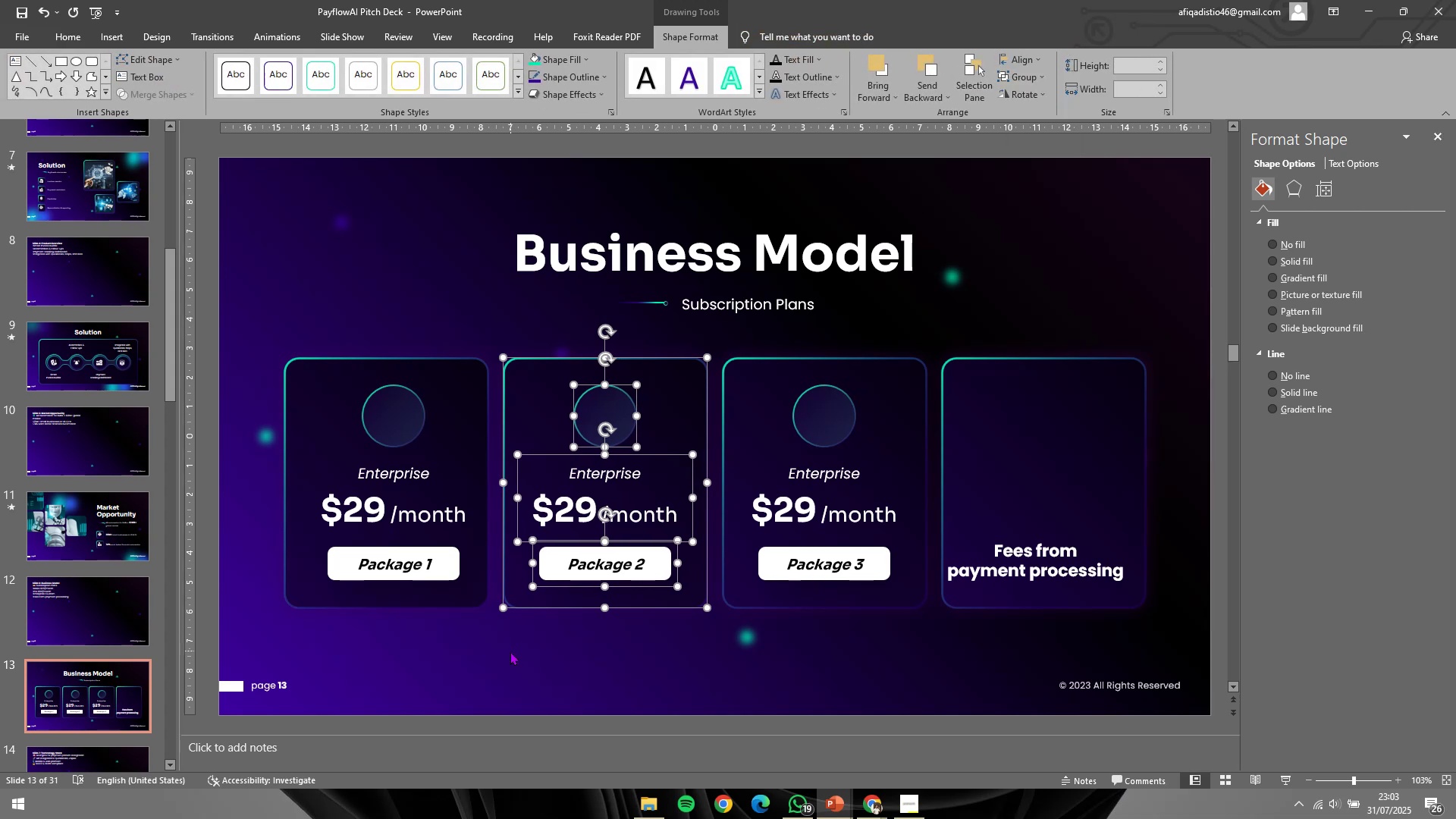 
left_click_drag(start_coordinate=[501, 668], to_coordinate=[272, 374])
 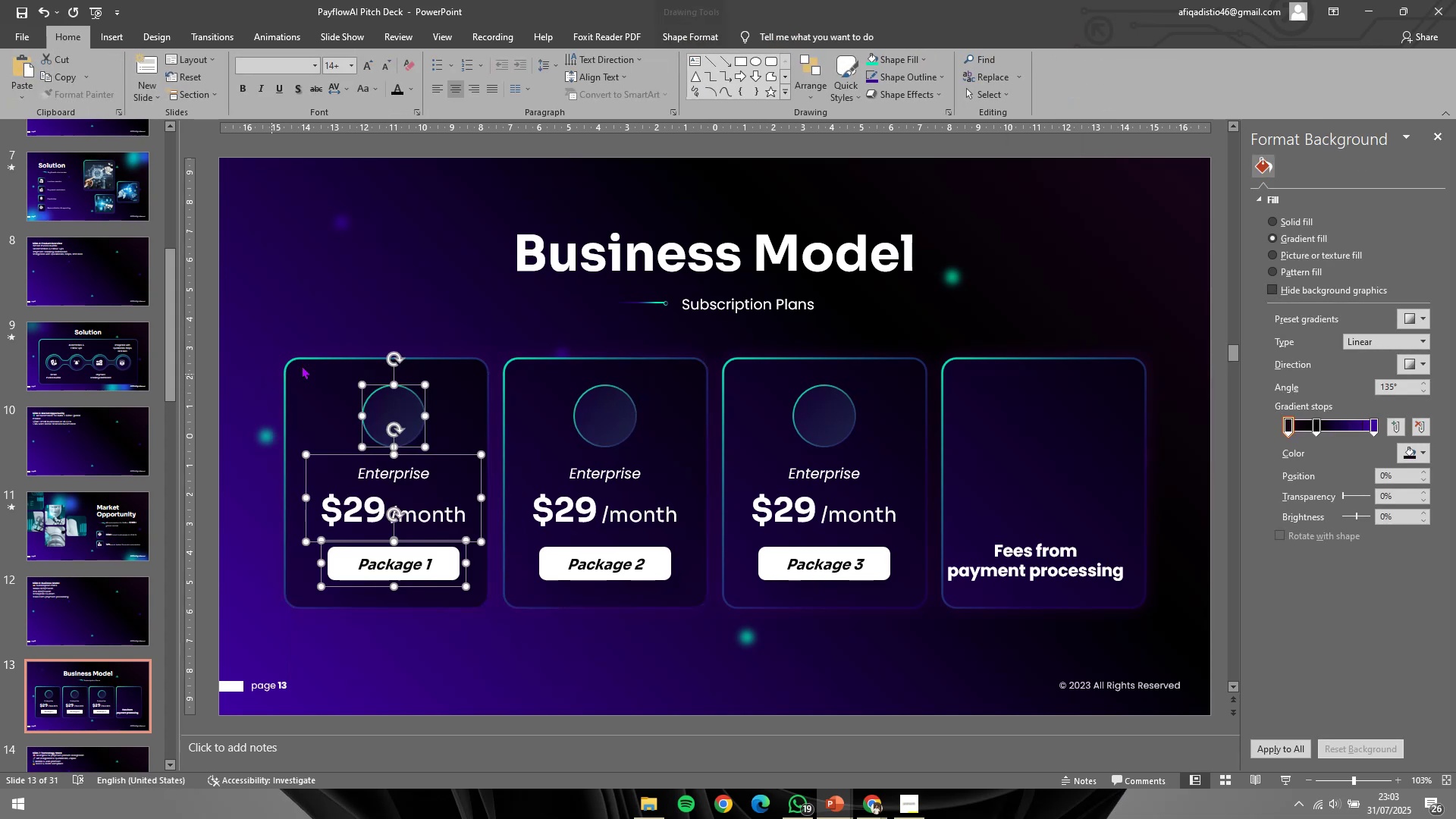 
hold_key(key=ShiftLeft, duration=0.51)
left_click([313, 359])
 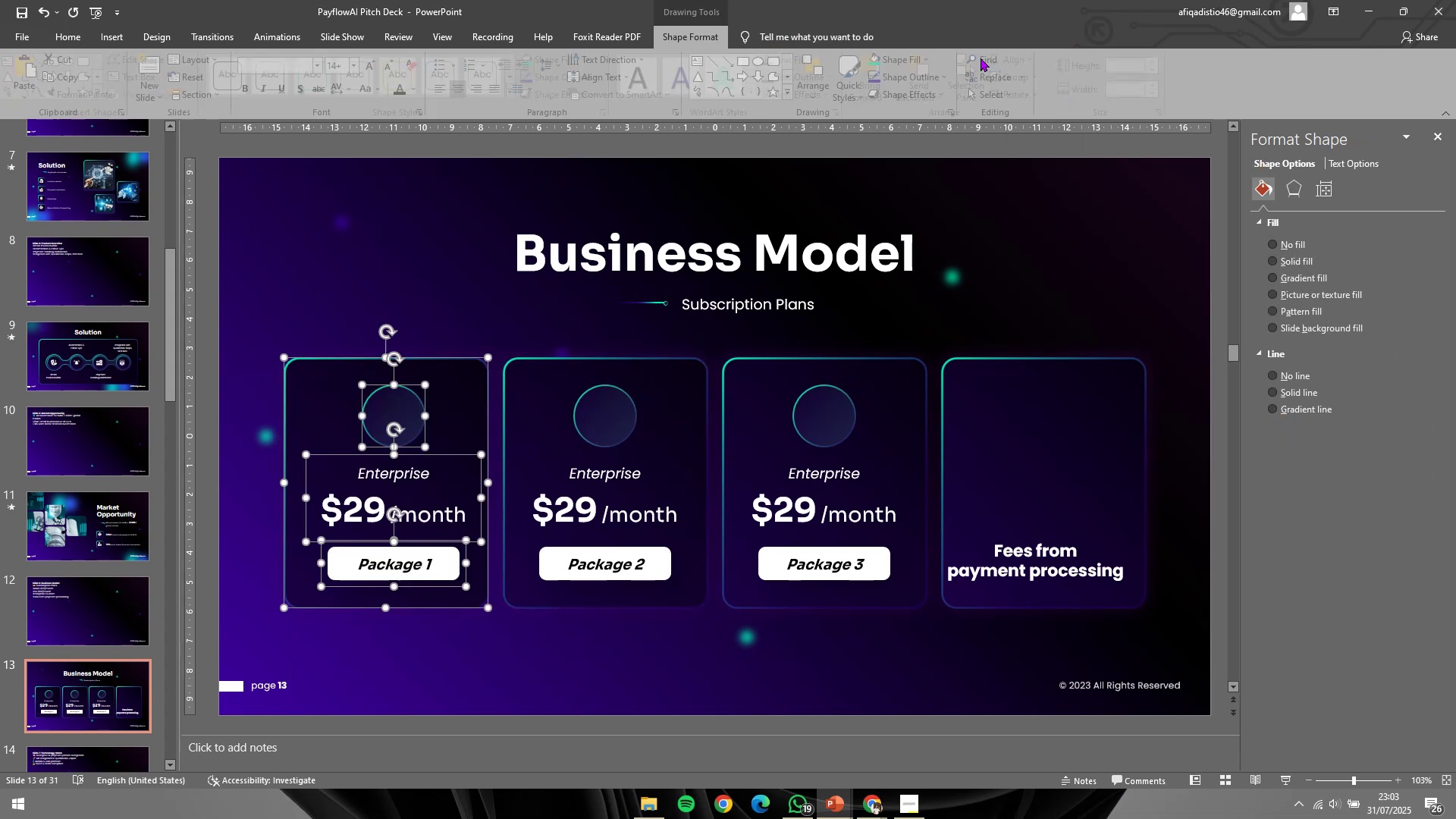 
left_click_drag(start_coordinate=[1032, 59], to_coordinate=[1033, 63])
 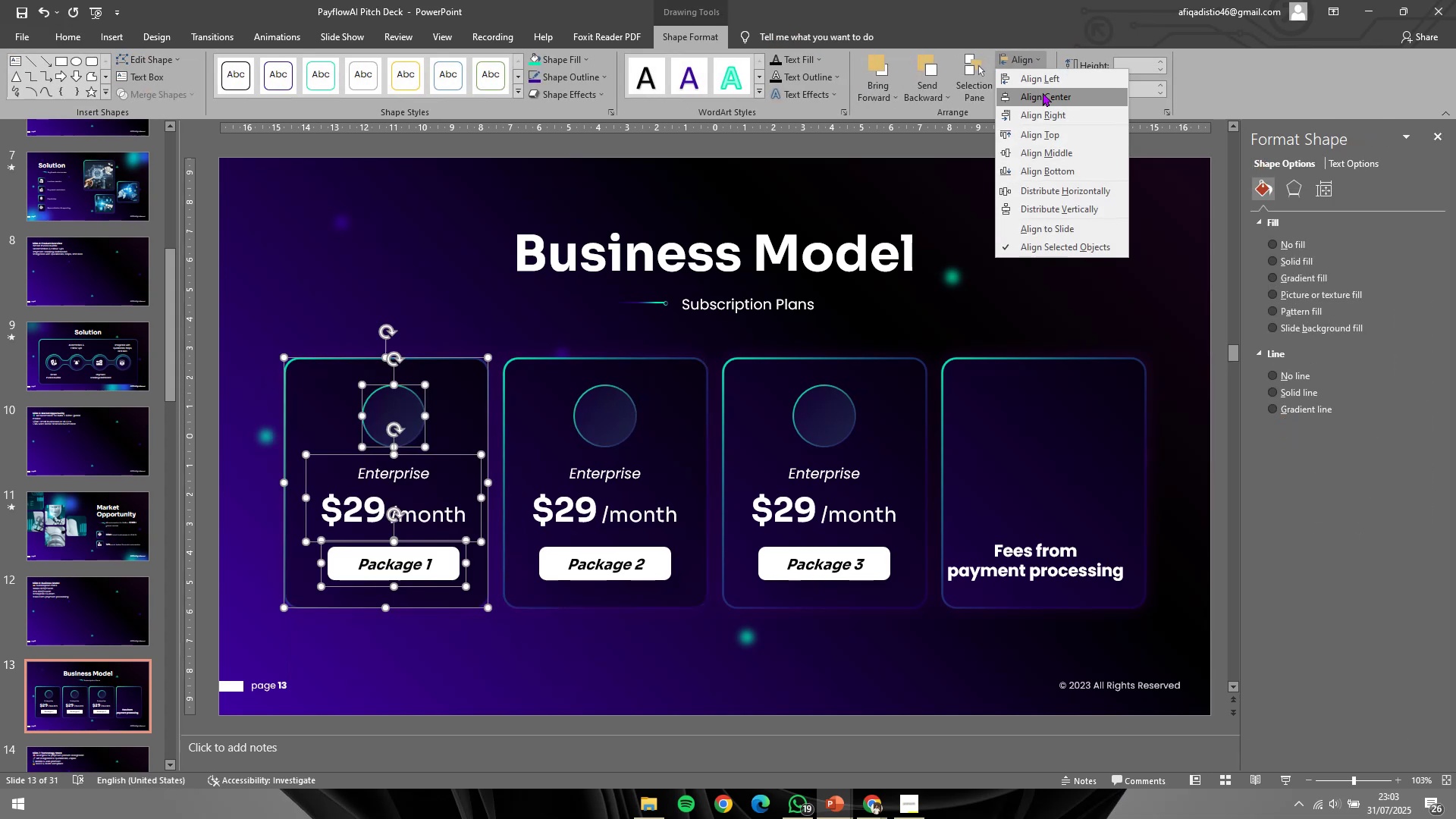 
double_click([1043, 93])
 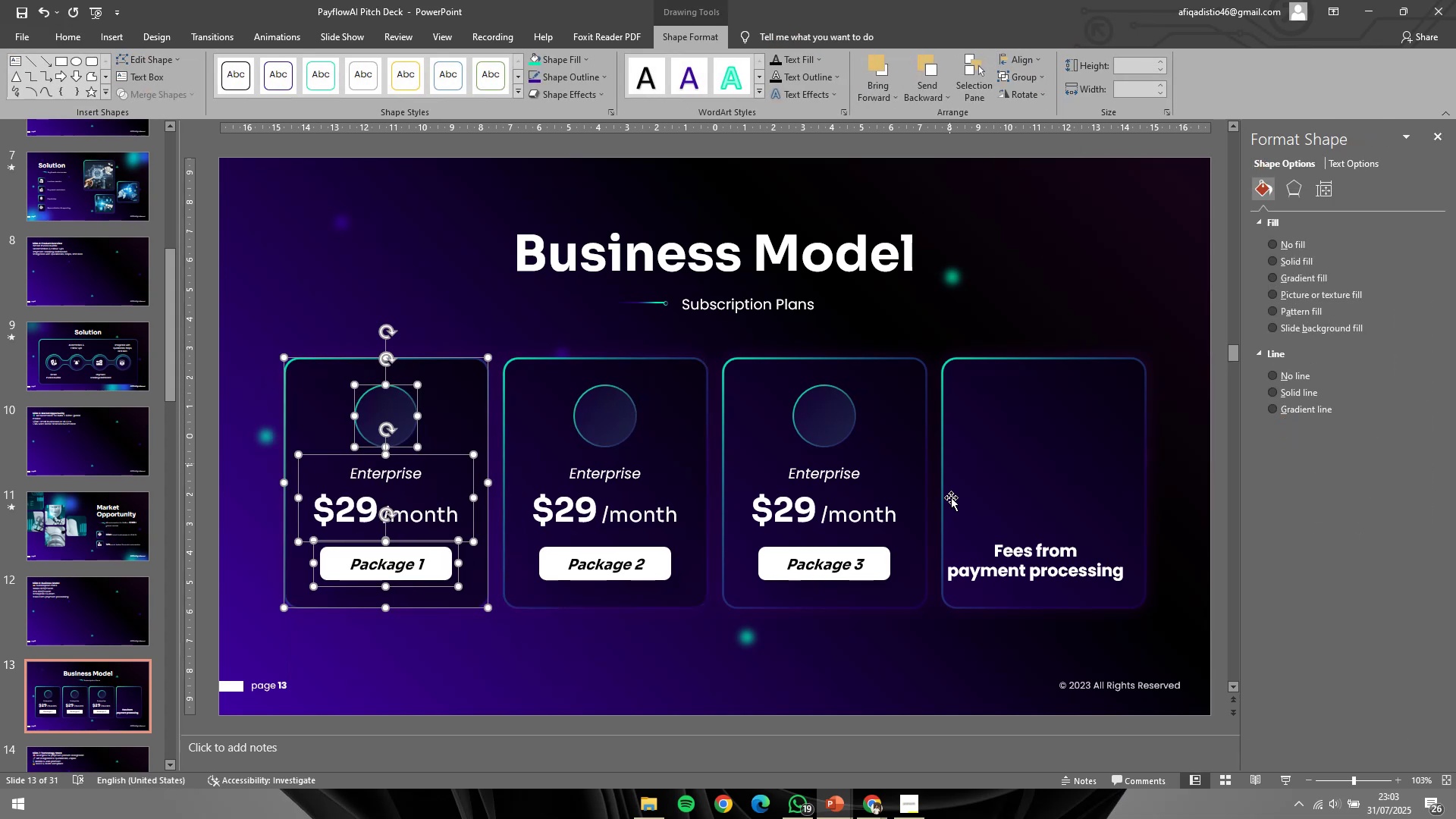 
left_click_drag(start_coordinate=[916, 634], to_coordinate=[713, 366])
 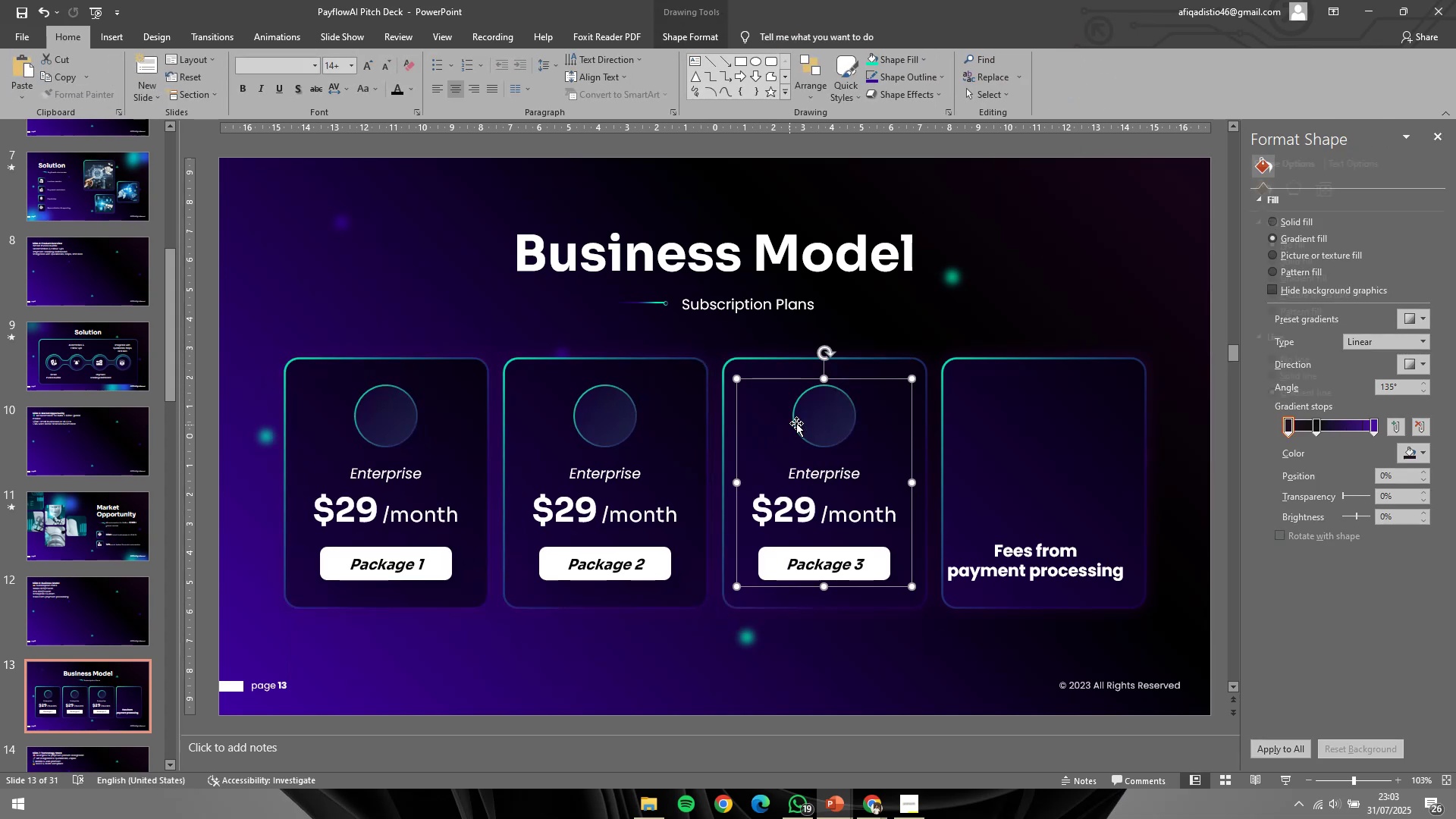 
key(Control+ControlLeft)
 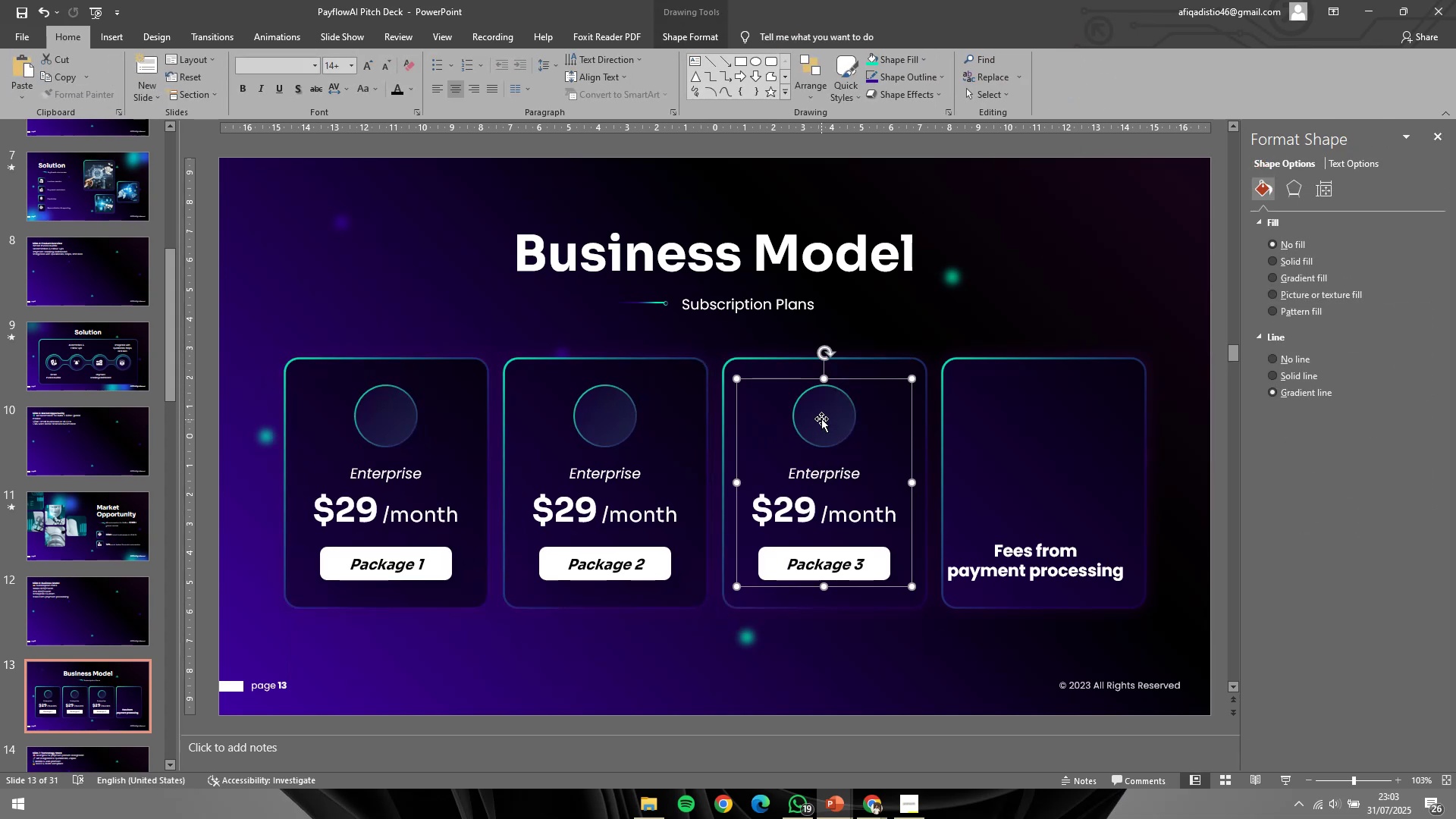 
key(Control+Shift+G)
 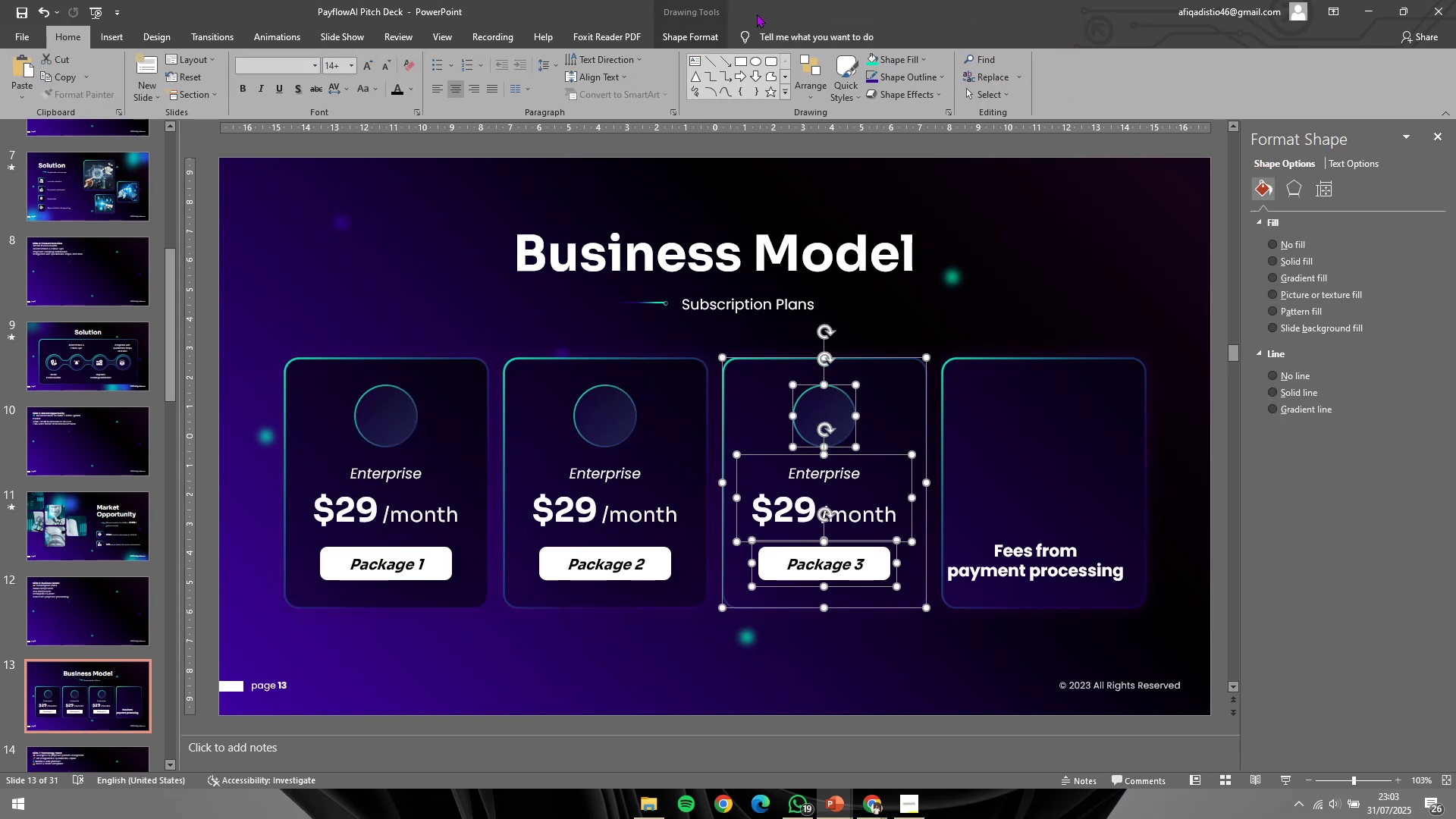 
left_click([716, 28])
 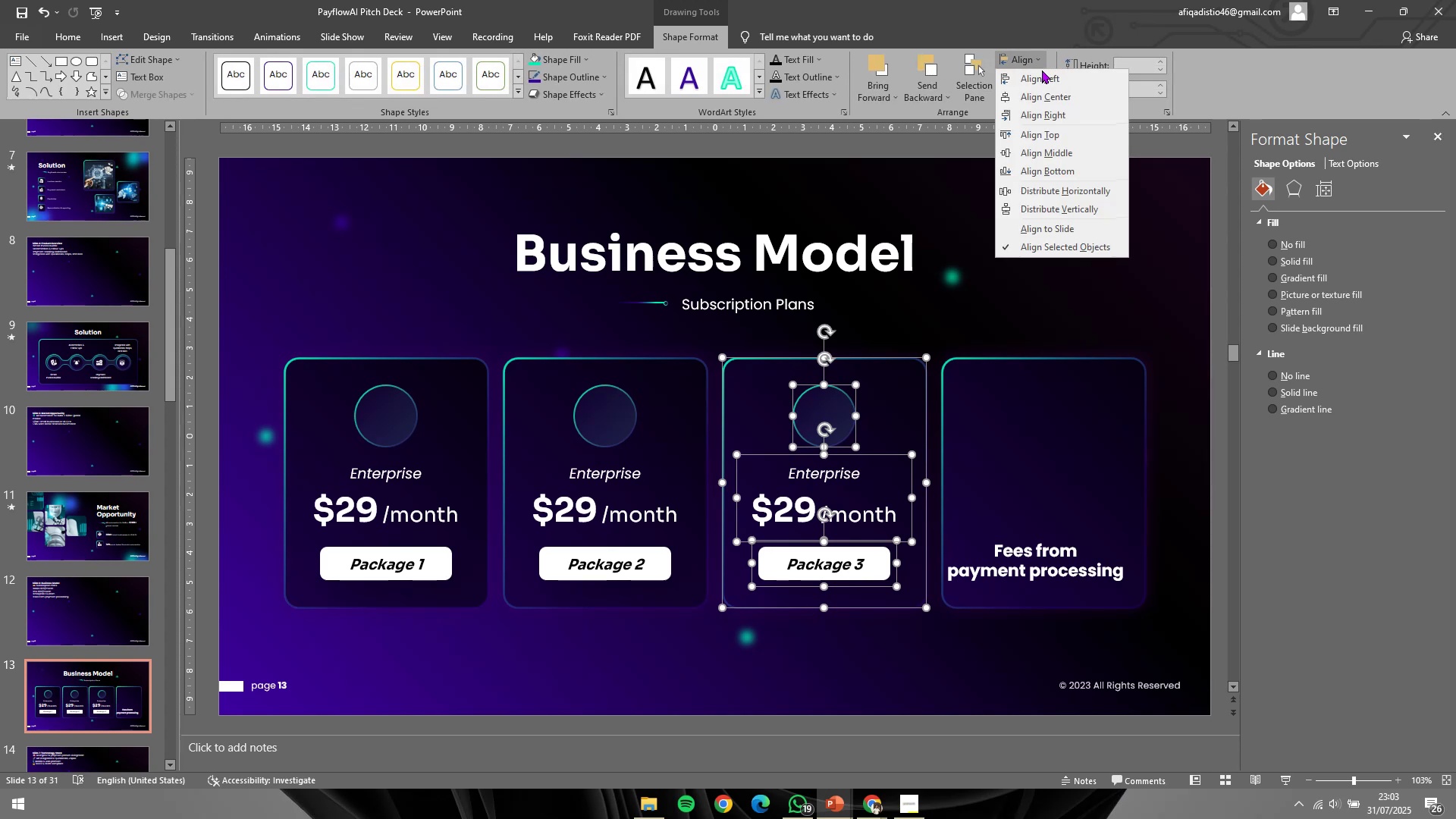 
double_click([1048, 100])
 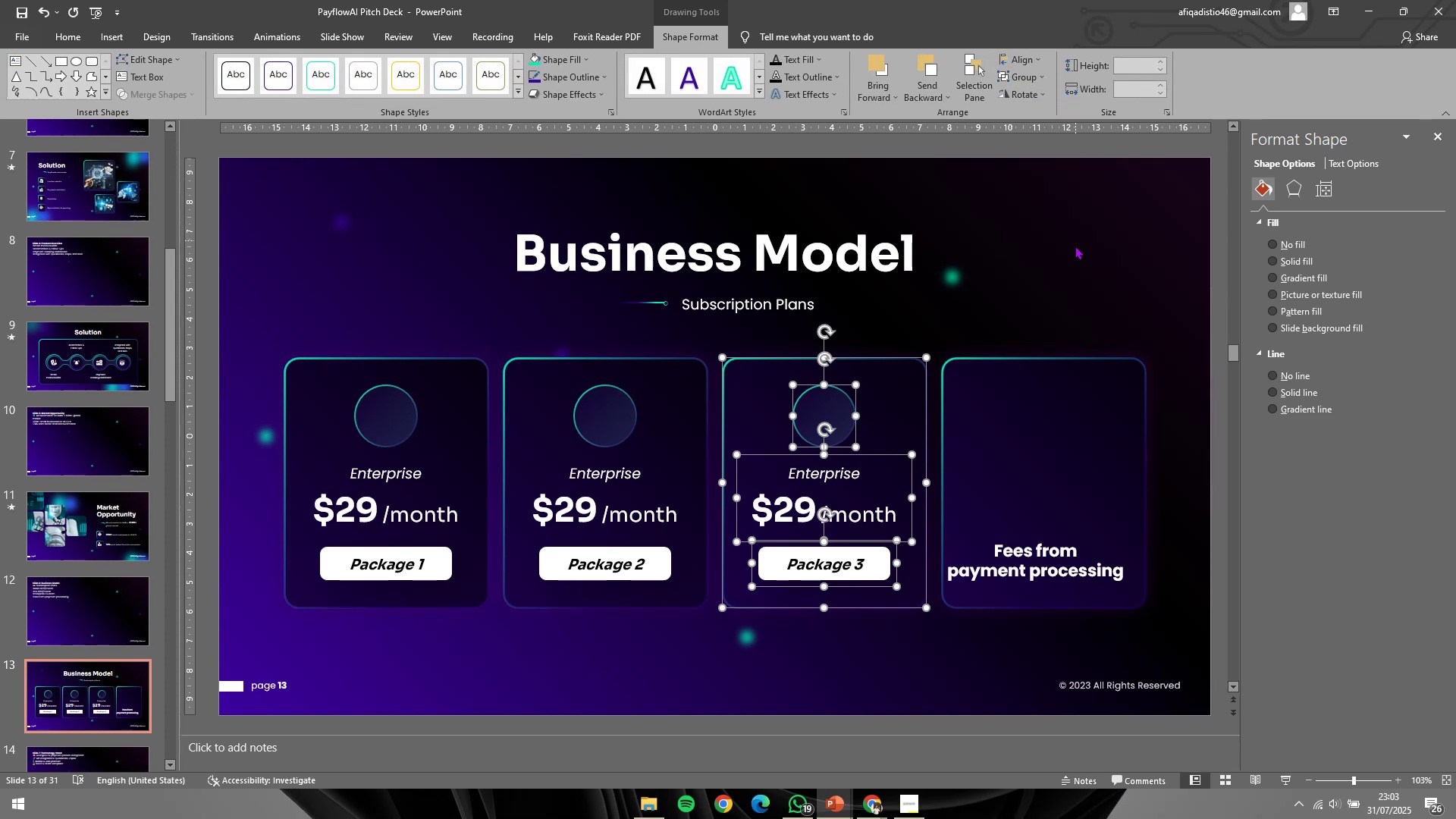 
triple_click([1075, 246])
 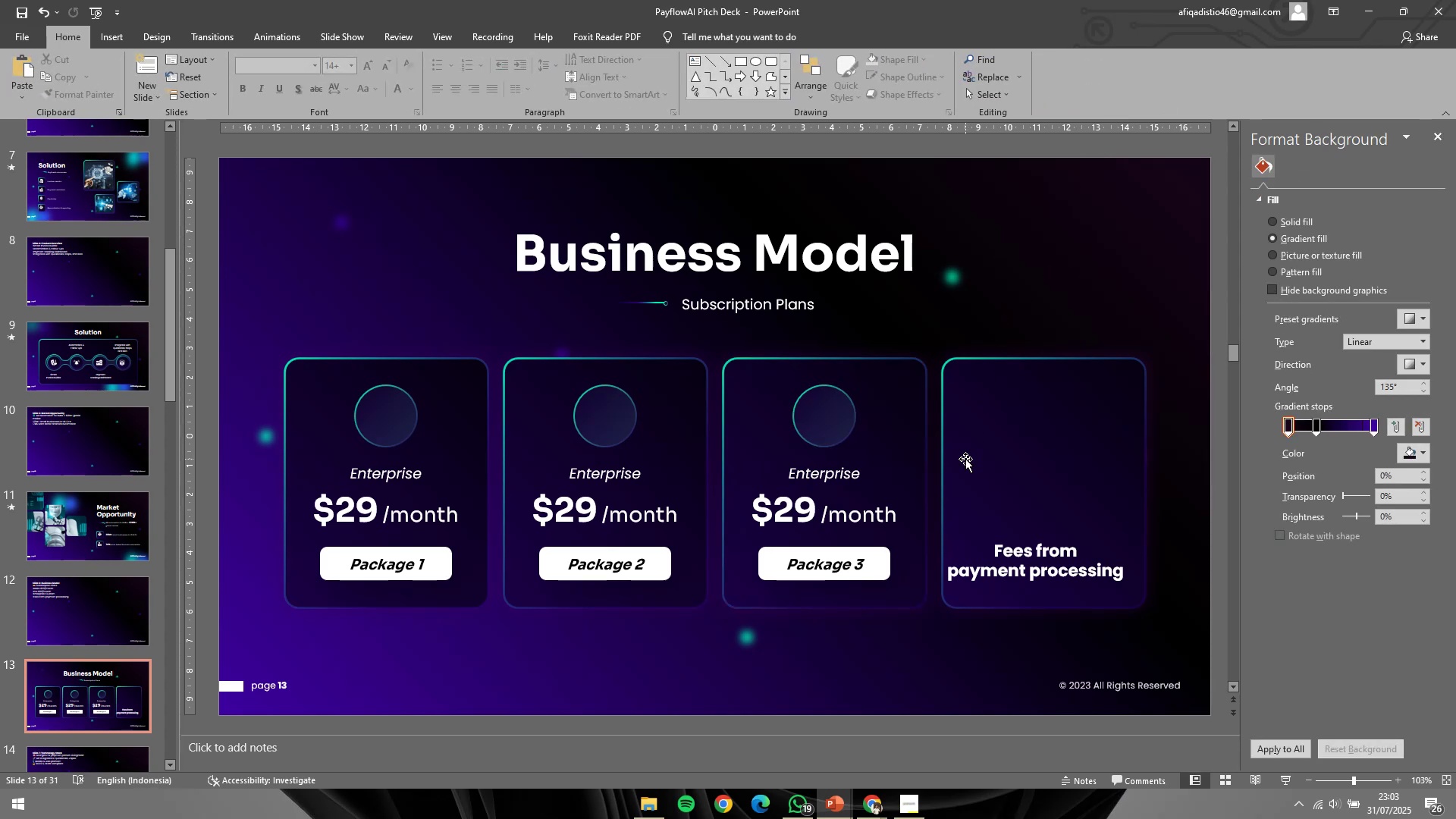 
left_click([628, 564])
 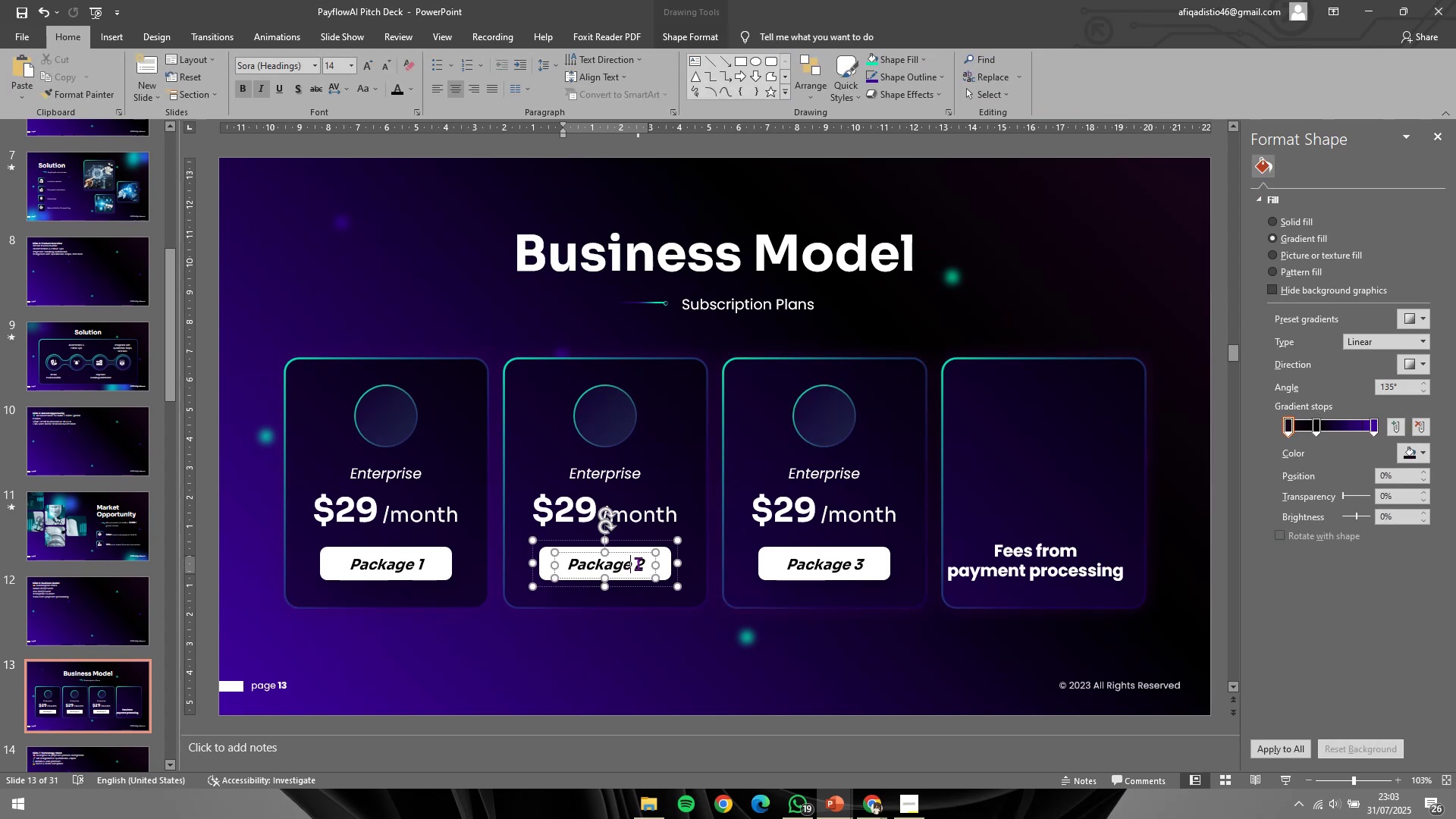 
hold_key(key=ShiftLeft, duration=0.89)
double_click([799, 570])
 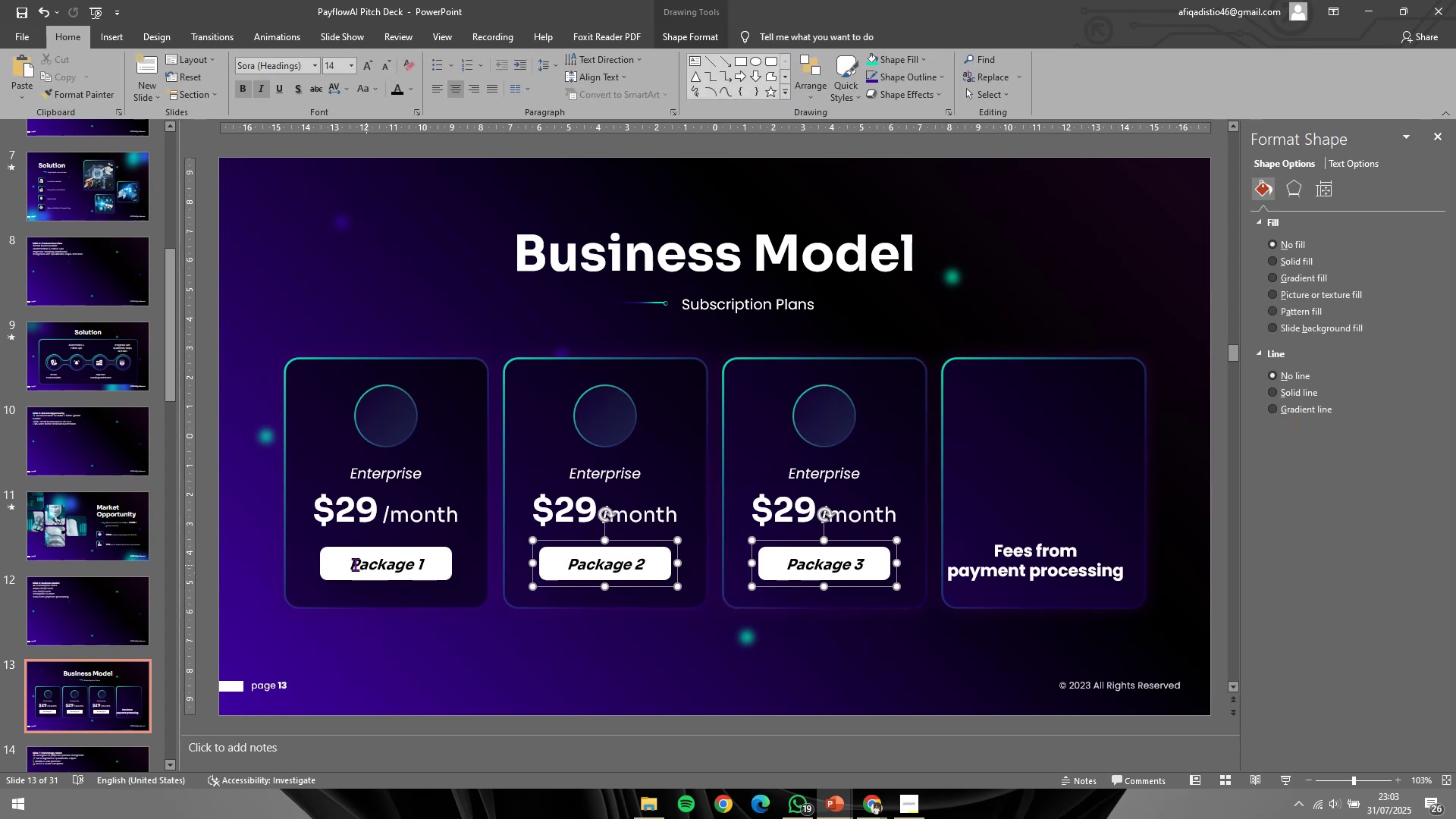 
triple_click([353, 563])
 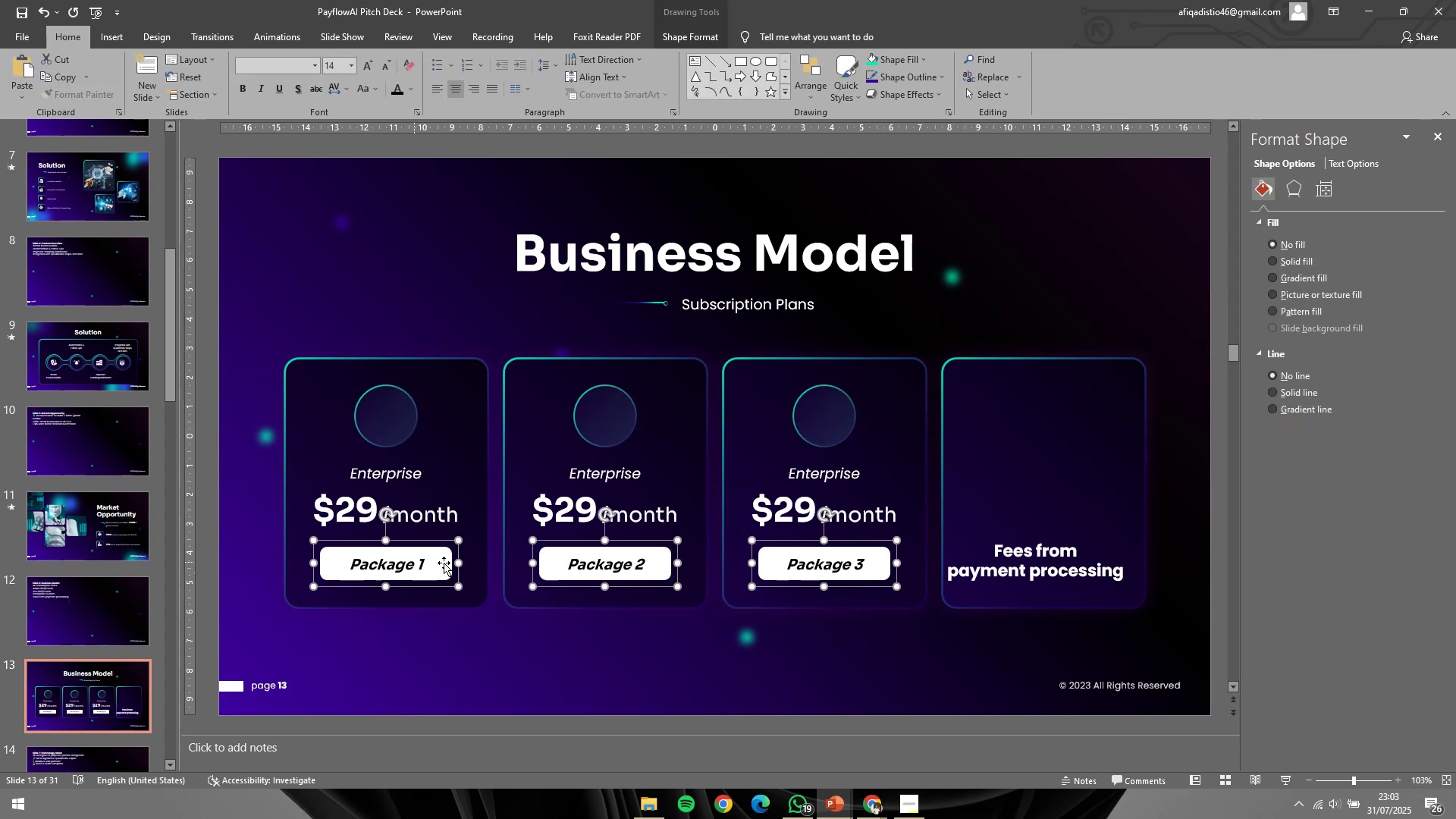 
hold_key(key=ControlLeft, duration=0.37)
scroll: coordinate [632, 579], scroll_direction: up, amount: 1.0
 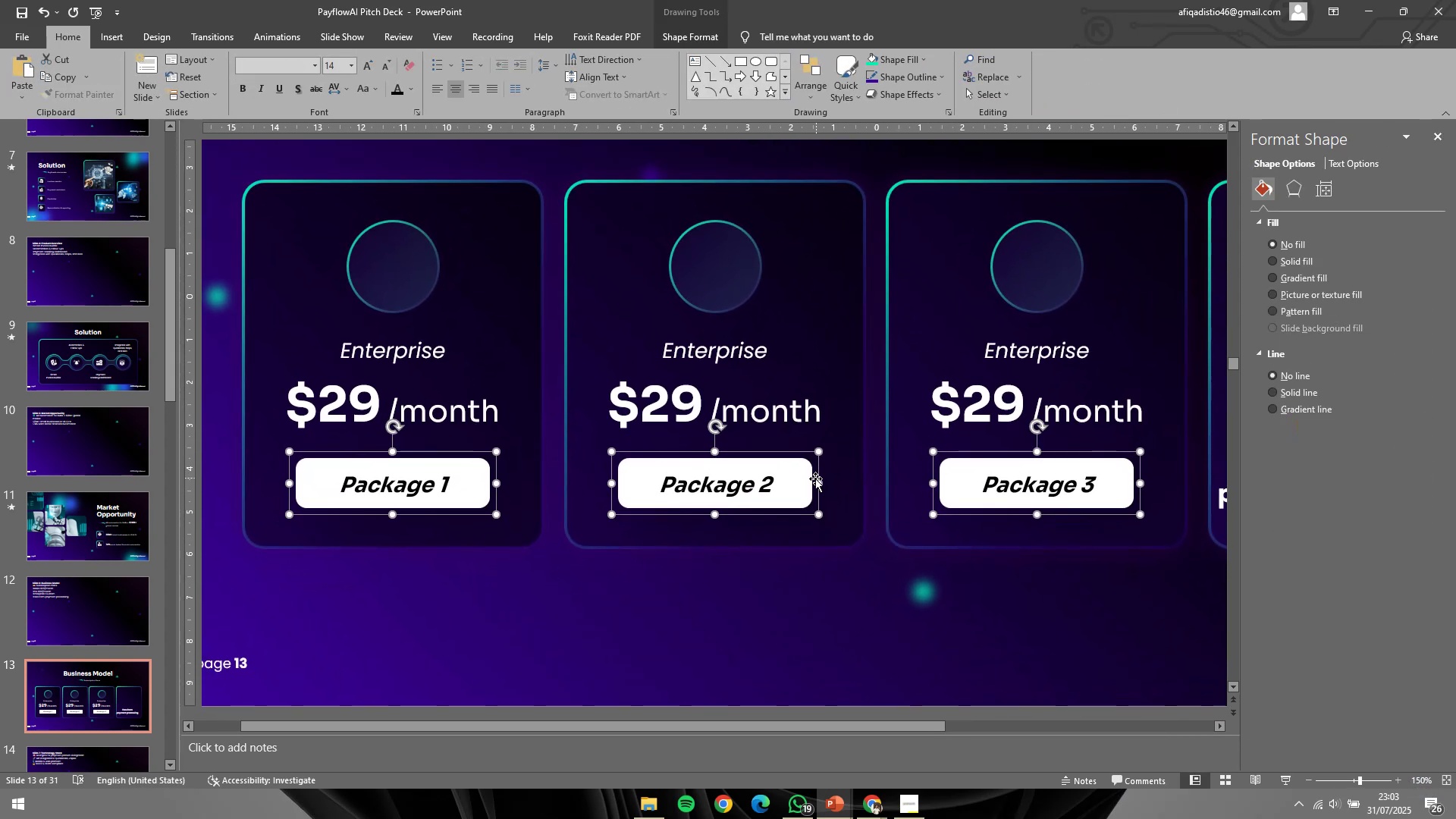 
hold_key(key=ShiftLeft, duration=3.33)
 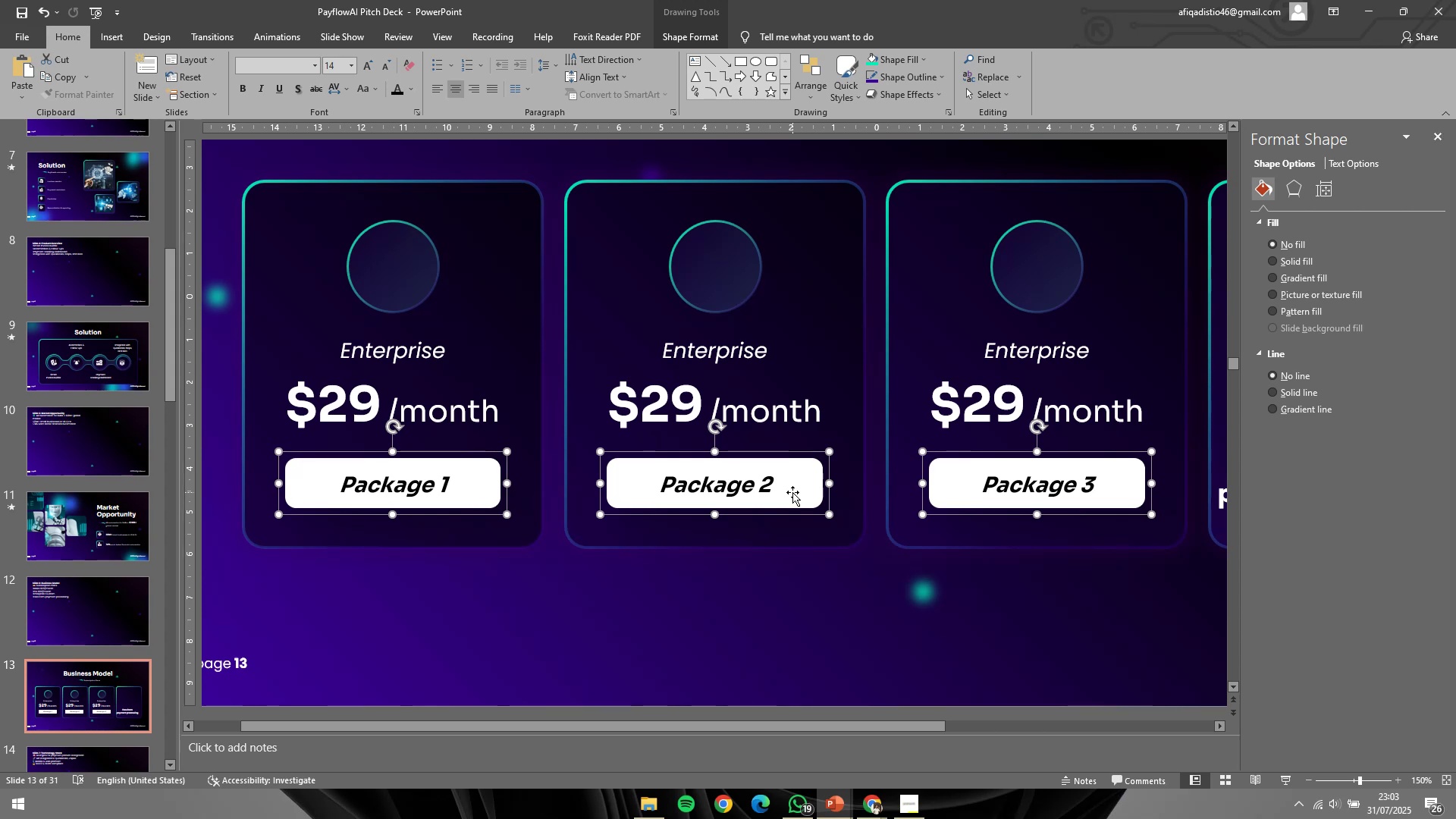 
hold_key(key=ControlLeft, duration=1.5)
 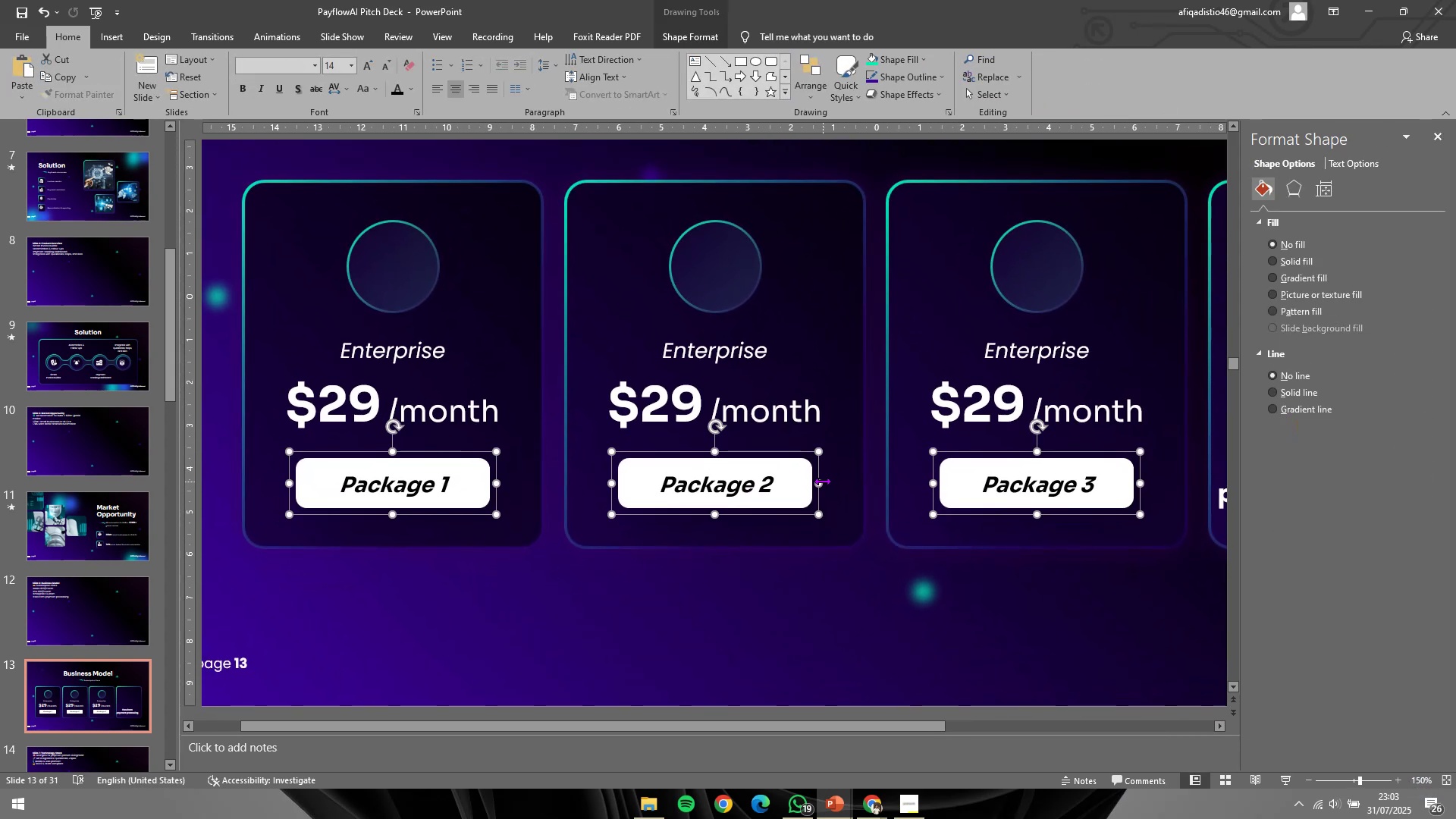 
hold_key(key=ControlLeft, duration=1.51)
left_click([823, 481])
 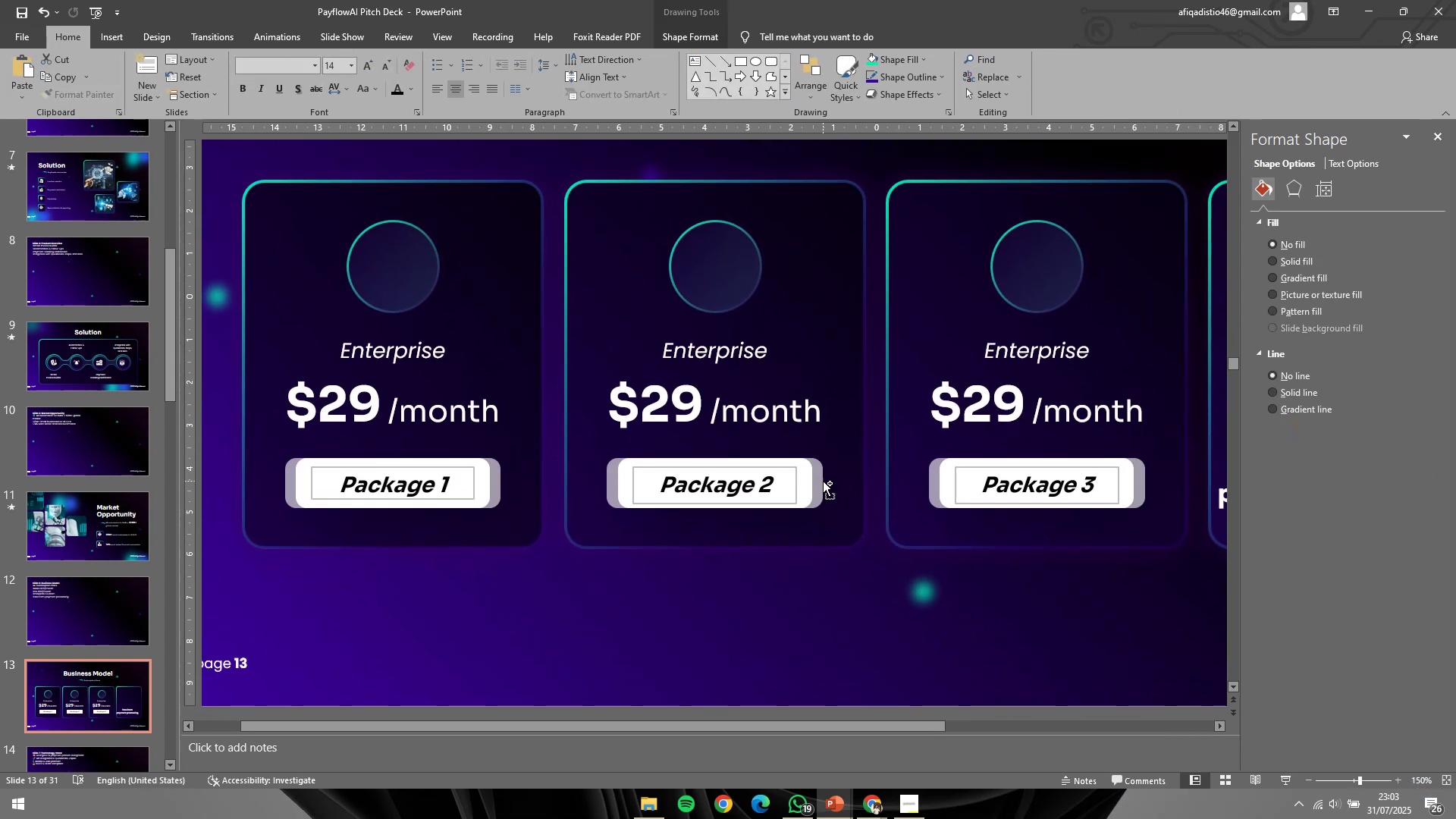 
key(Control+Shift+ControlLeft)
 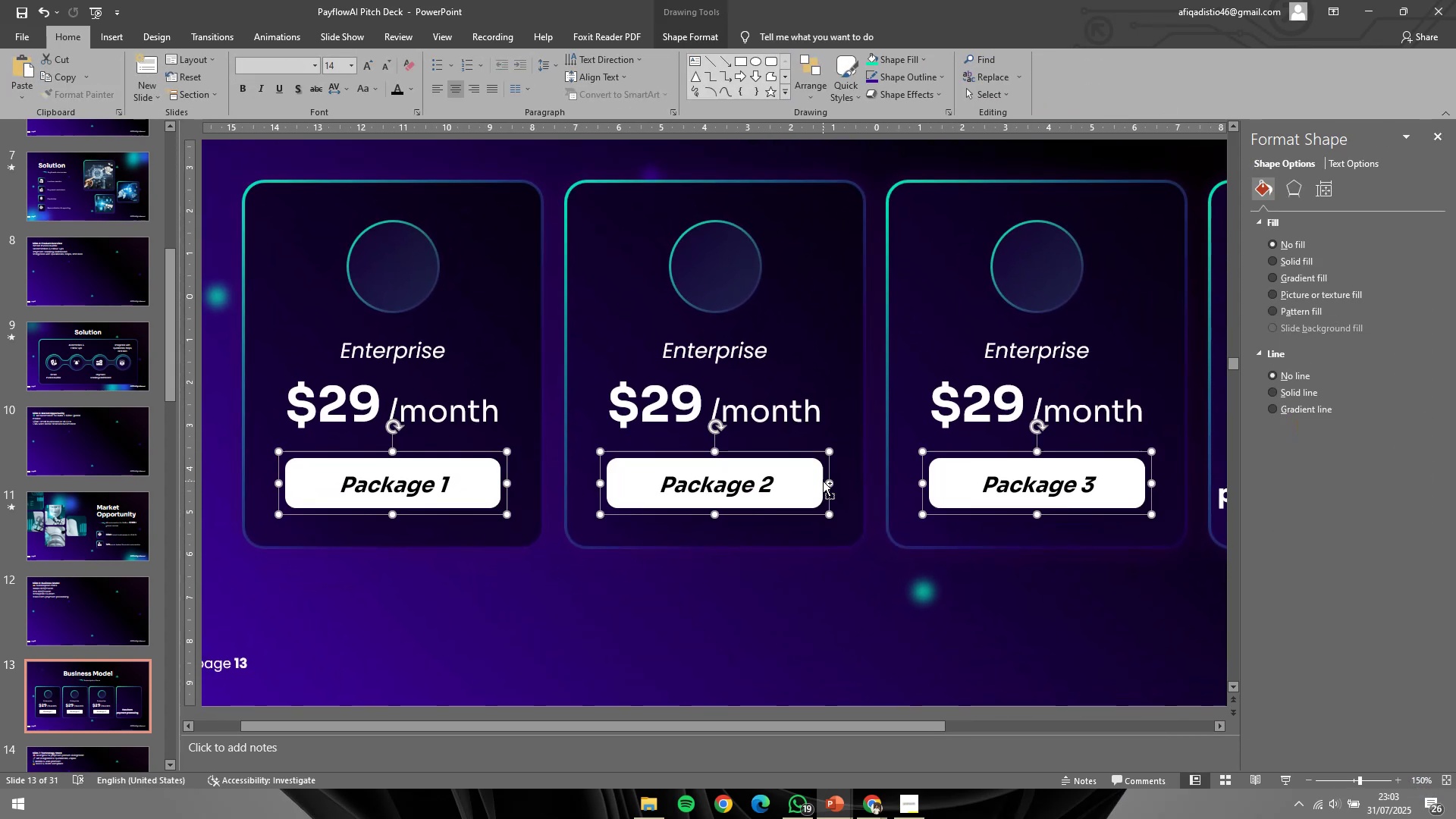 
key(Control+Shift+ControlLeft)
 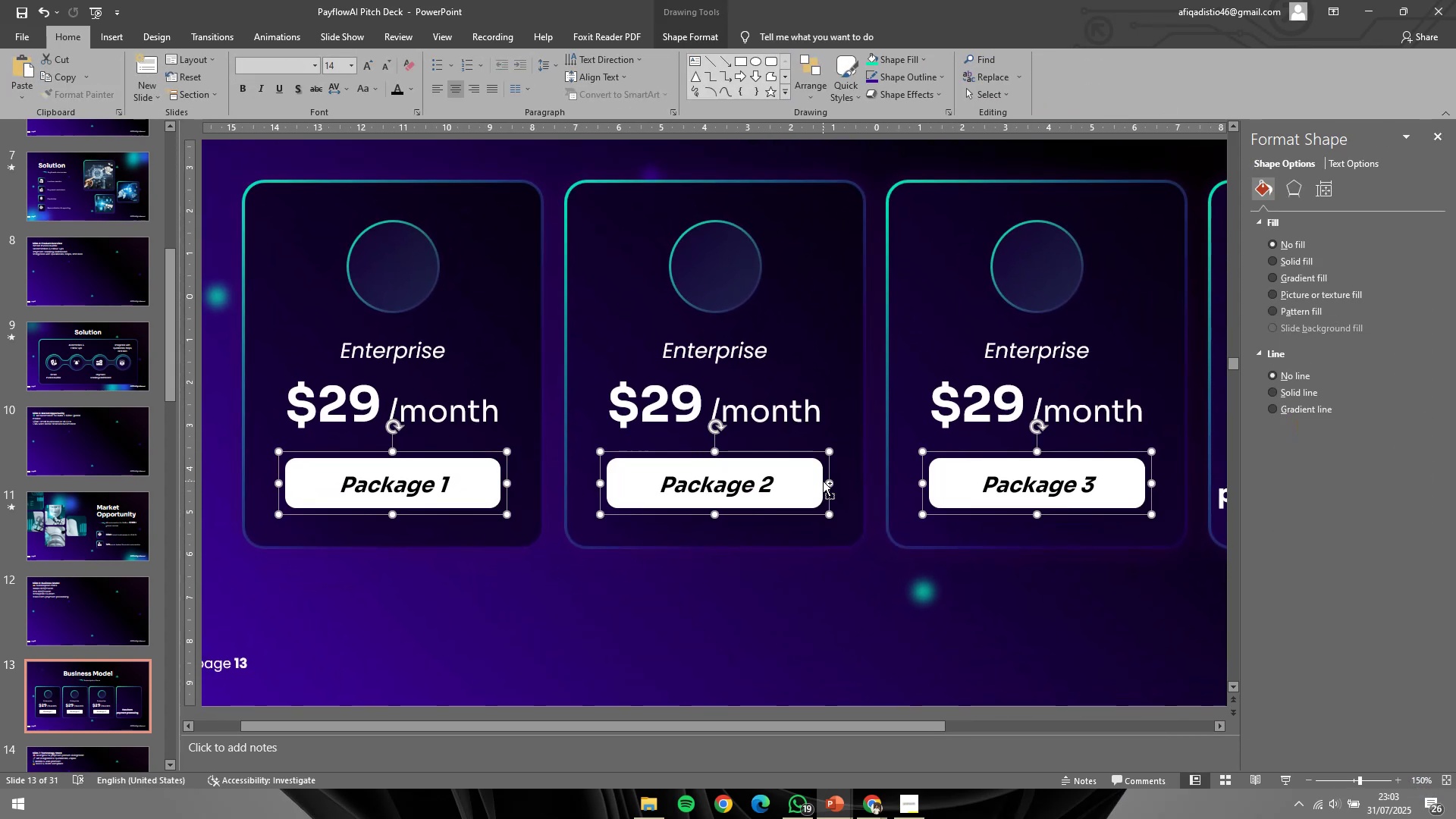 
key(Control+Shift+ControlLeft)
 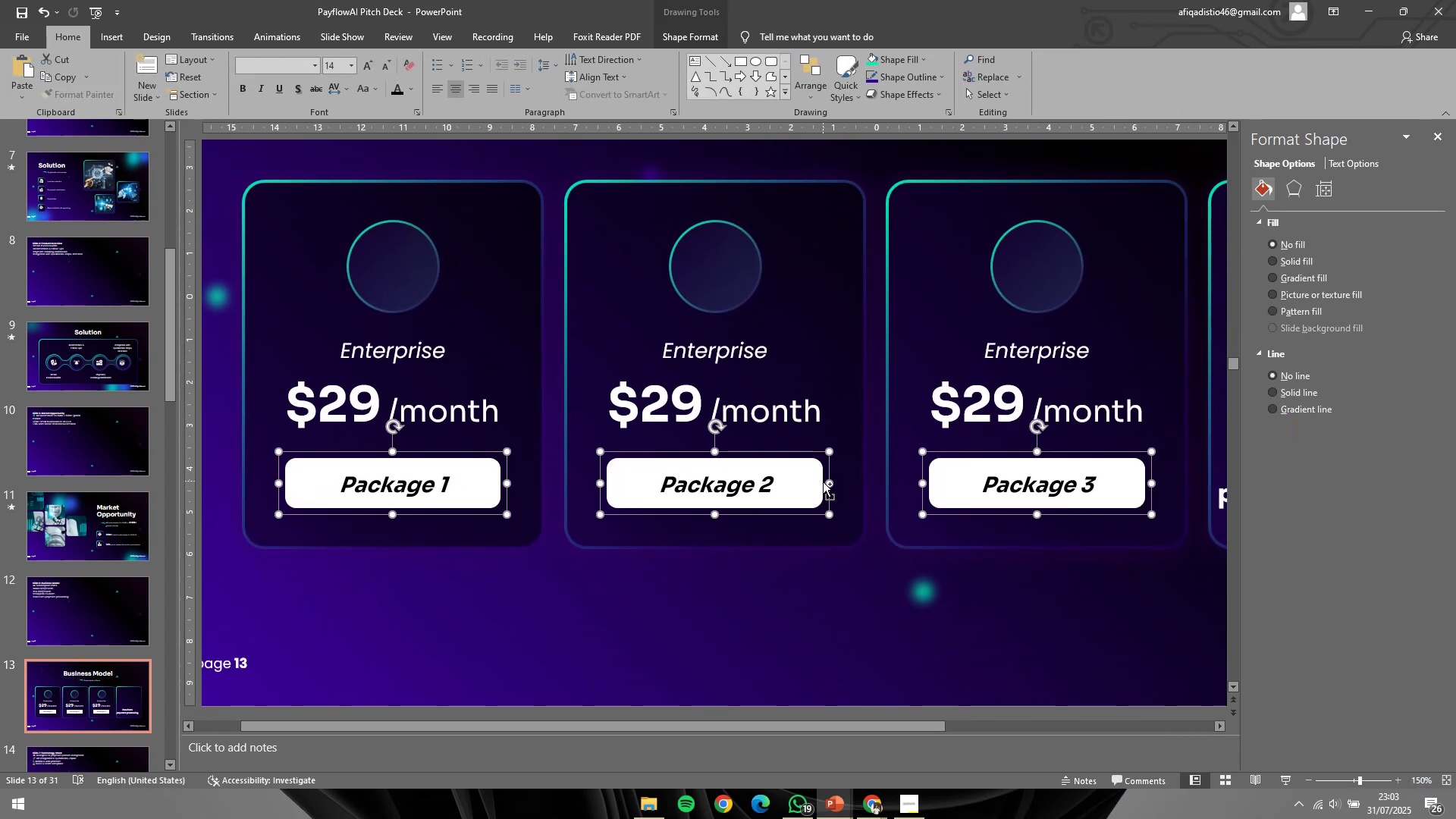 
key(Control+Shift+ControlLeft)
 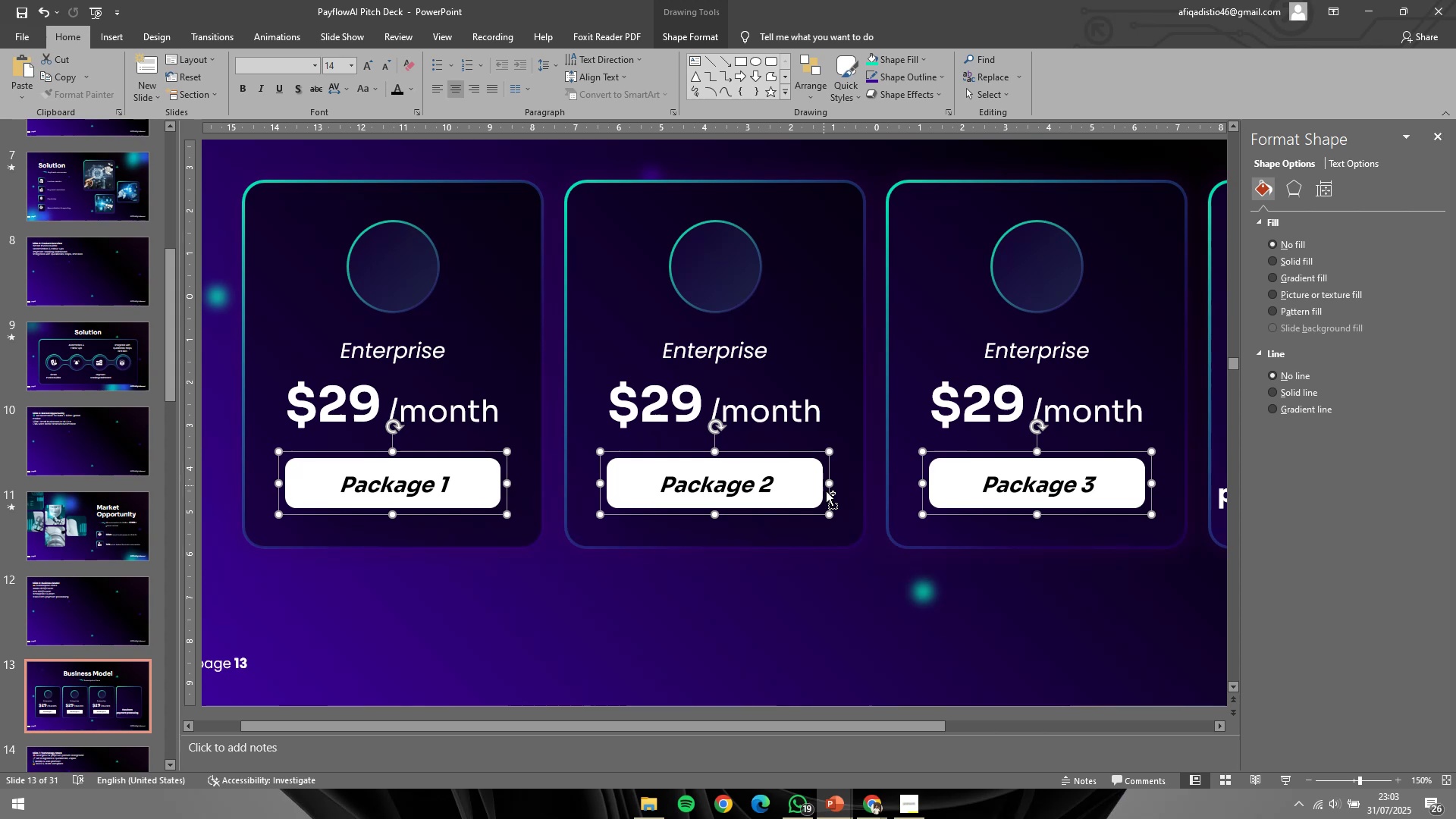 
key(Control+Shift+ControlLeft)
 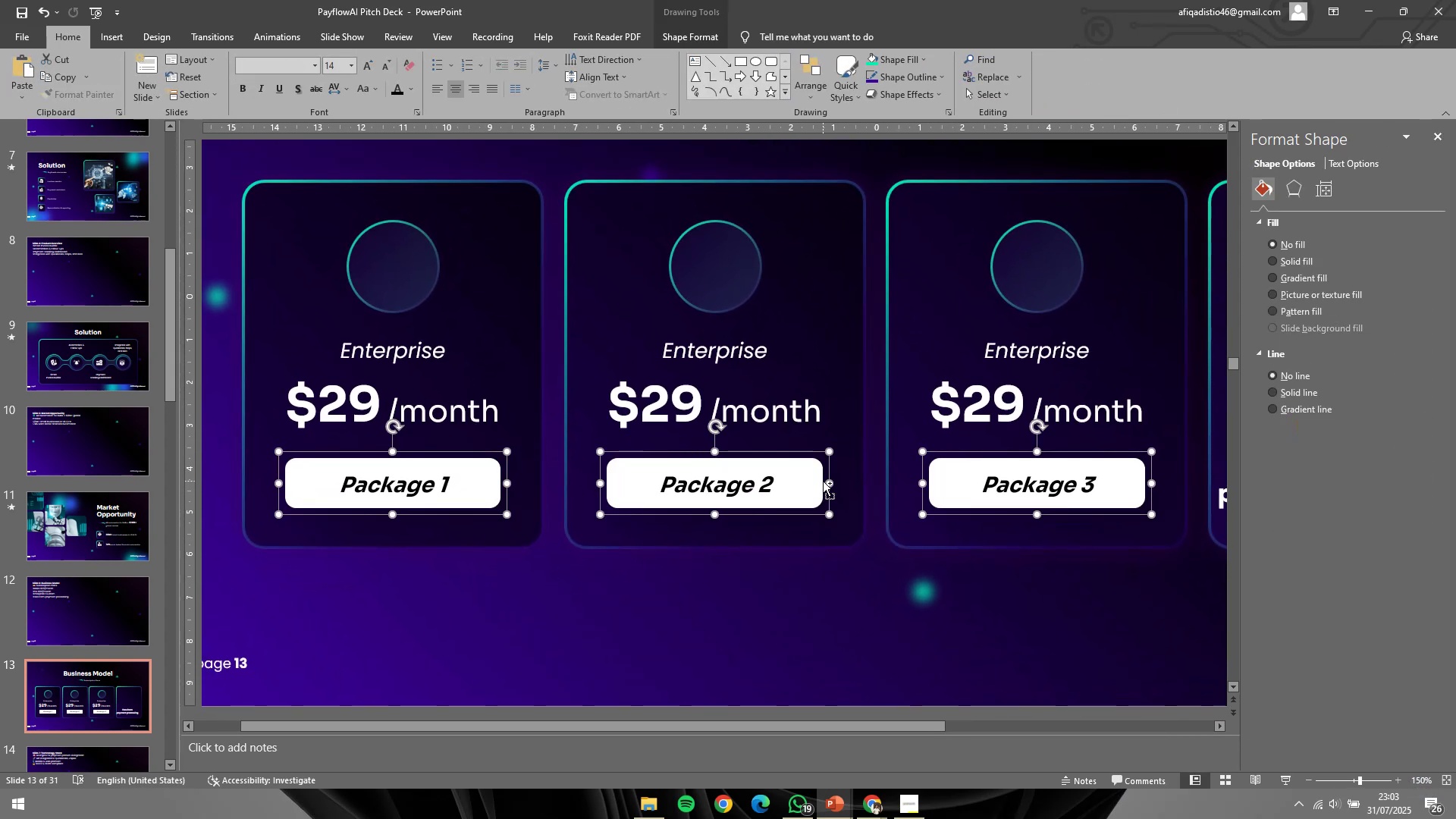 
key(Control+Shift+ControlLeft)
 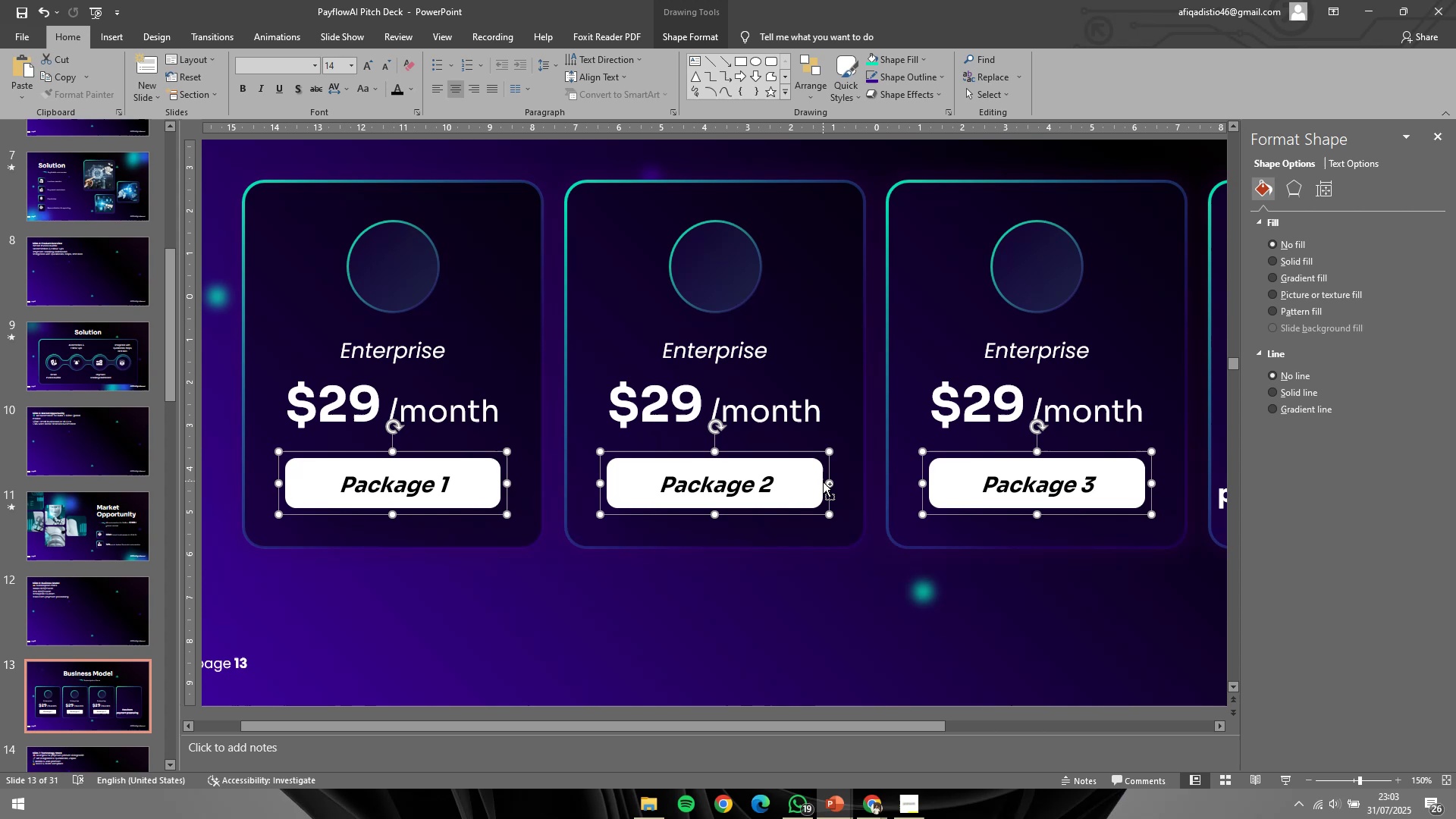 
key(Control+Shift+ControlLeft)
 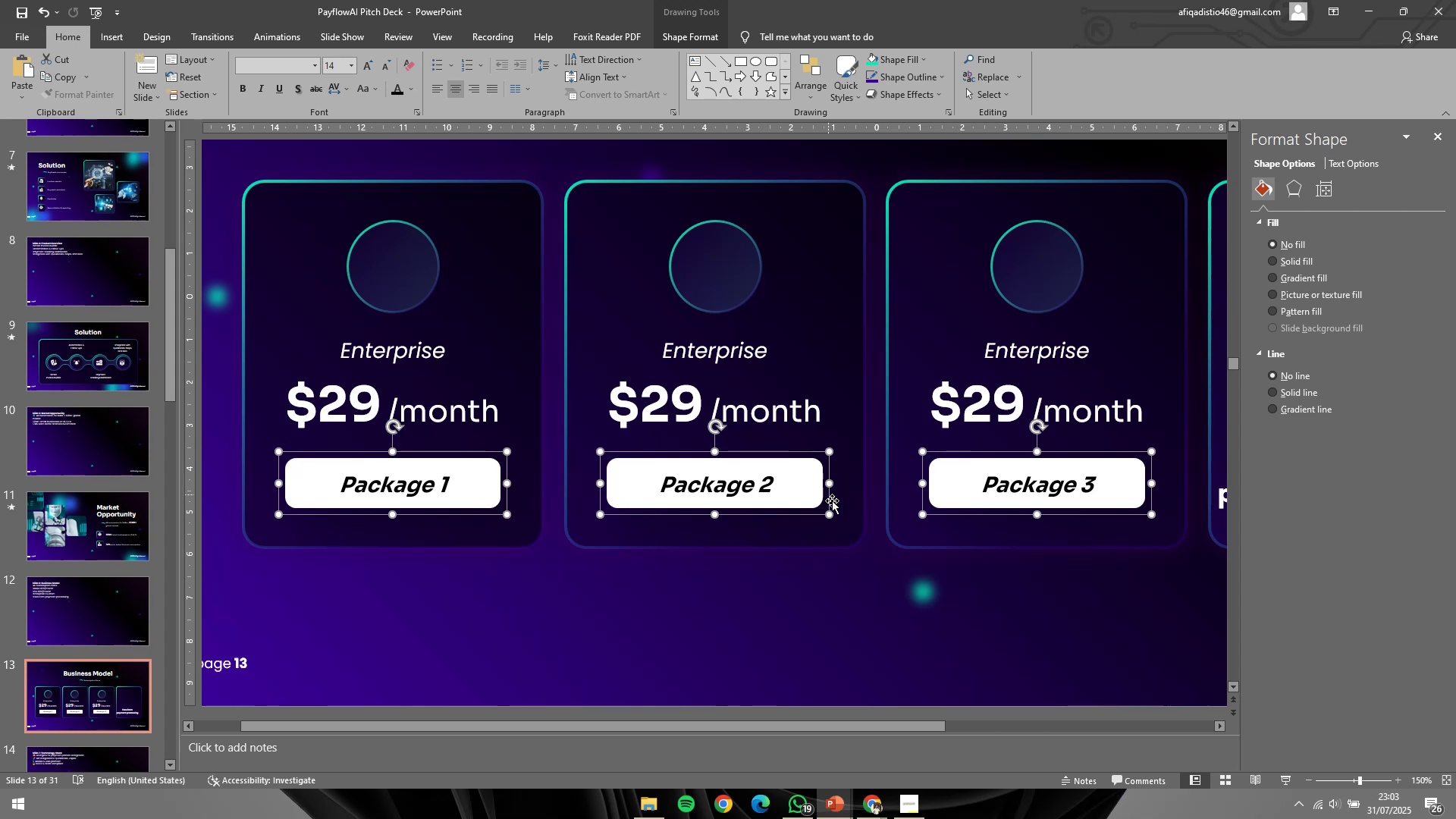 
key(Control+Shift+ControlLeft)
 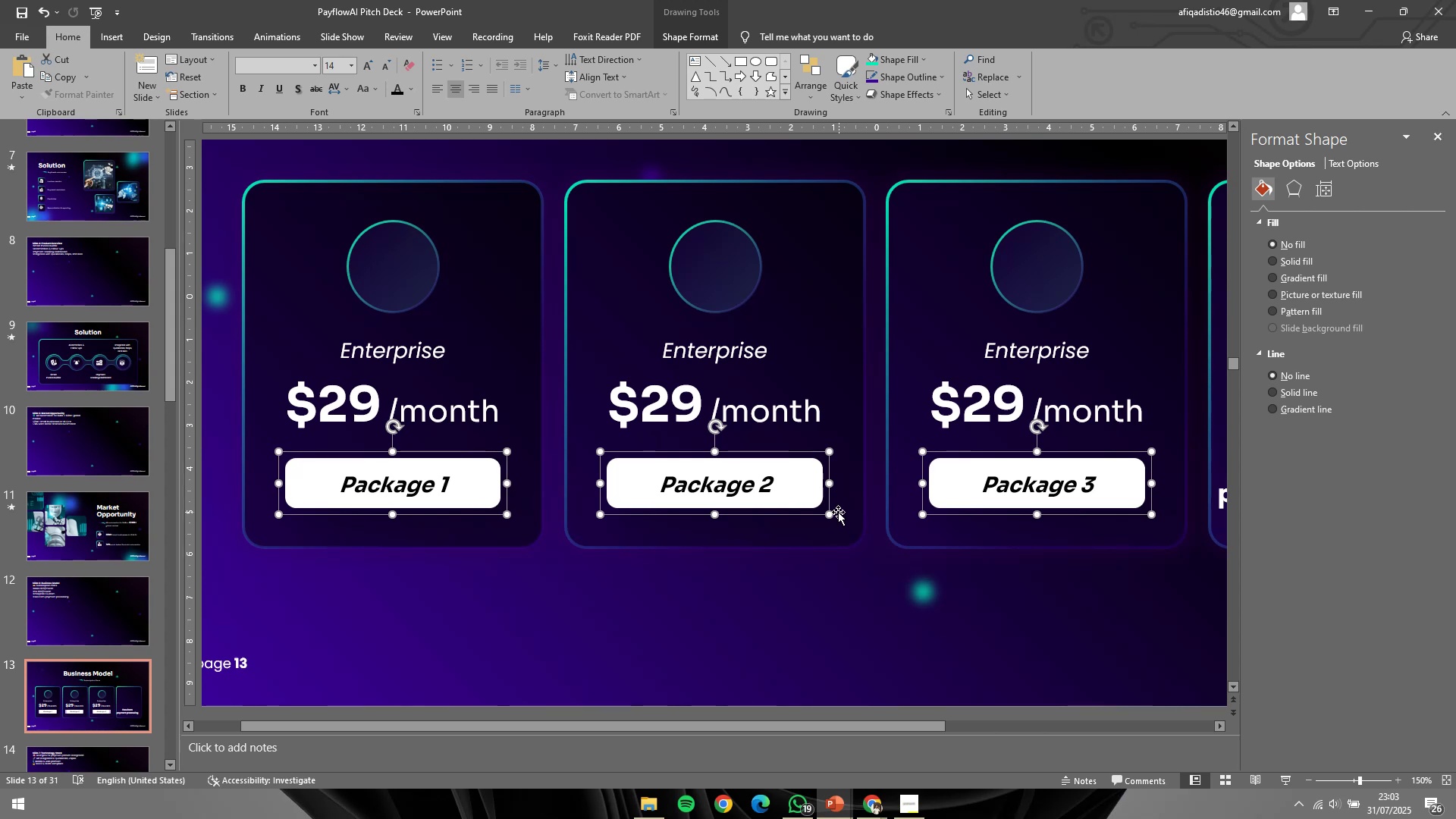 
hold_key(key=ShiftLeft, duration=1.43)
left_click_drag(start_coordinate=[792, 491], to_coordinate=[805, 398])
 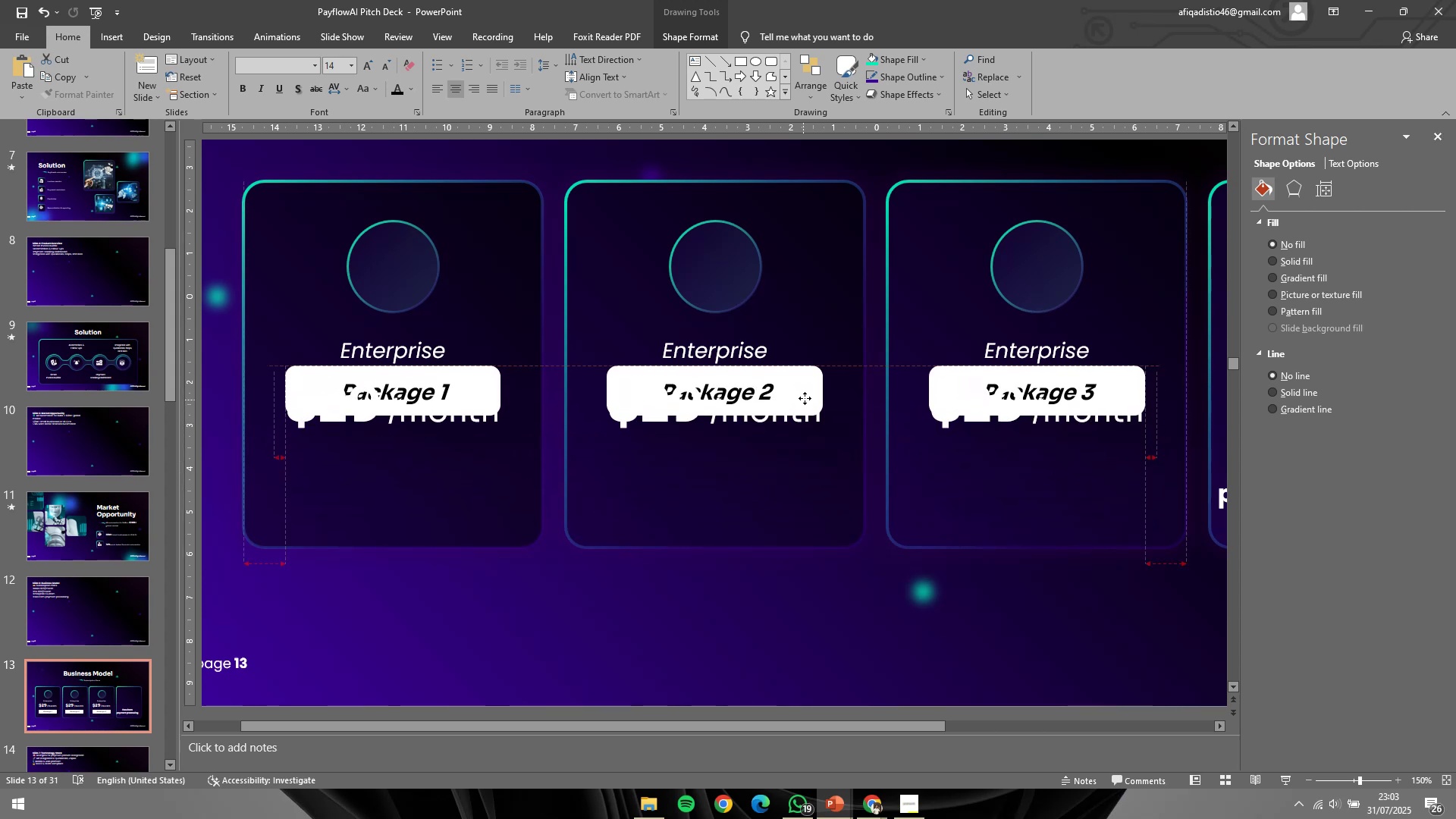 
key(Control+Z)
 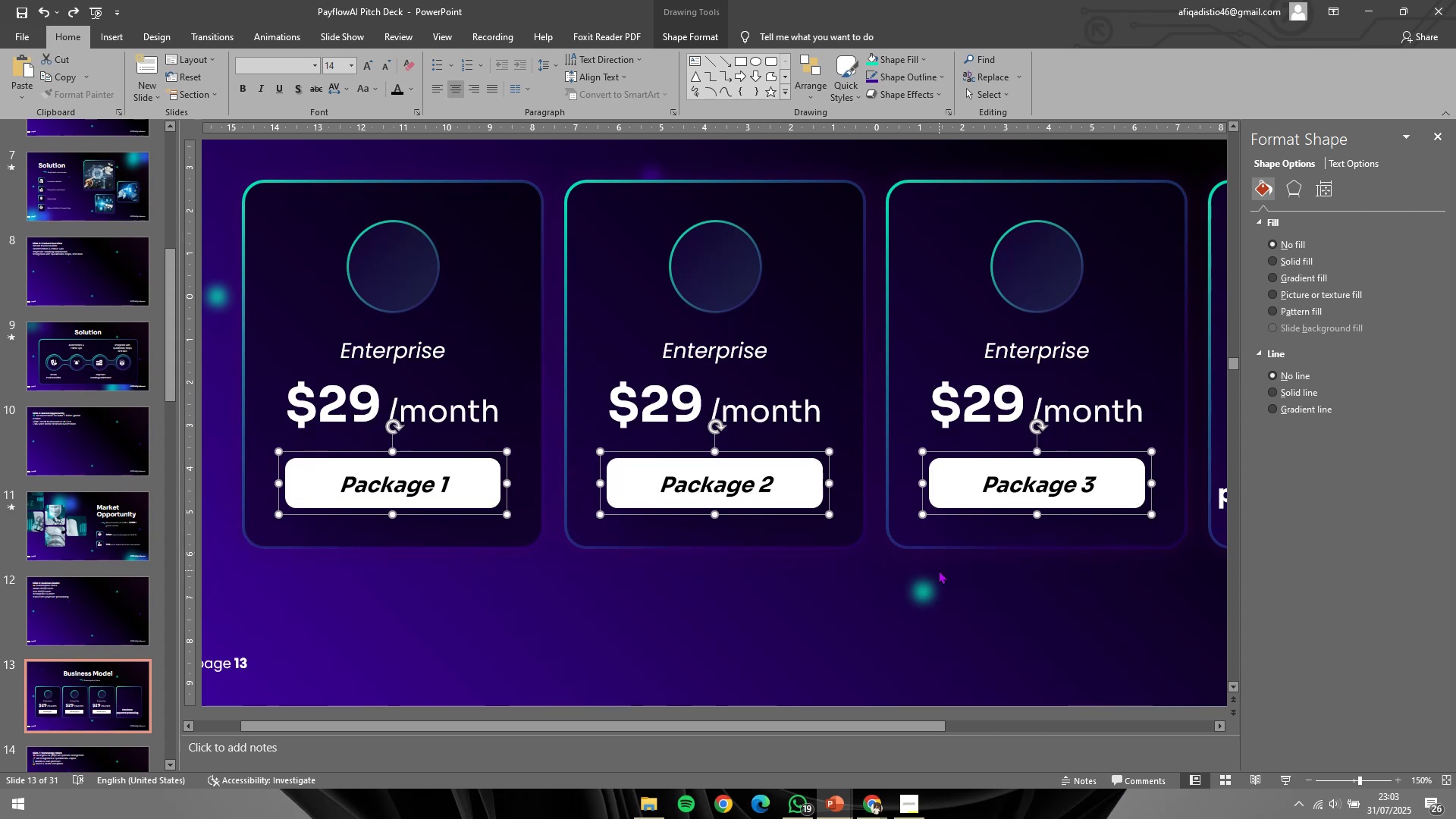 
double_click([939, 570])
 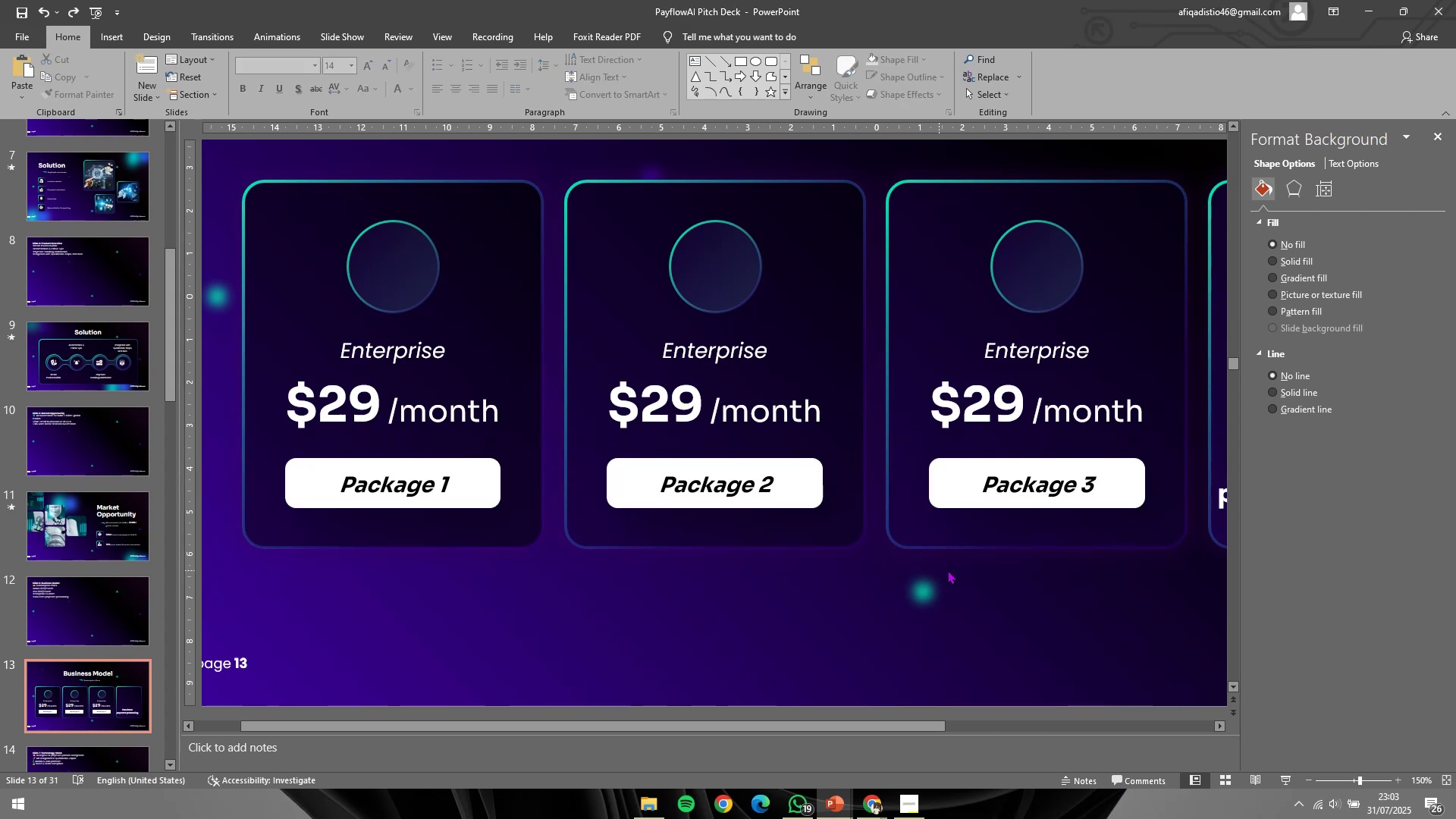 
hold_key(key=ControlLeft, duration=0.58)
scroll: coordinate [1010, 551], scroll_direction: none, amount: 0.0
 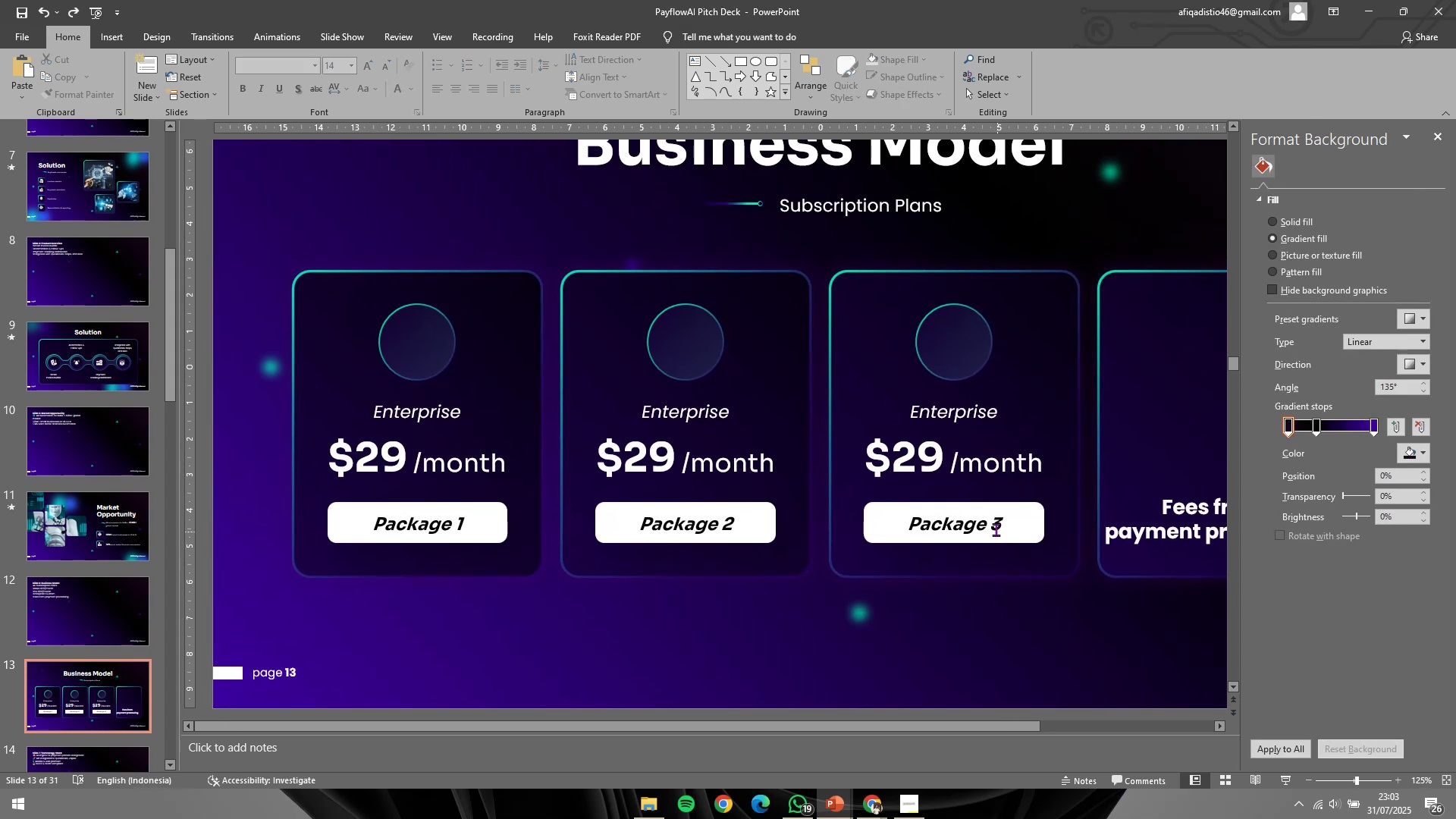 
left_click([992, 516])
 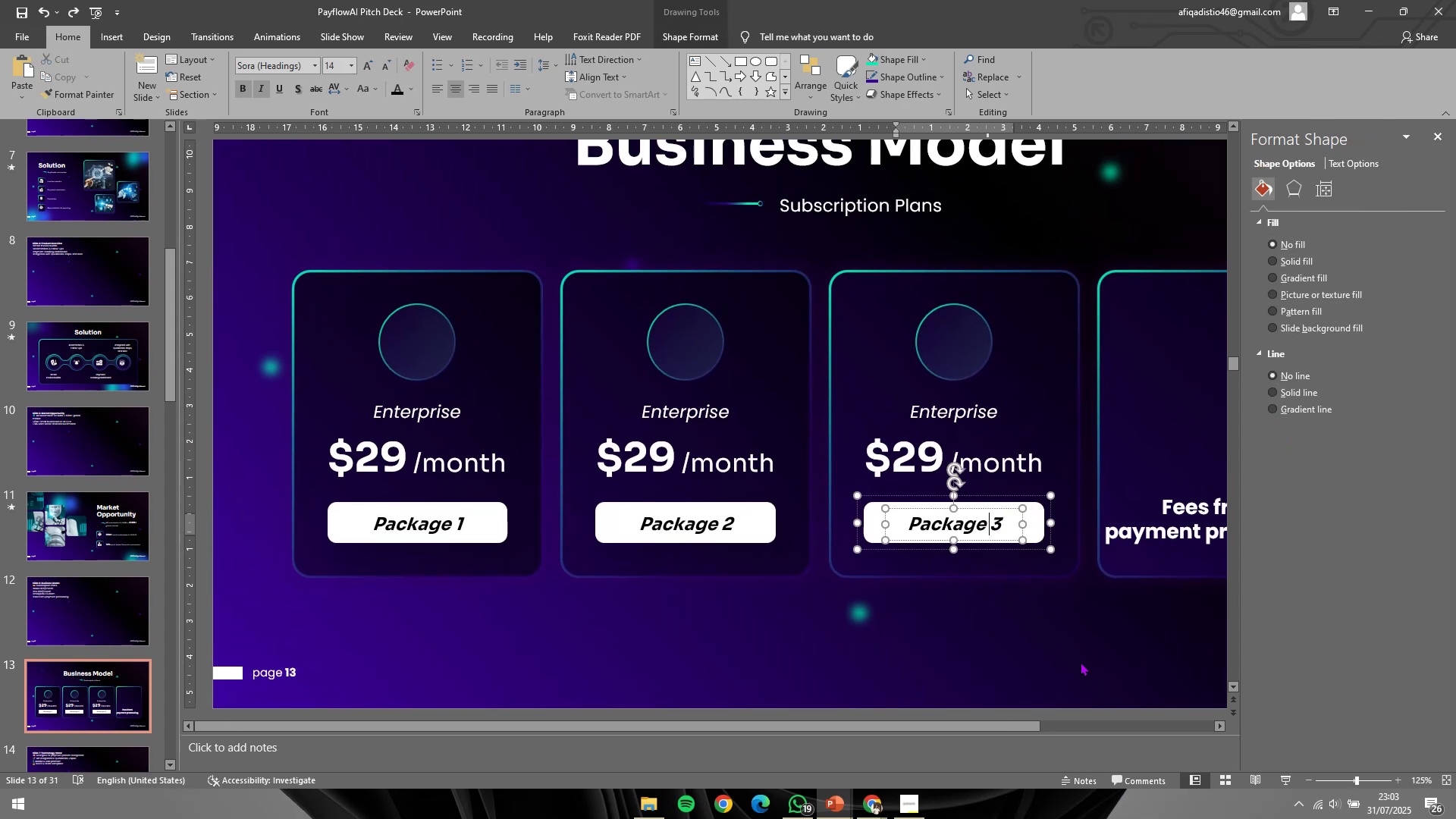 
hold_key(key=ShiftLeft, duration=1.53)
left_click_drag(start_coordinate=[1032, 514], to_coordinate=[1044, 449])
 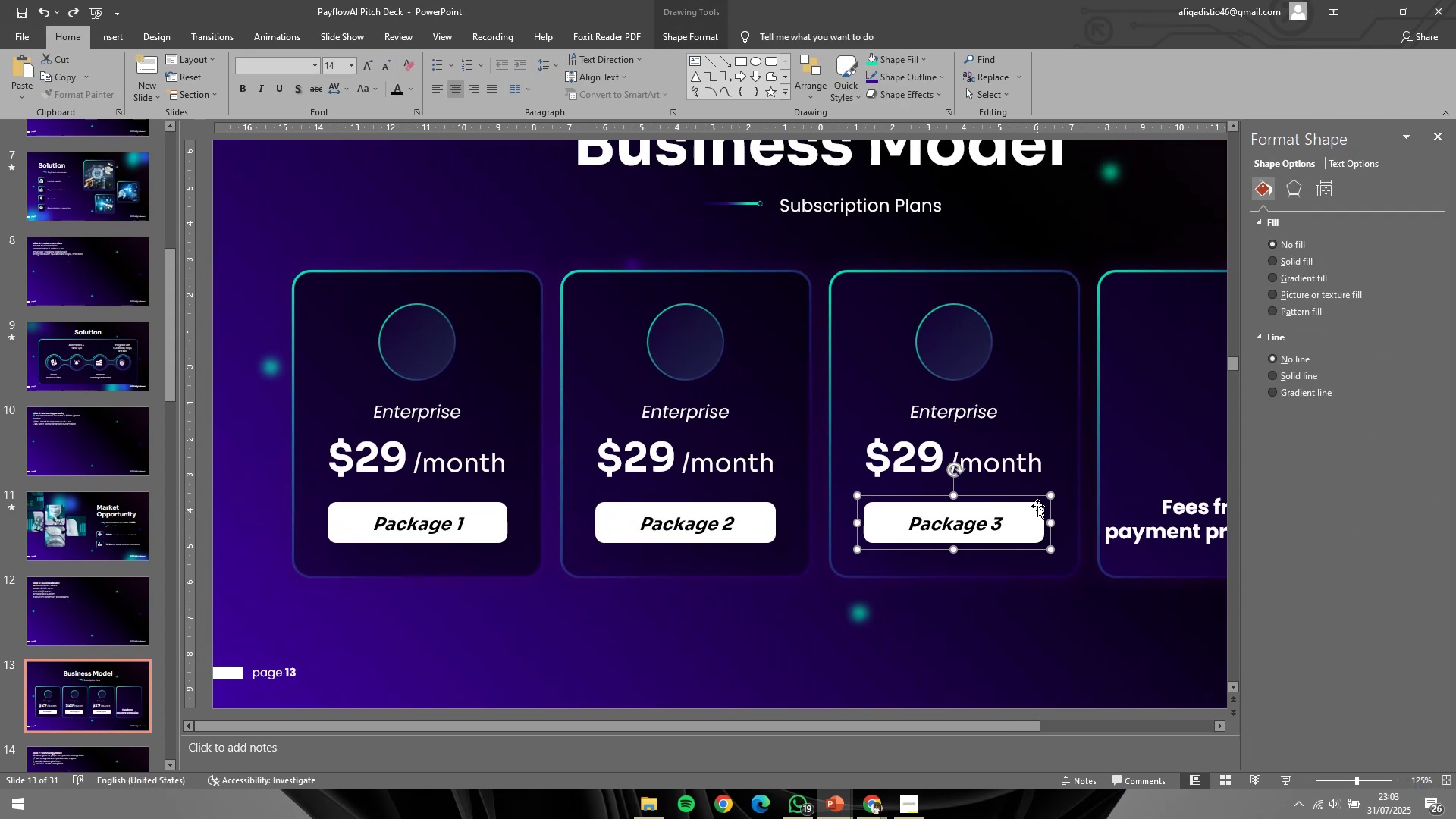 
hold_key(key=ShiftLeft, duration=1.04)
 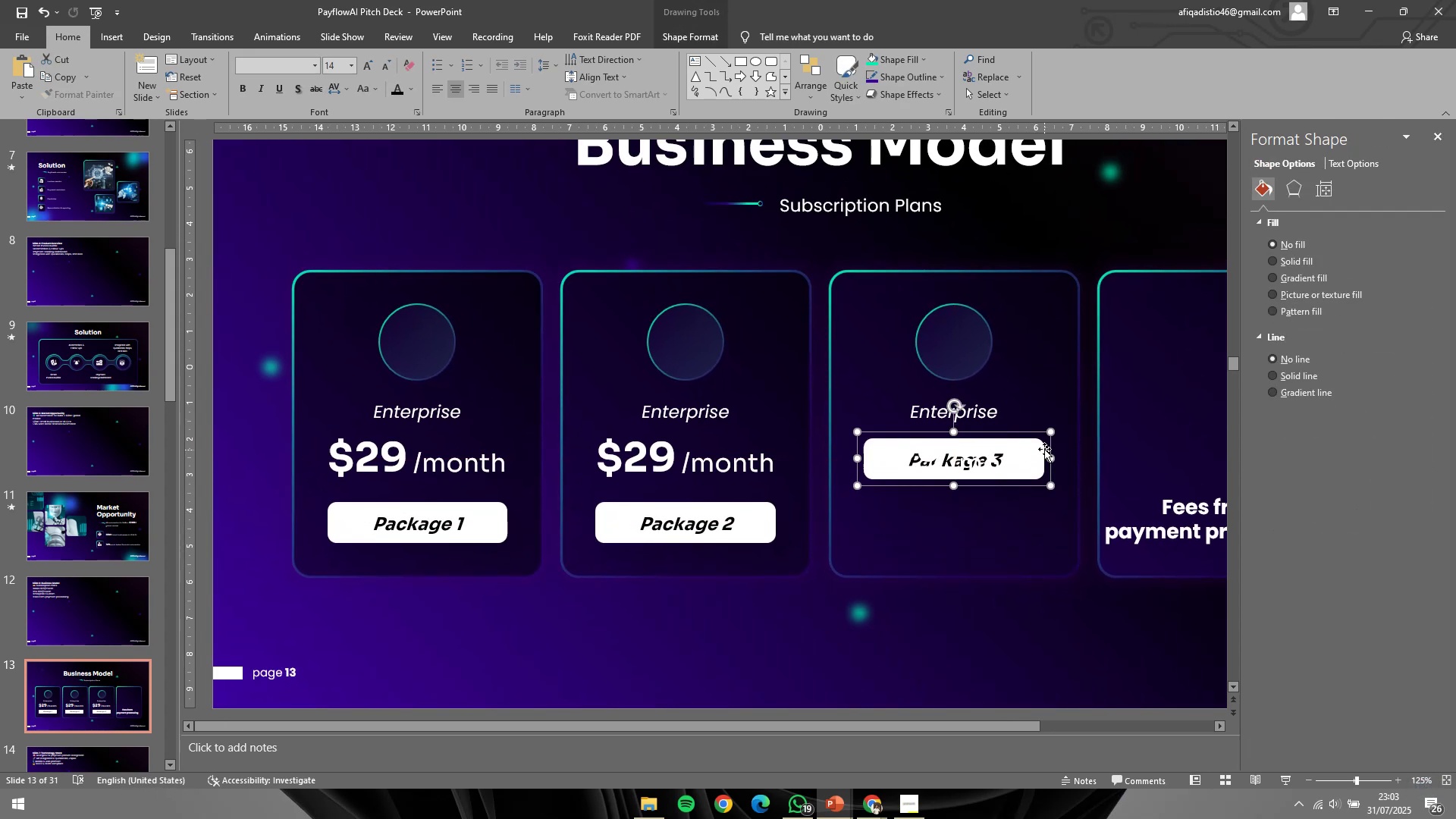 
key(Control+Z)
 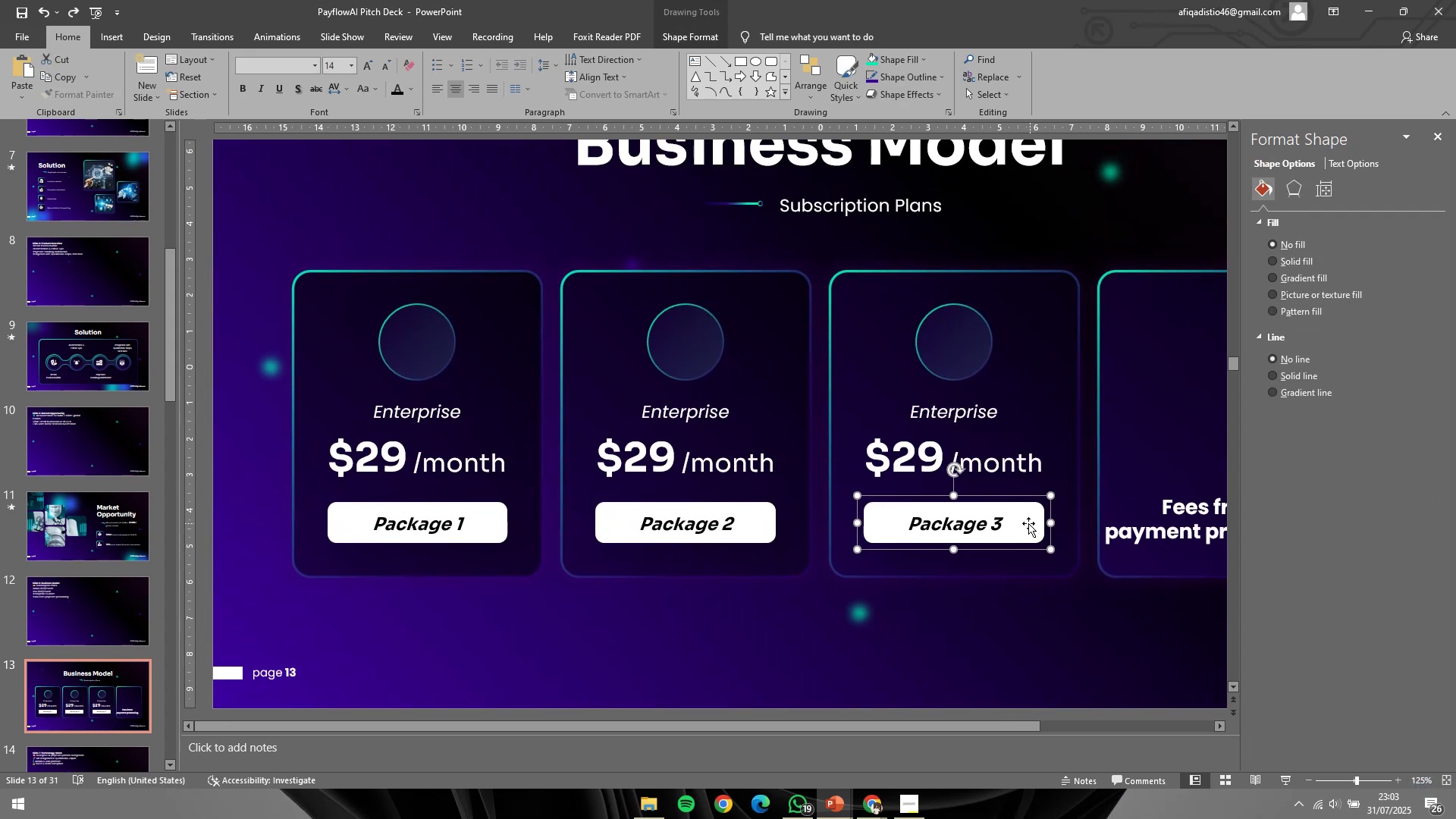 
left_click([999, 522])
 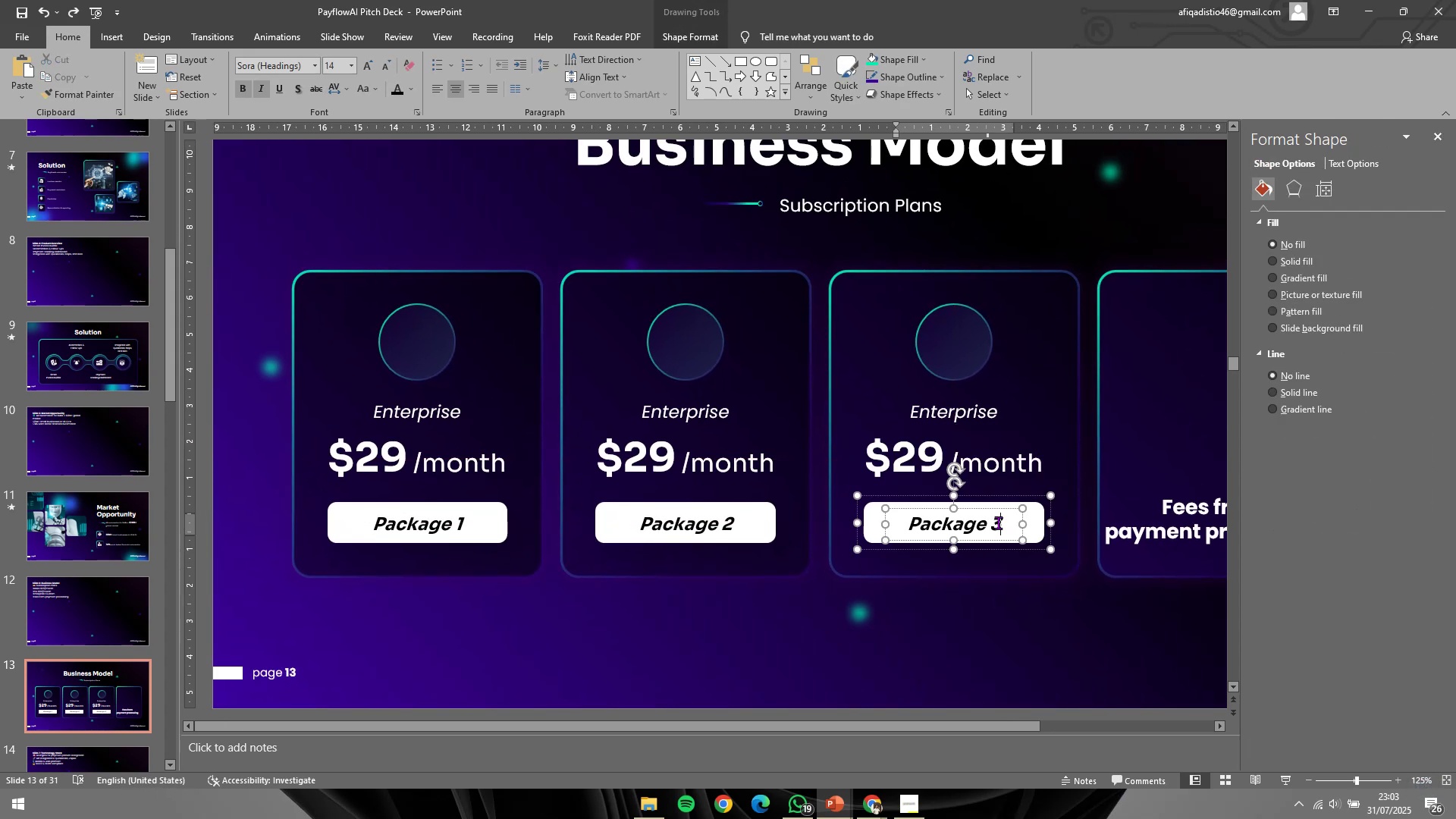 
hold_key(key=ControlLeft, duration=0.77)
scroll: coordinate [1023, 574], scroll_direction: up, amount: 5.0
 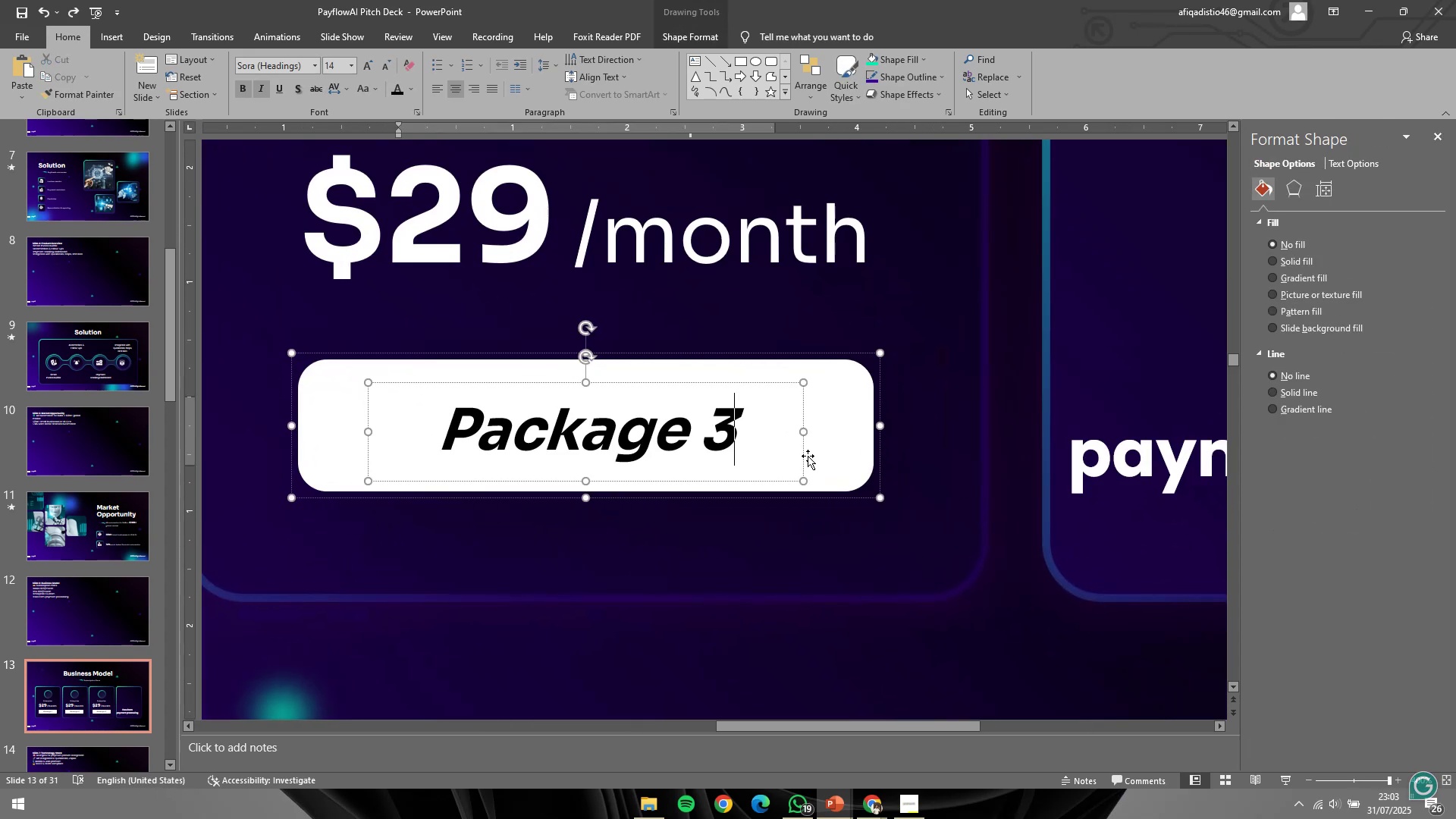 
left_click([803, 460])
 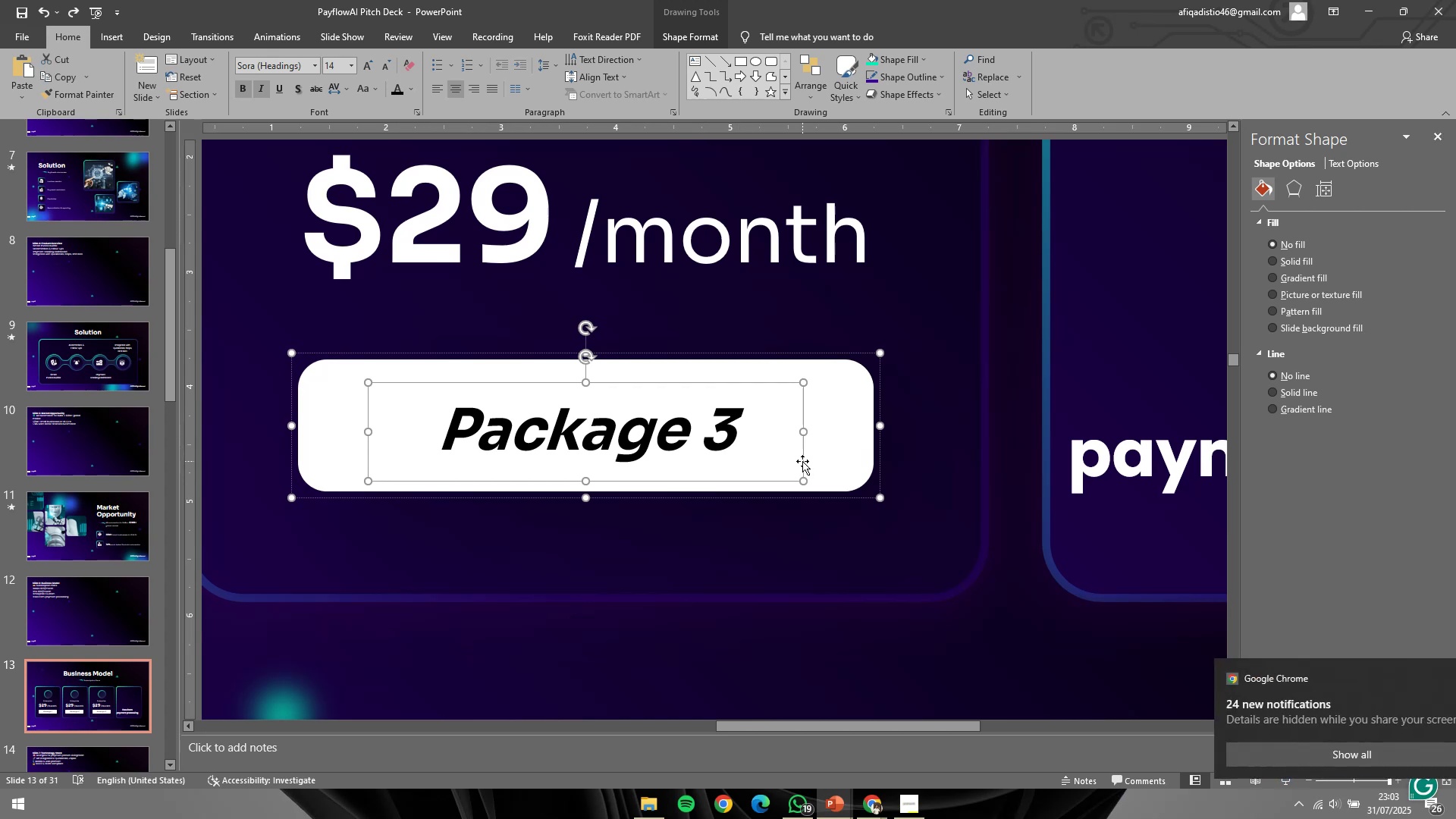 
left_click_drag(start_coordinate=[802, 461], to_coordinate=[817, 265])
 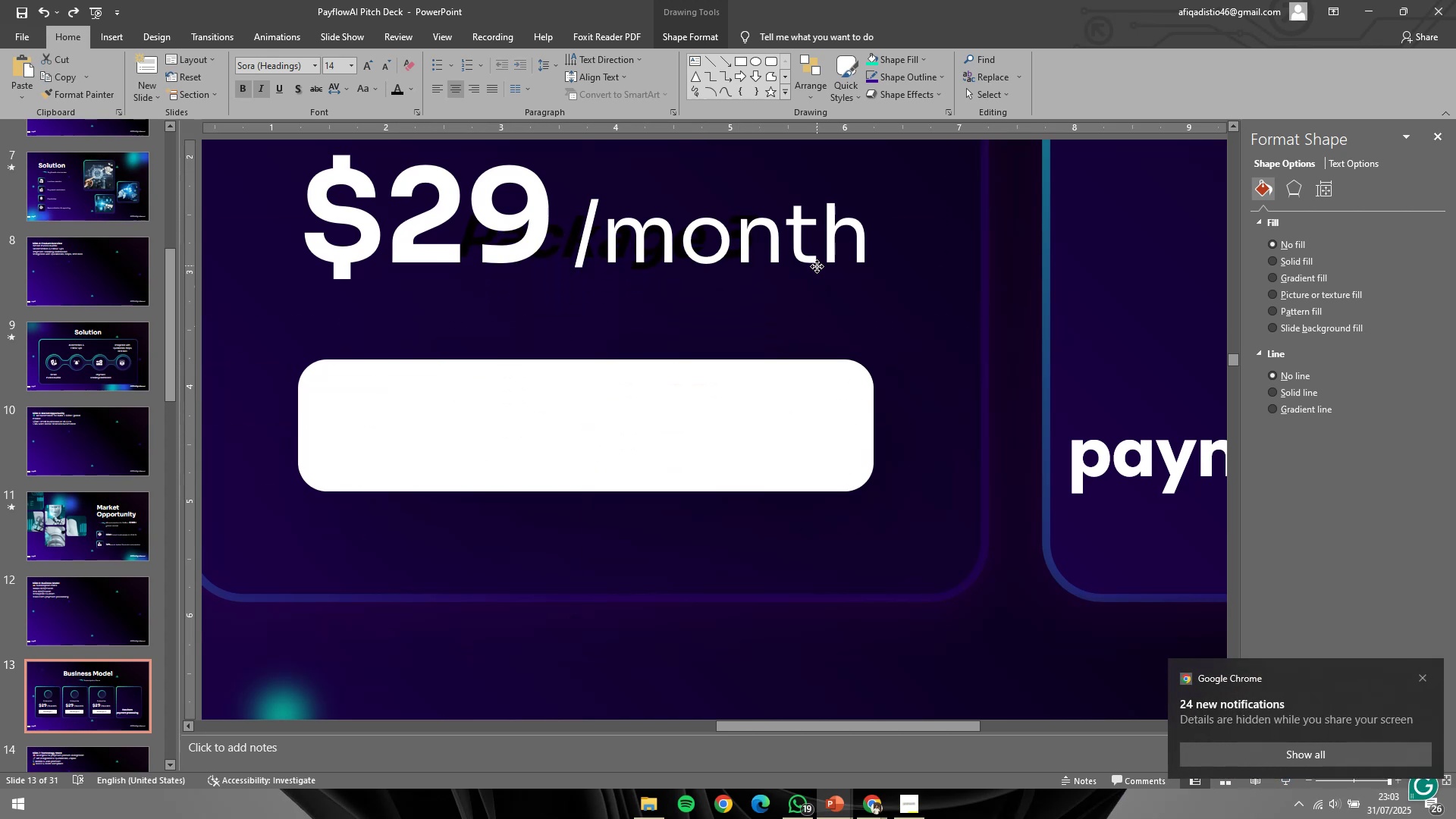 
key(Control+ControlLeft)
 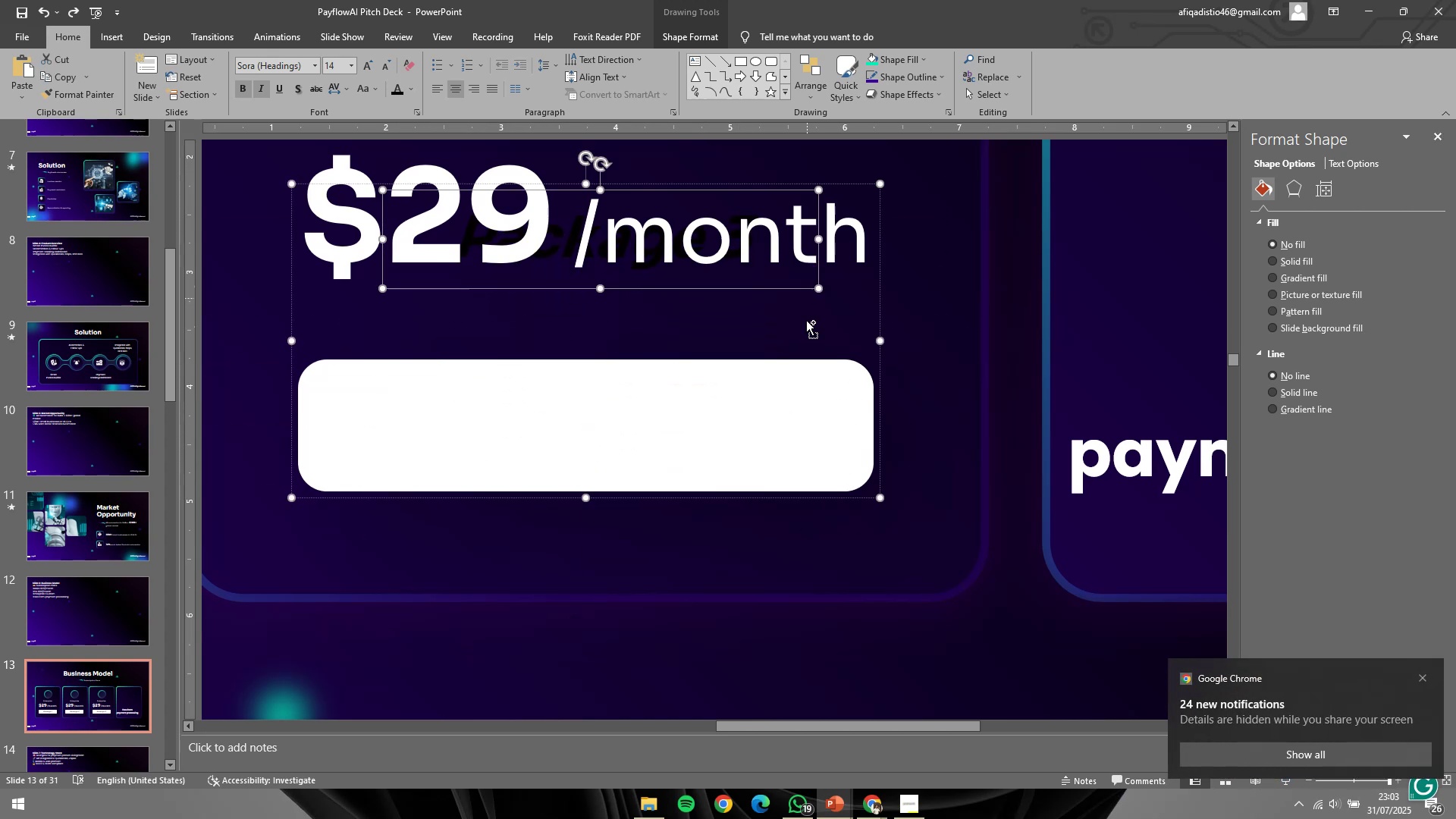 
key(Control+Z)
 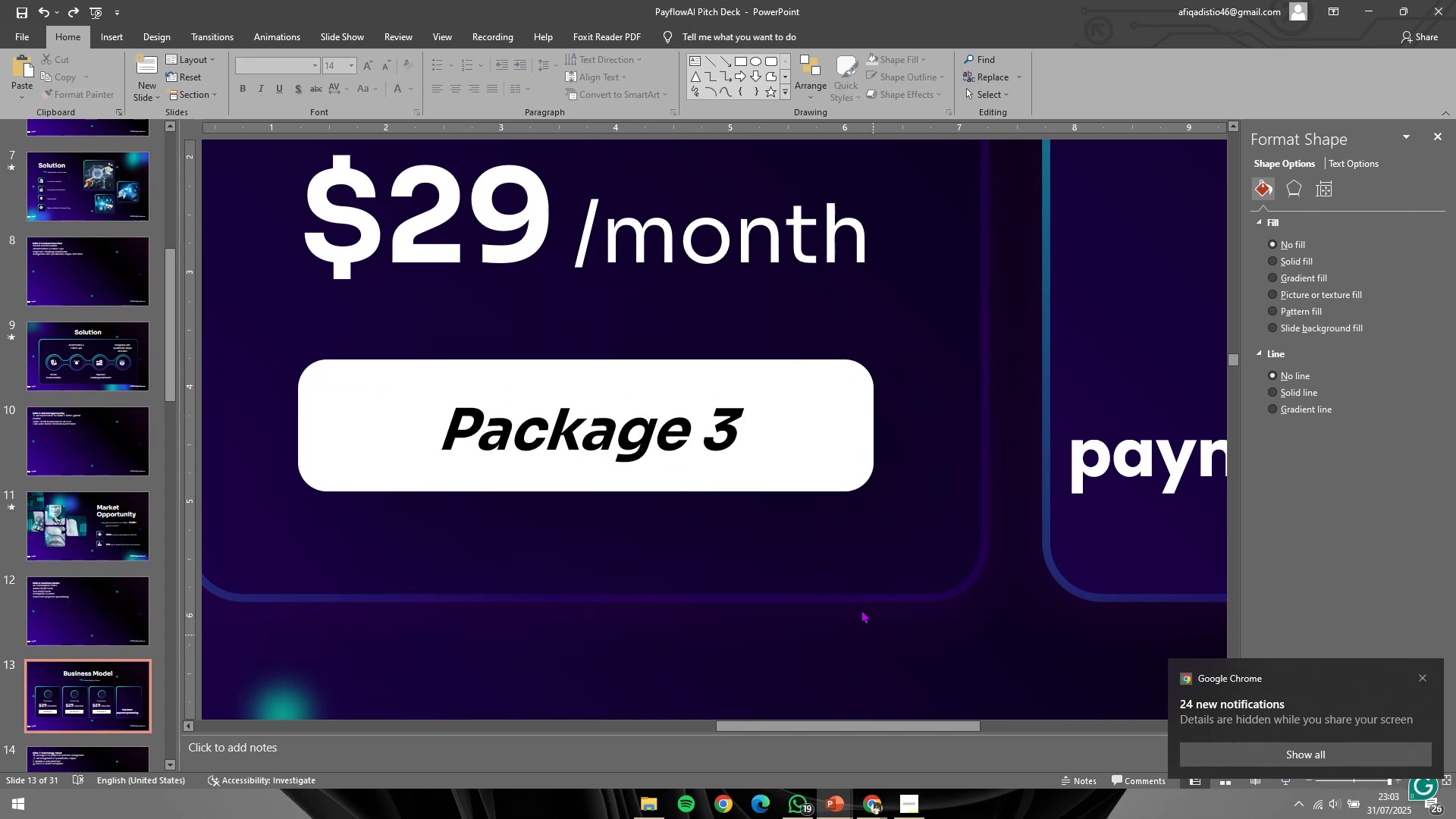 
hold_key(key=ShiftLeft, duration=1.51)
left_click_drag(start_coordinate=[816, 440], to_coordinate=[789, 218])
 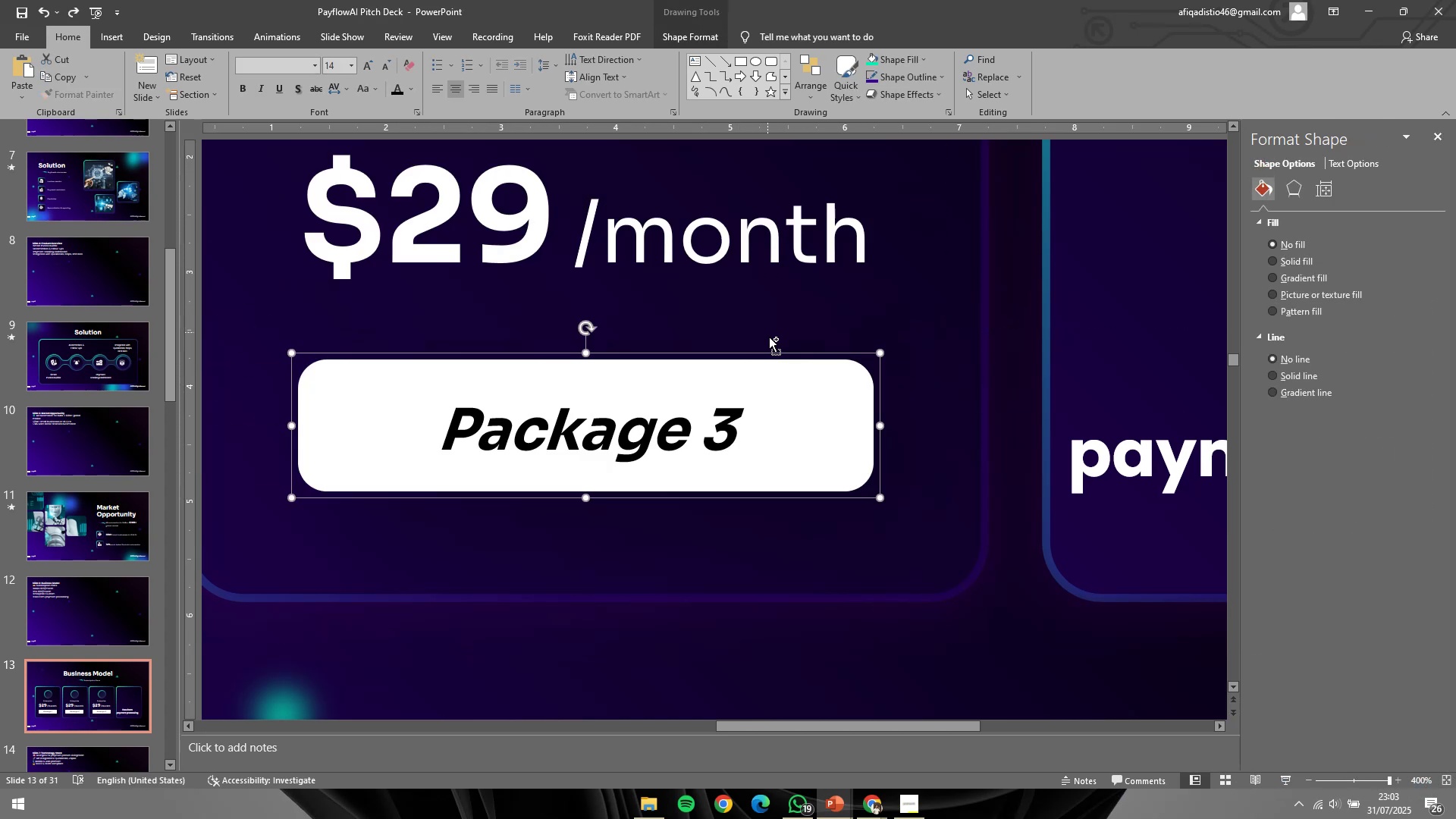 
hold_key(key=ShiftLeft, duration=1.51)
 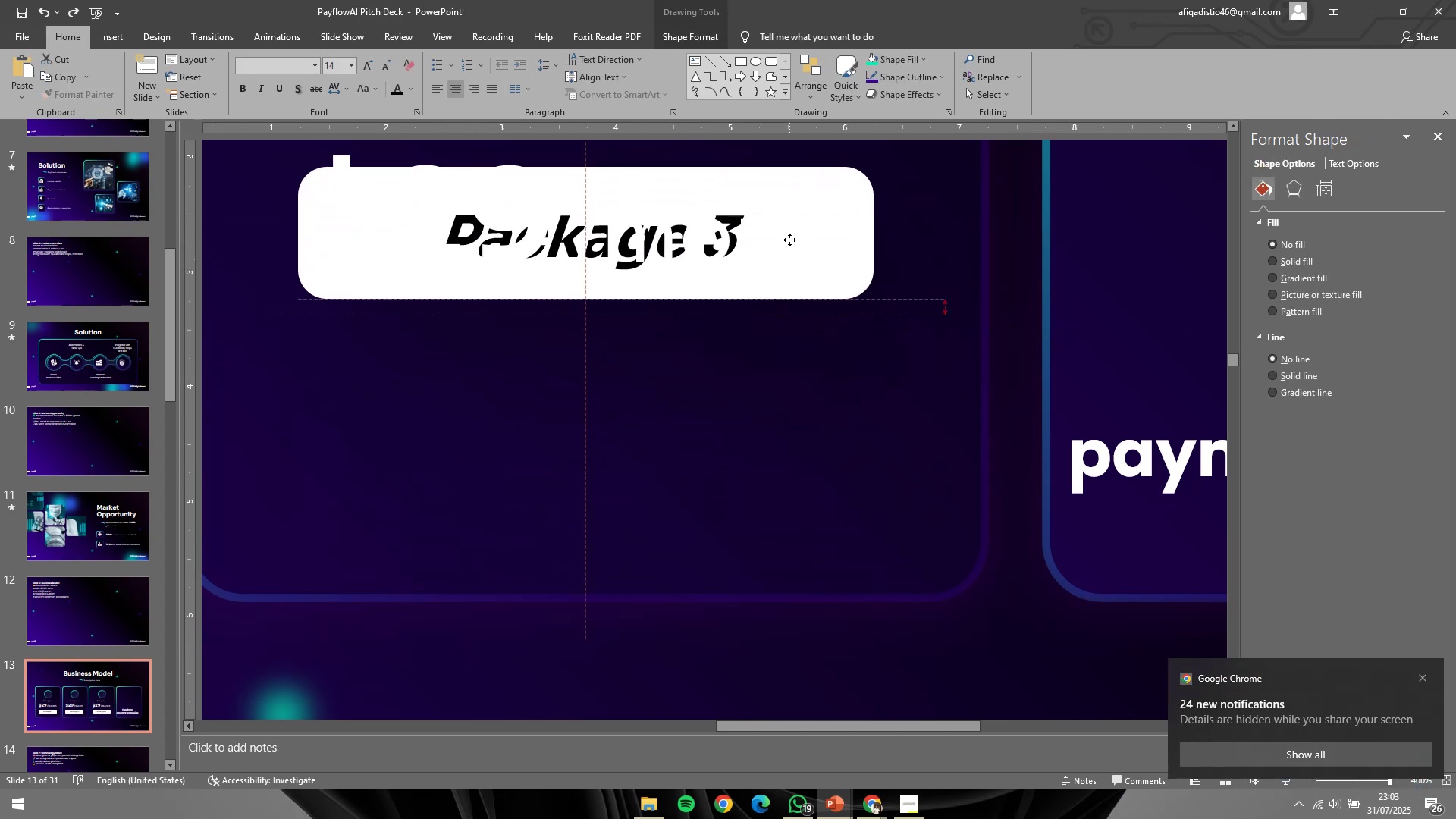 
hold_key(key=ShiftLeft, duration=1.36)
 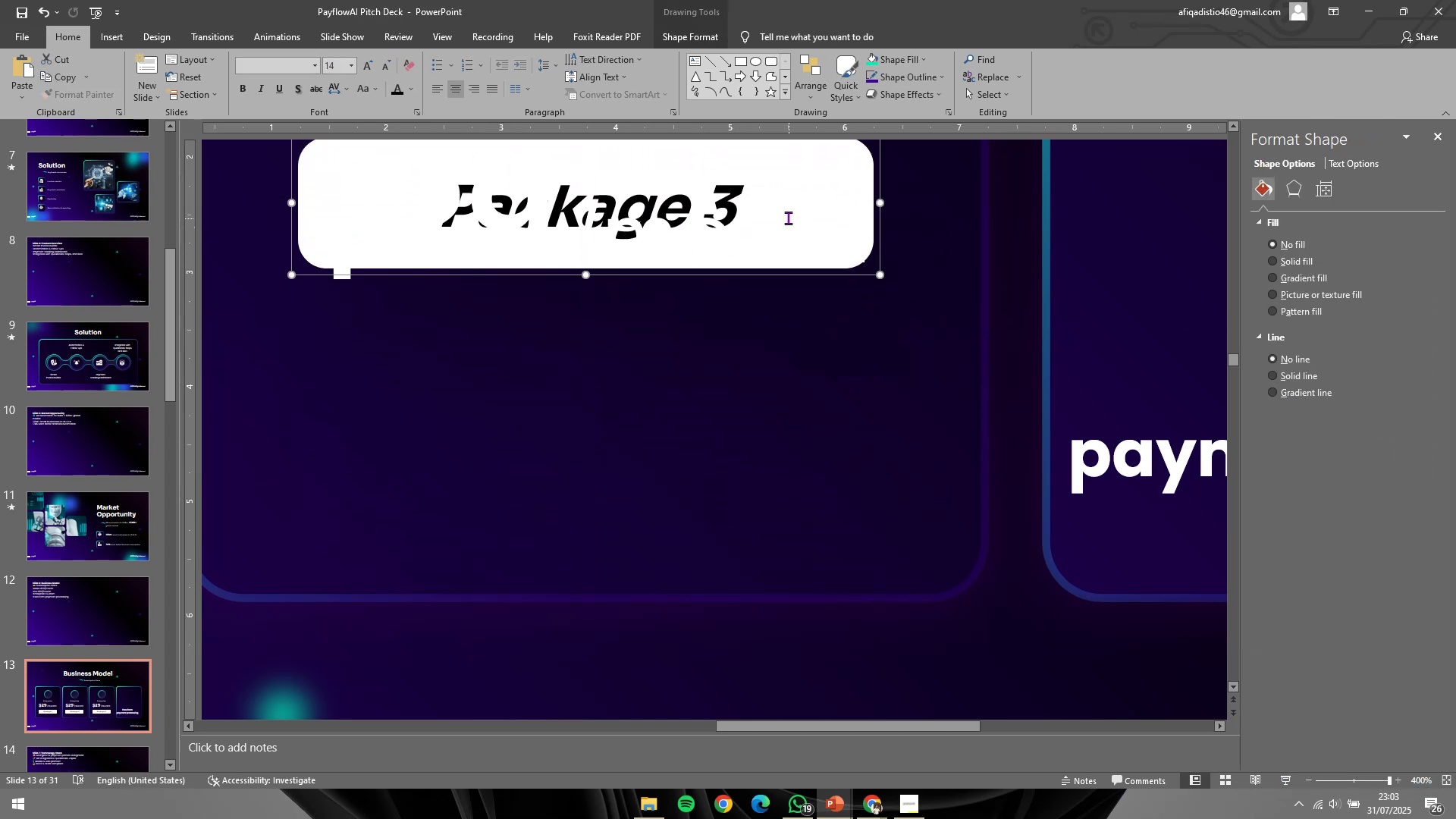 
key(Control+Z)
 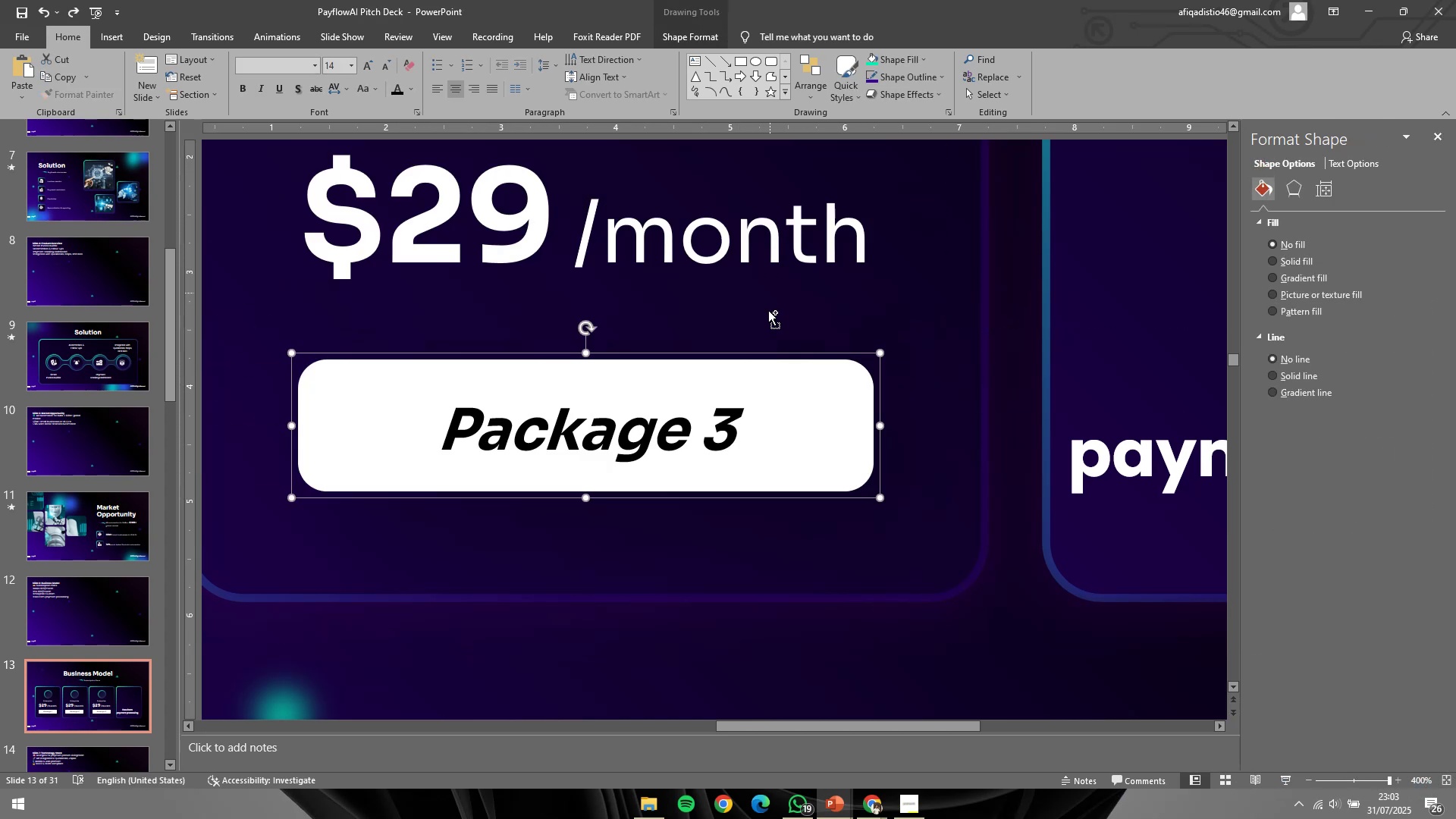 
scroll: coordinate [954, 467], scroll_direction: down, amount: 6.0
 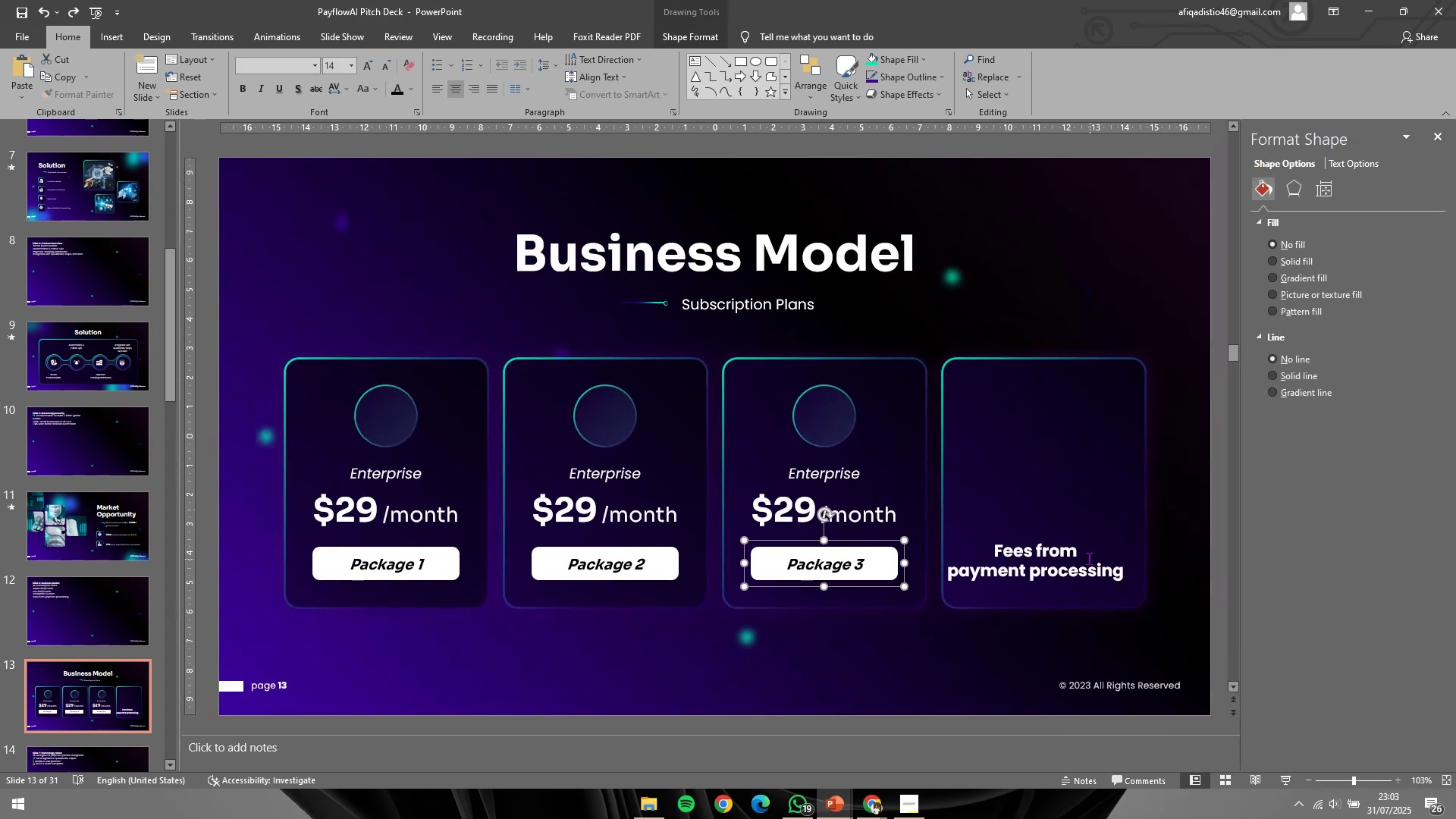 
hold_key(key=ShiftLeft, duration=0.43)
double_click([1092, 487])
 